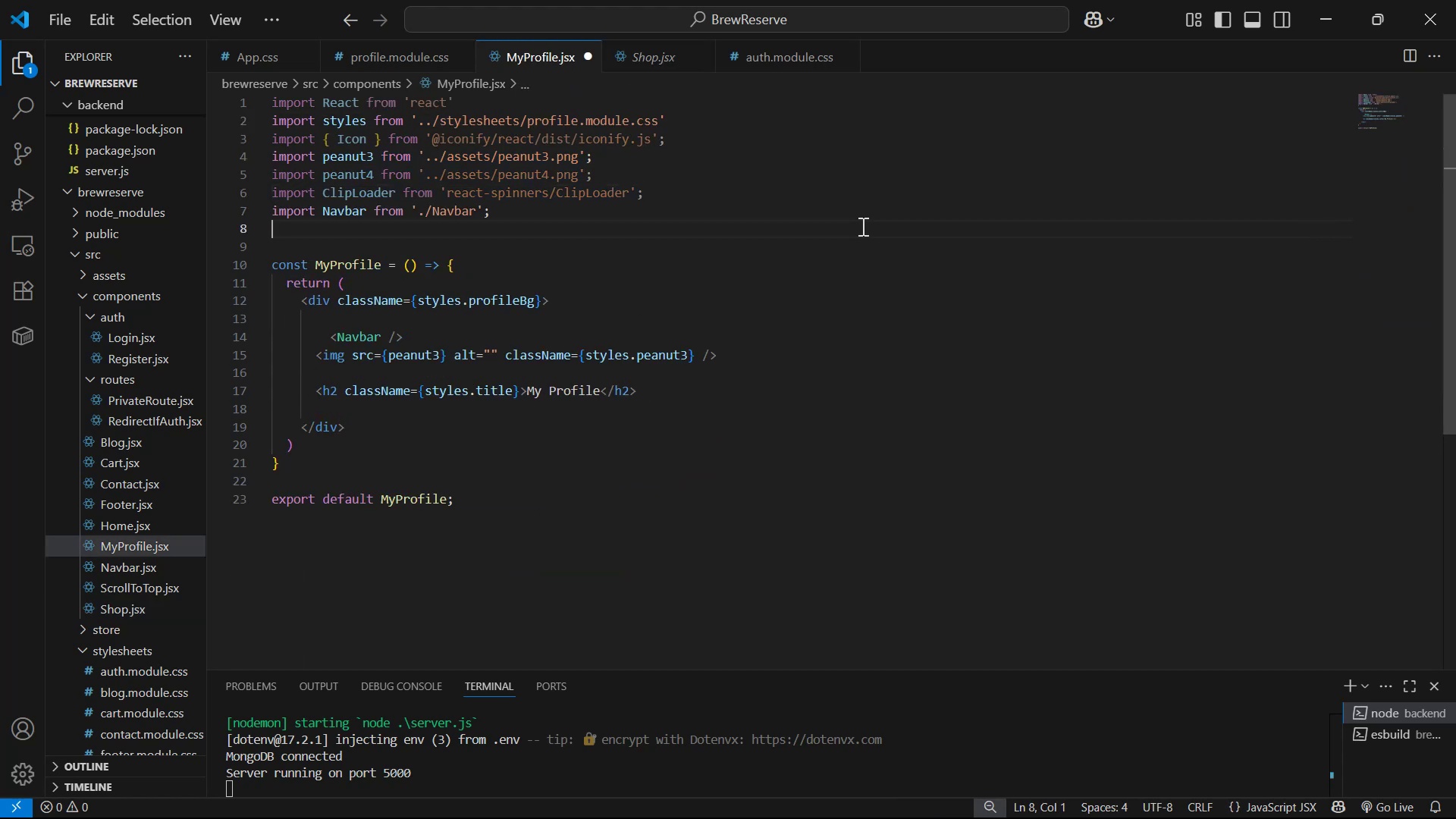 
key(Control+S)
 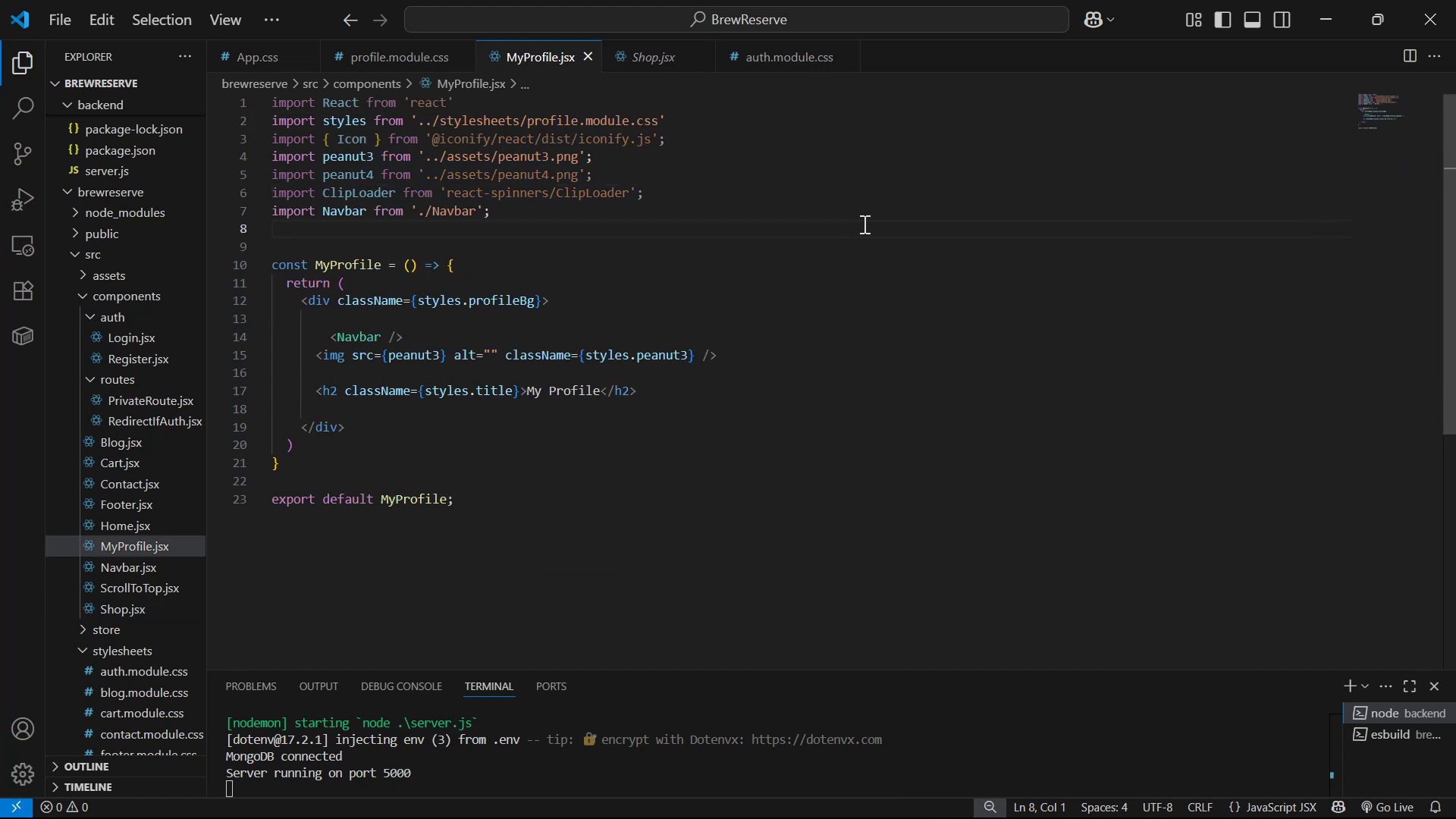 
key(Alt+Tab)
 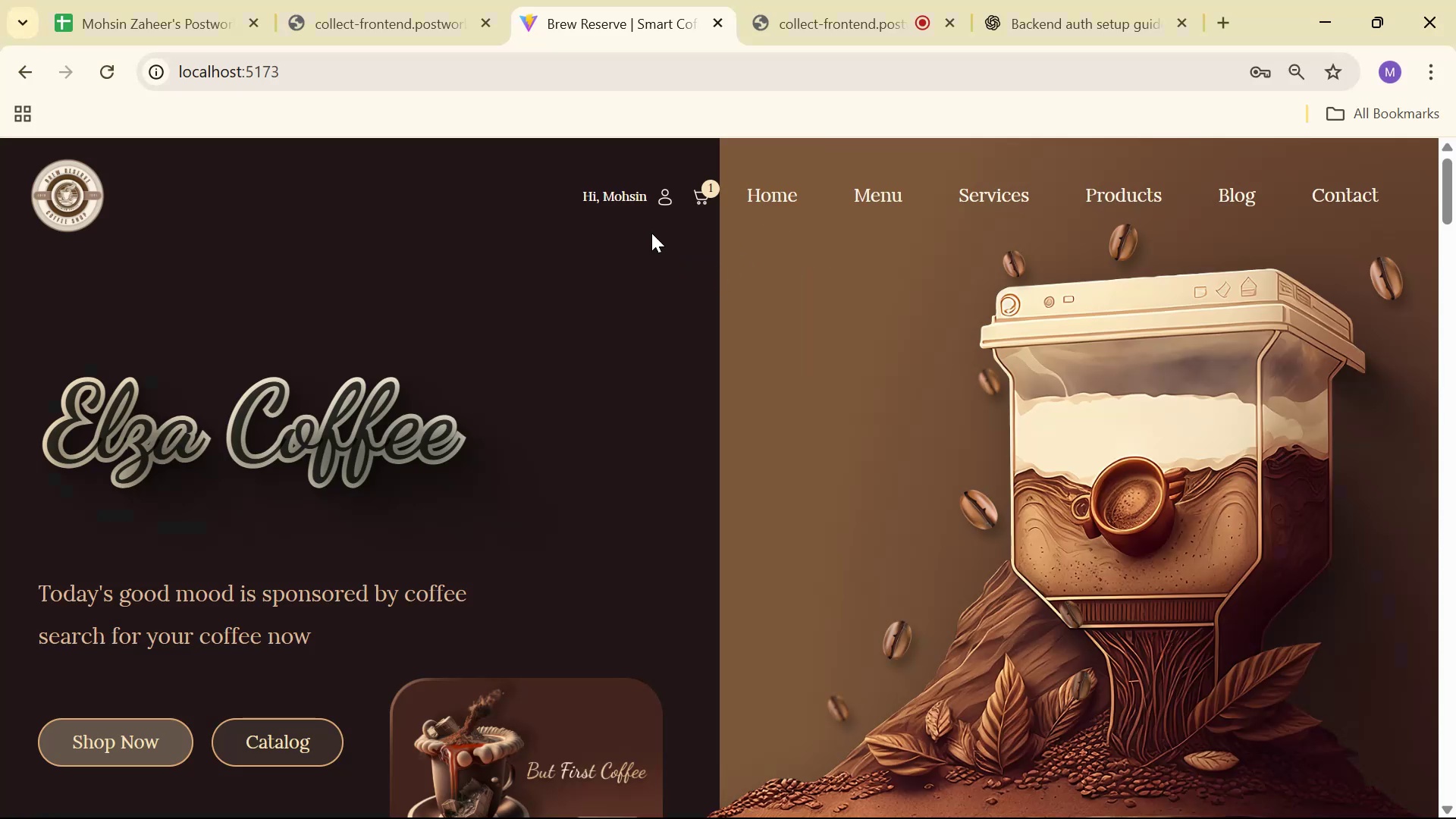 
left_click([644, 196])
 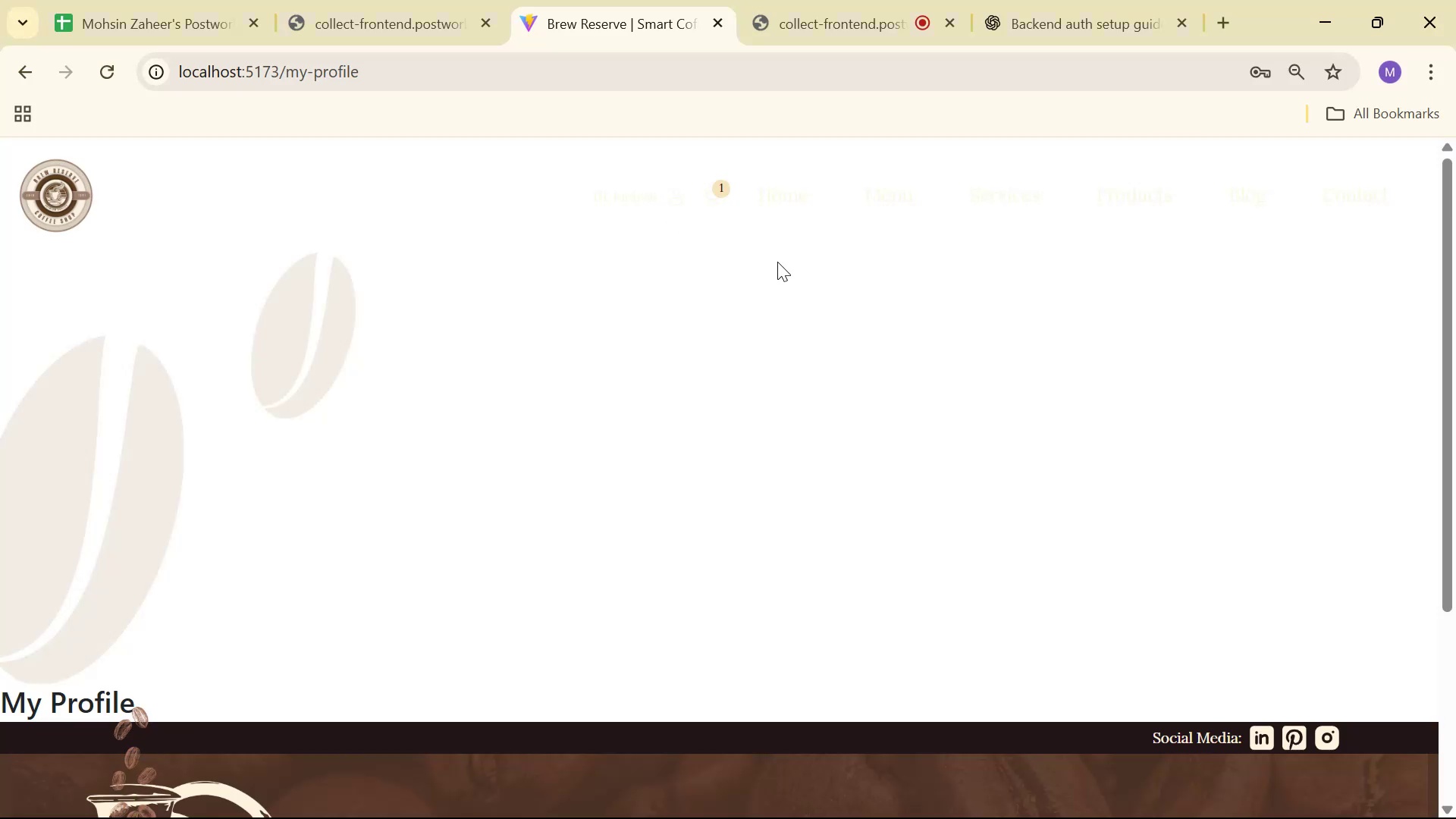 
key(Alt+AltLeft)
 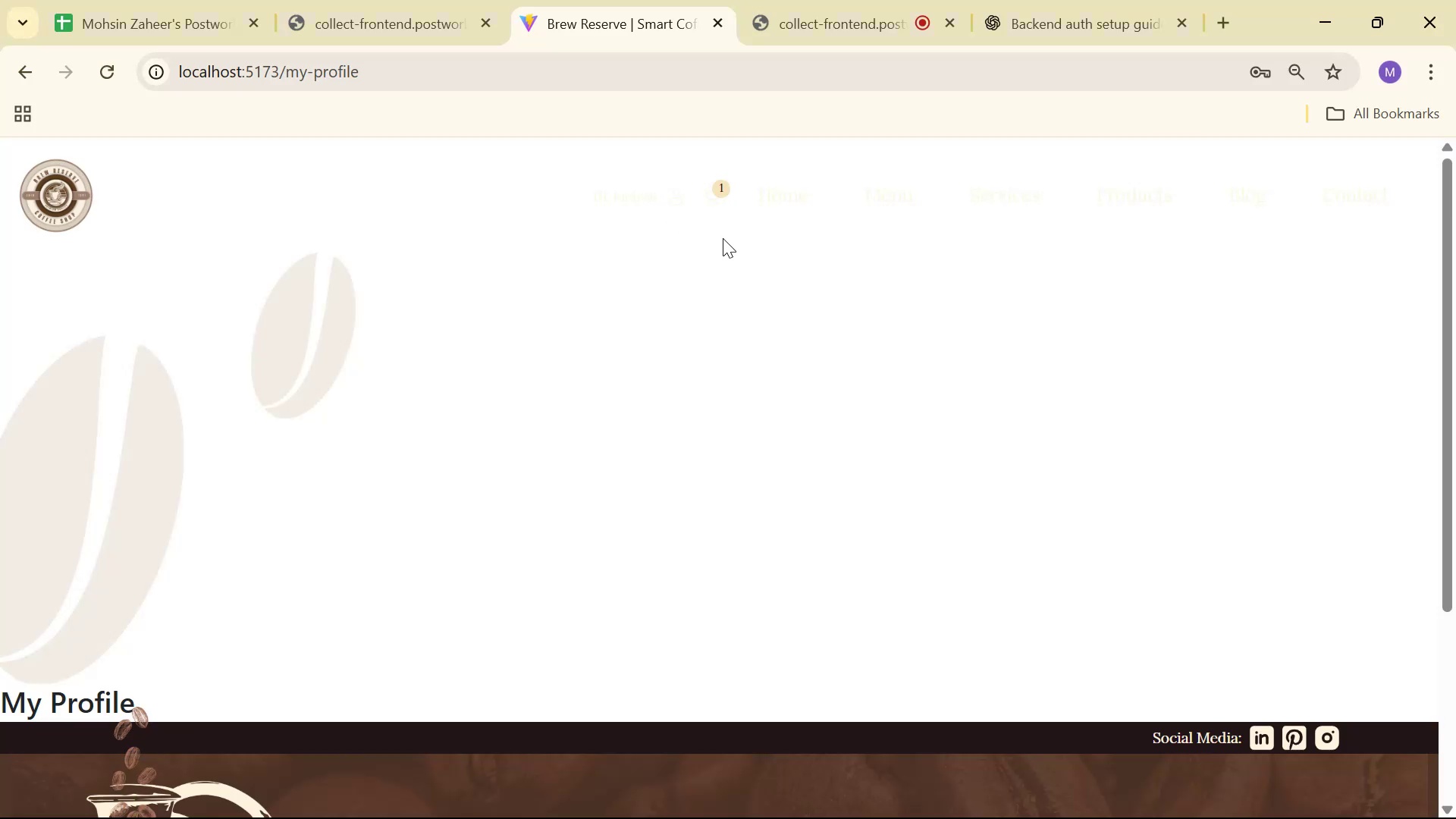 
key(Alt+Tab)
 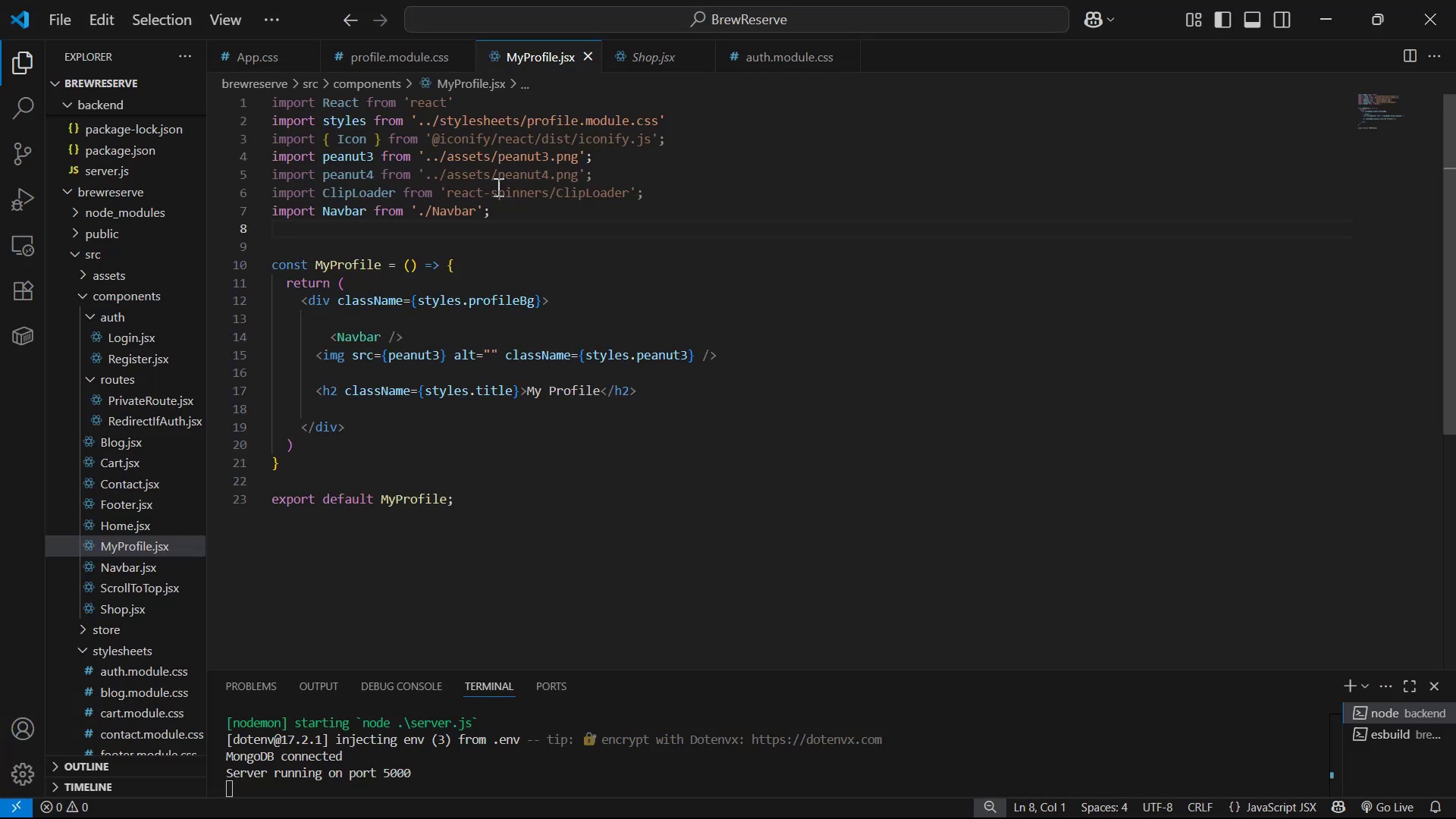 
scroll: coordinate [563, 254], scroll_direction: down, amount: 1.0
 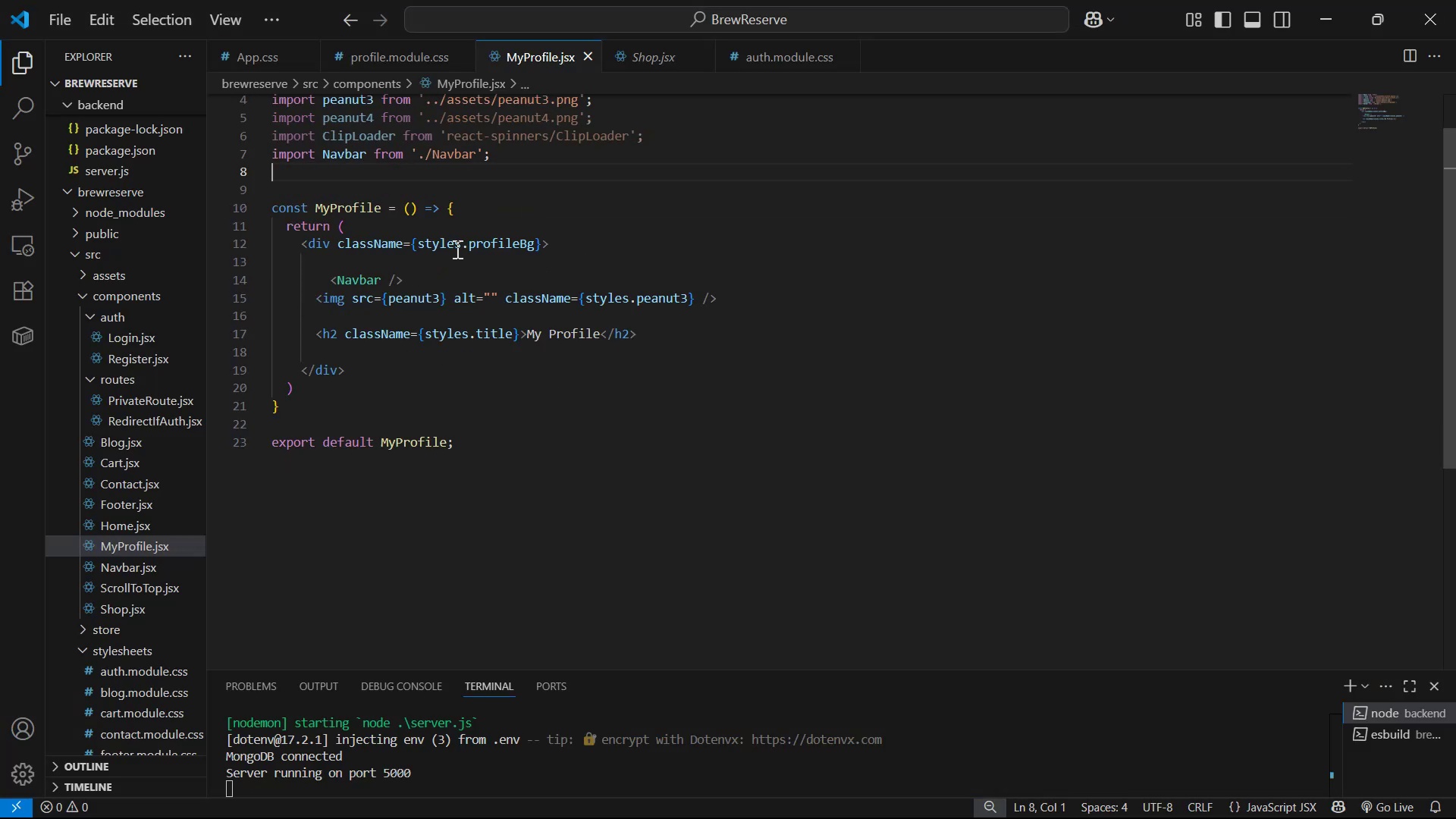 
left_click_drag(start_coordinate=[462, 248], to_coordinate=[533, 246])
 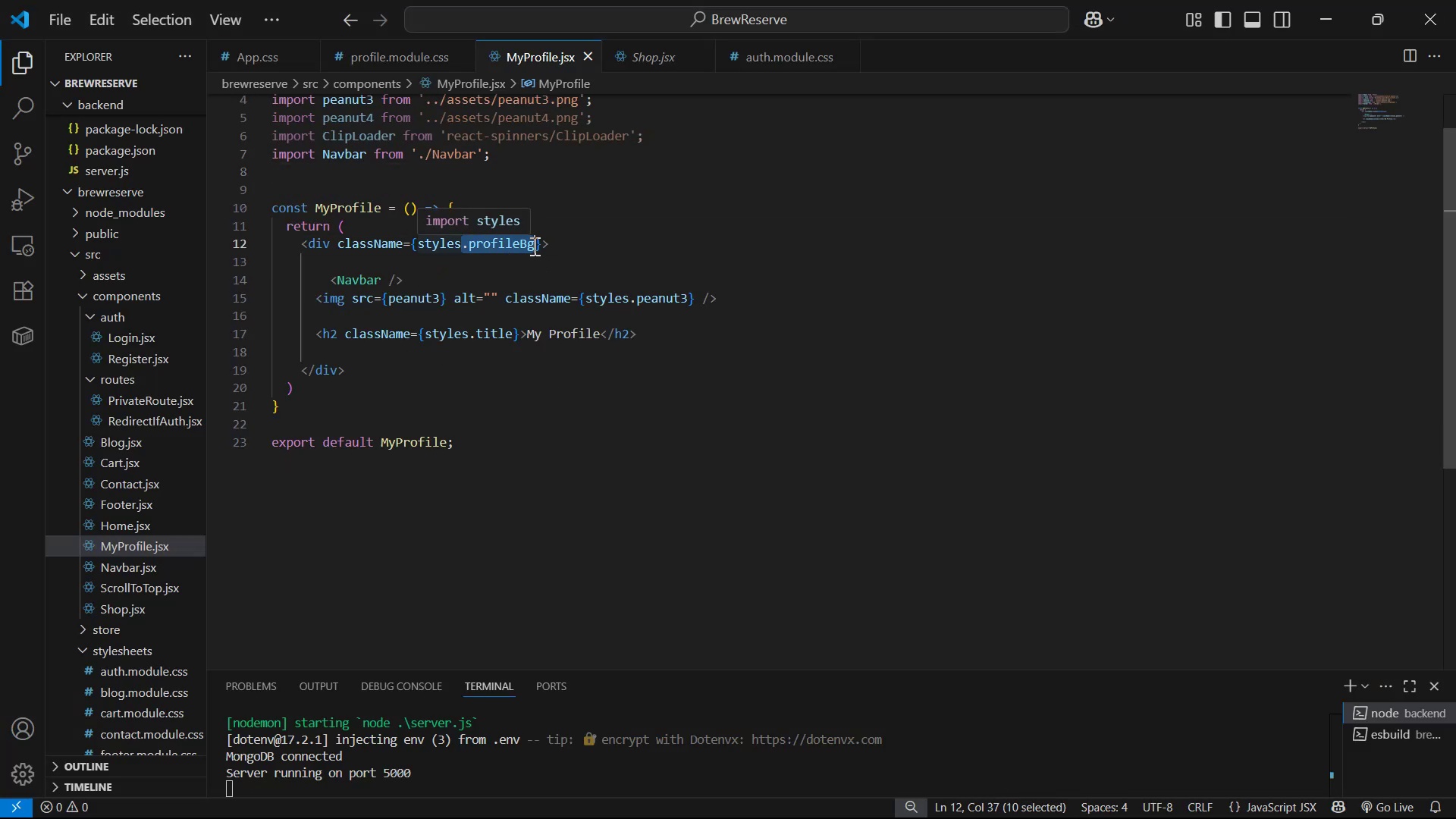 
key(Control+C)
 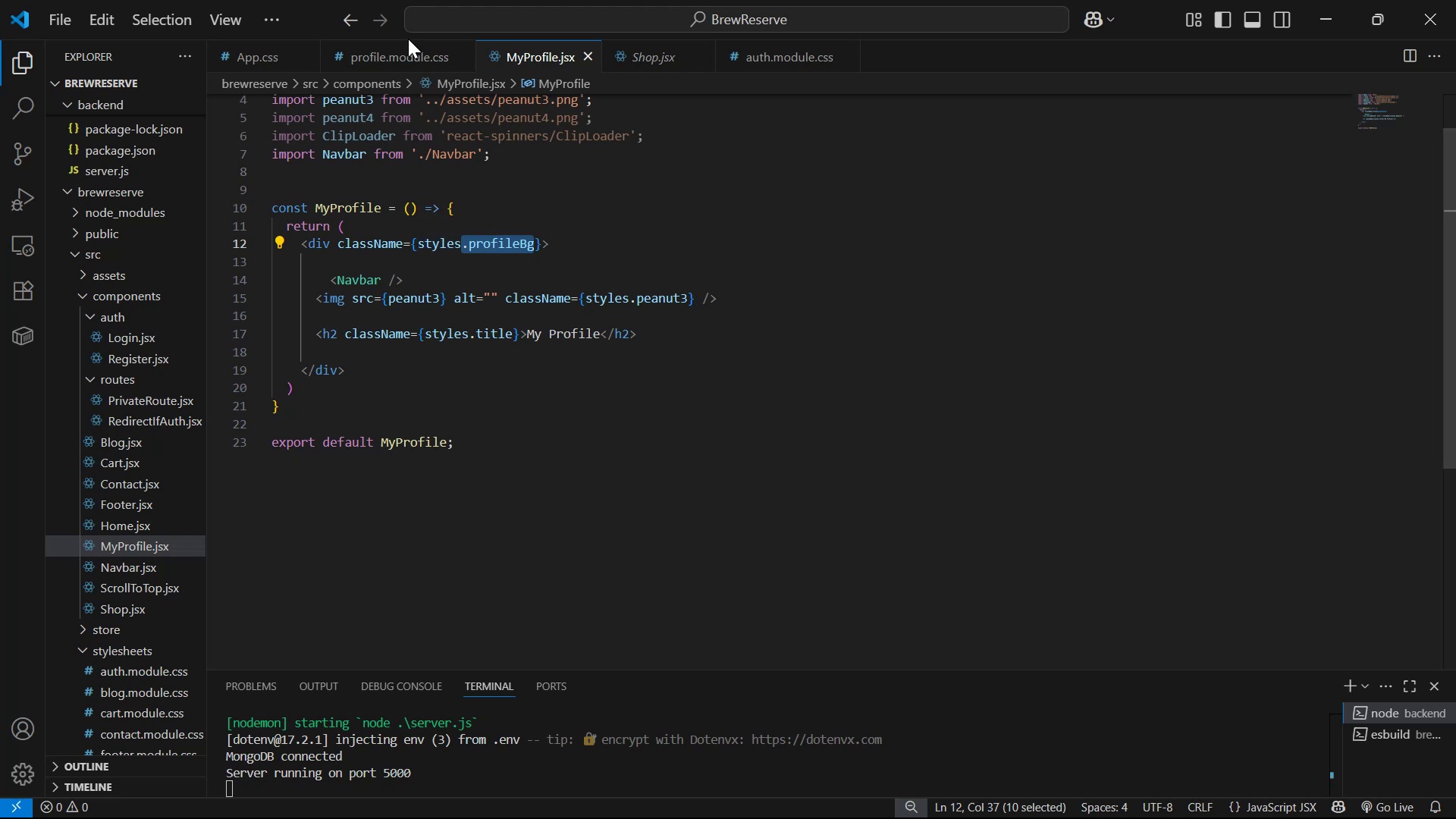 
left_click([415, 64])
 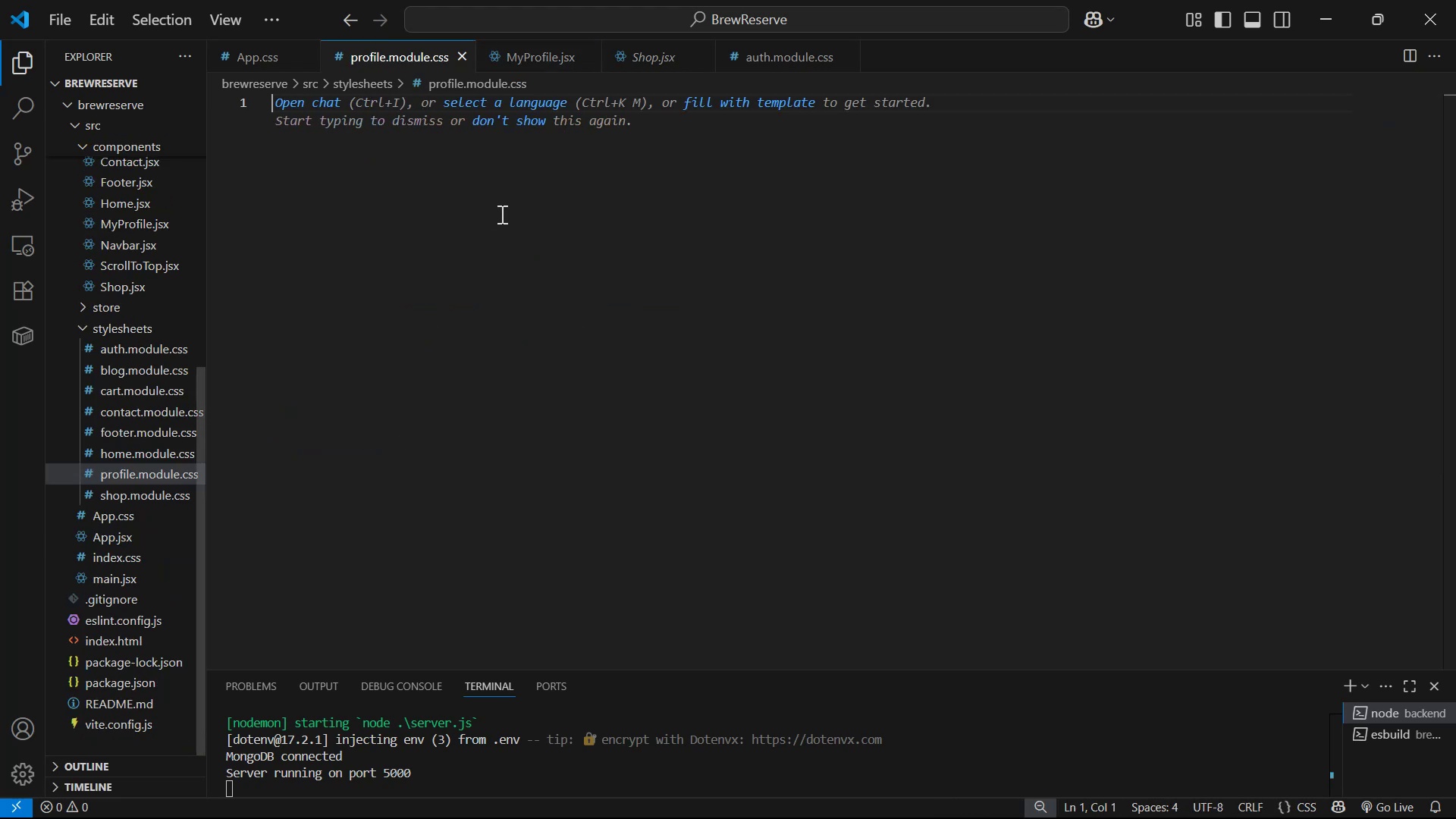 
key(Control+ControlLeft)
 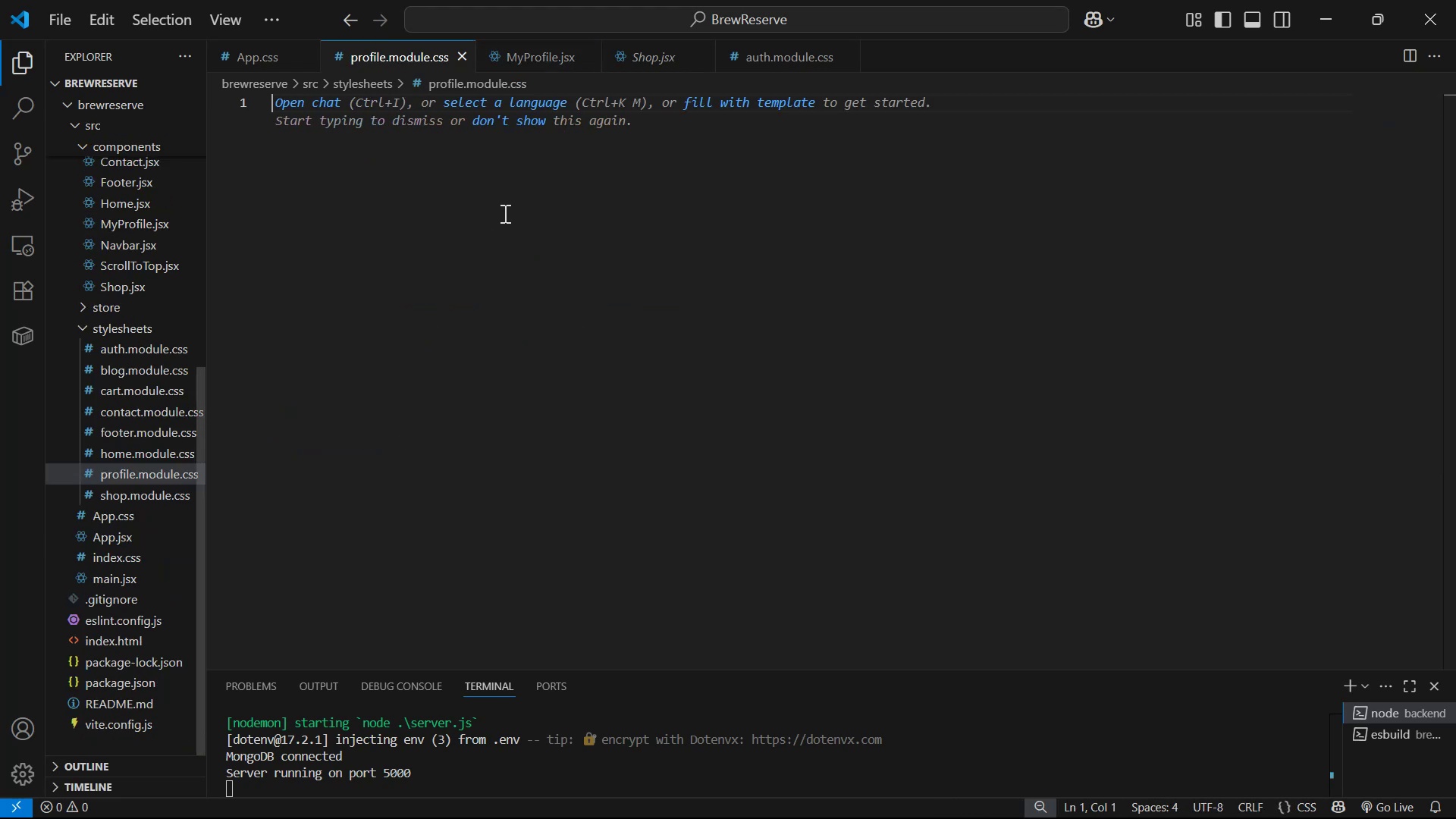 
key(Control+V)
 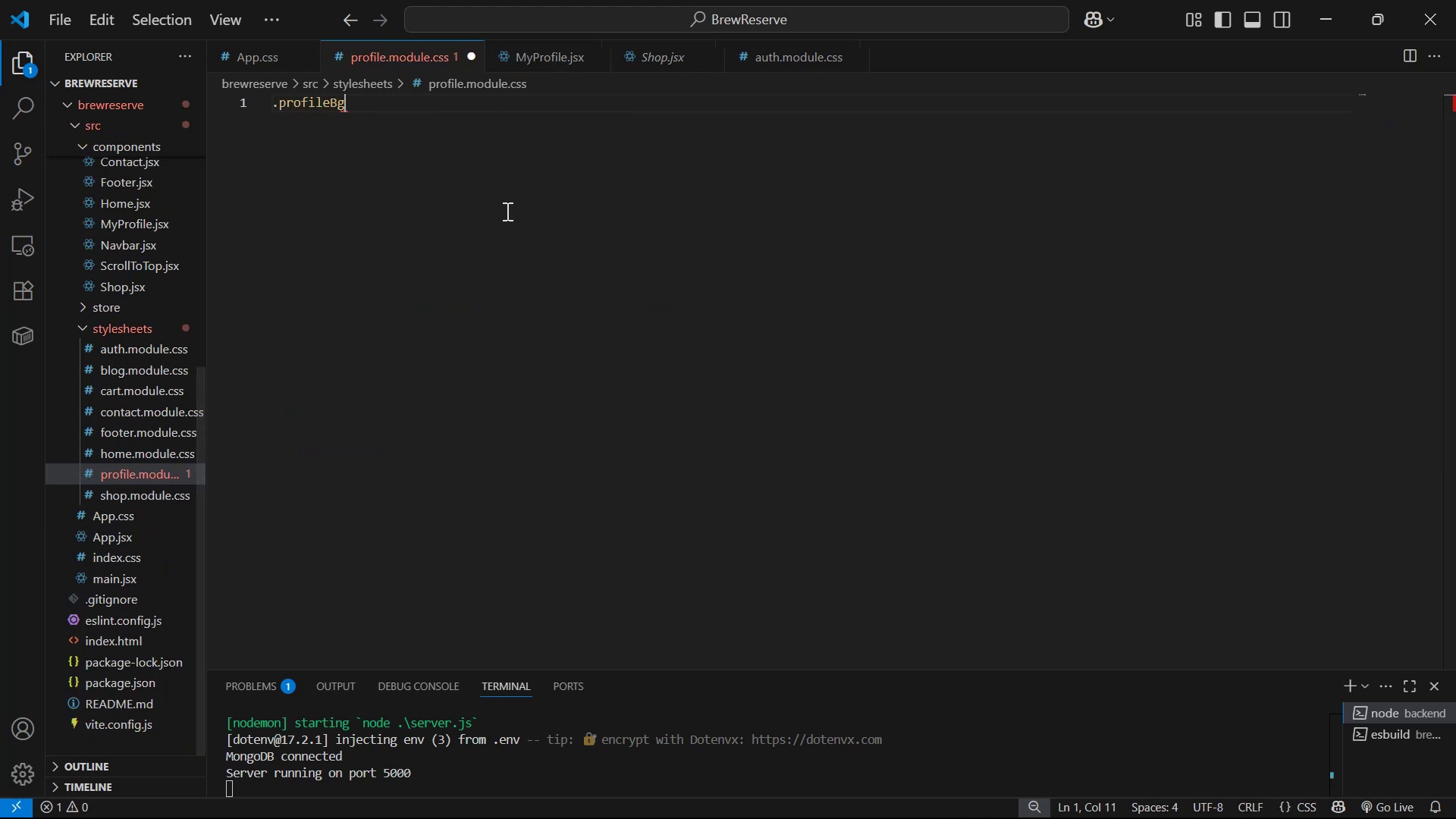 
key(Shift+BracketLeft)
 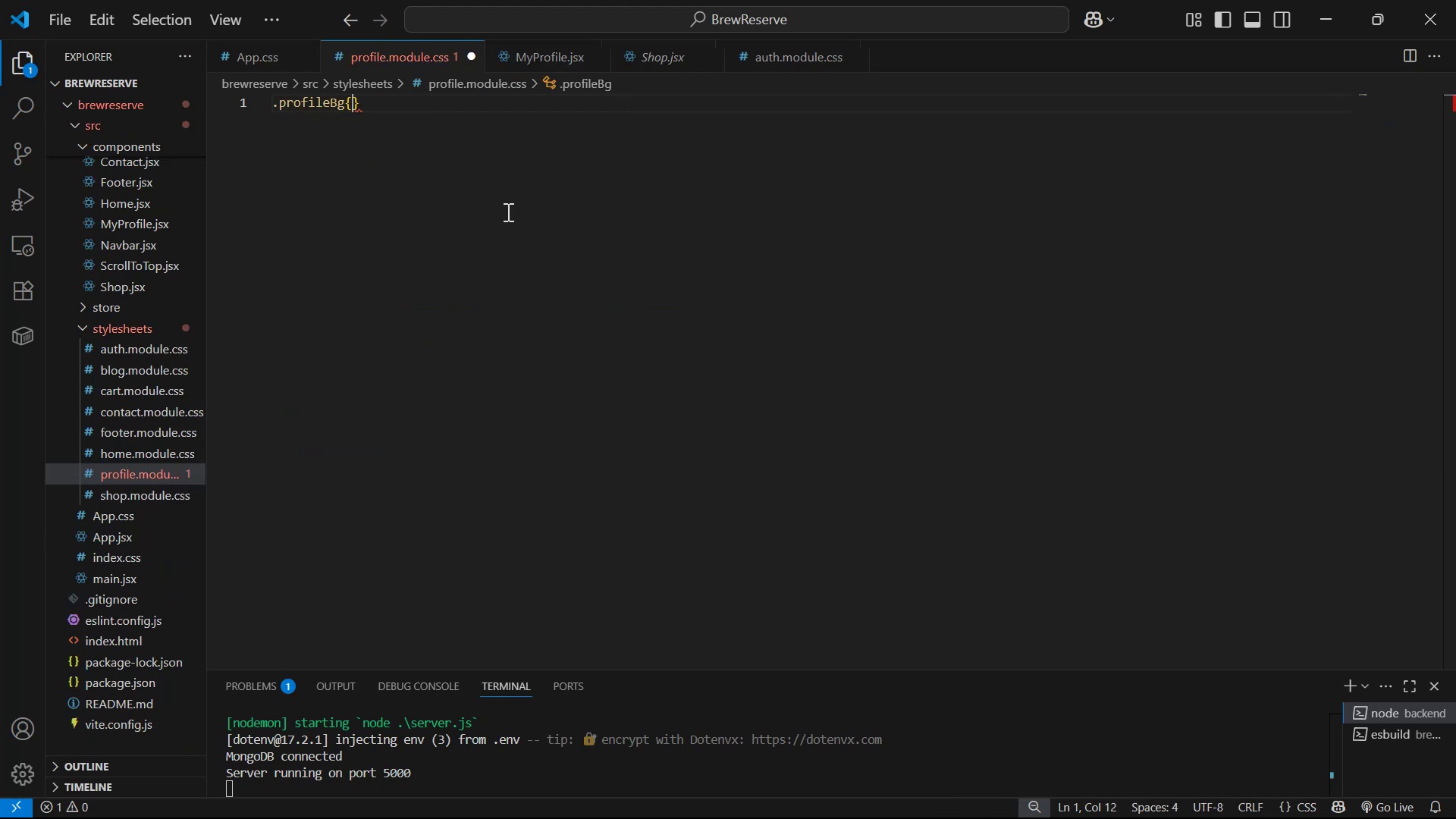 
key(Backslash)
 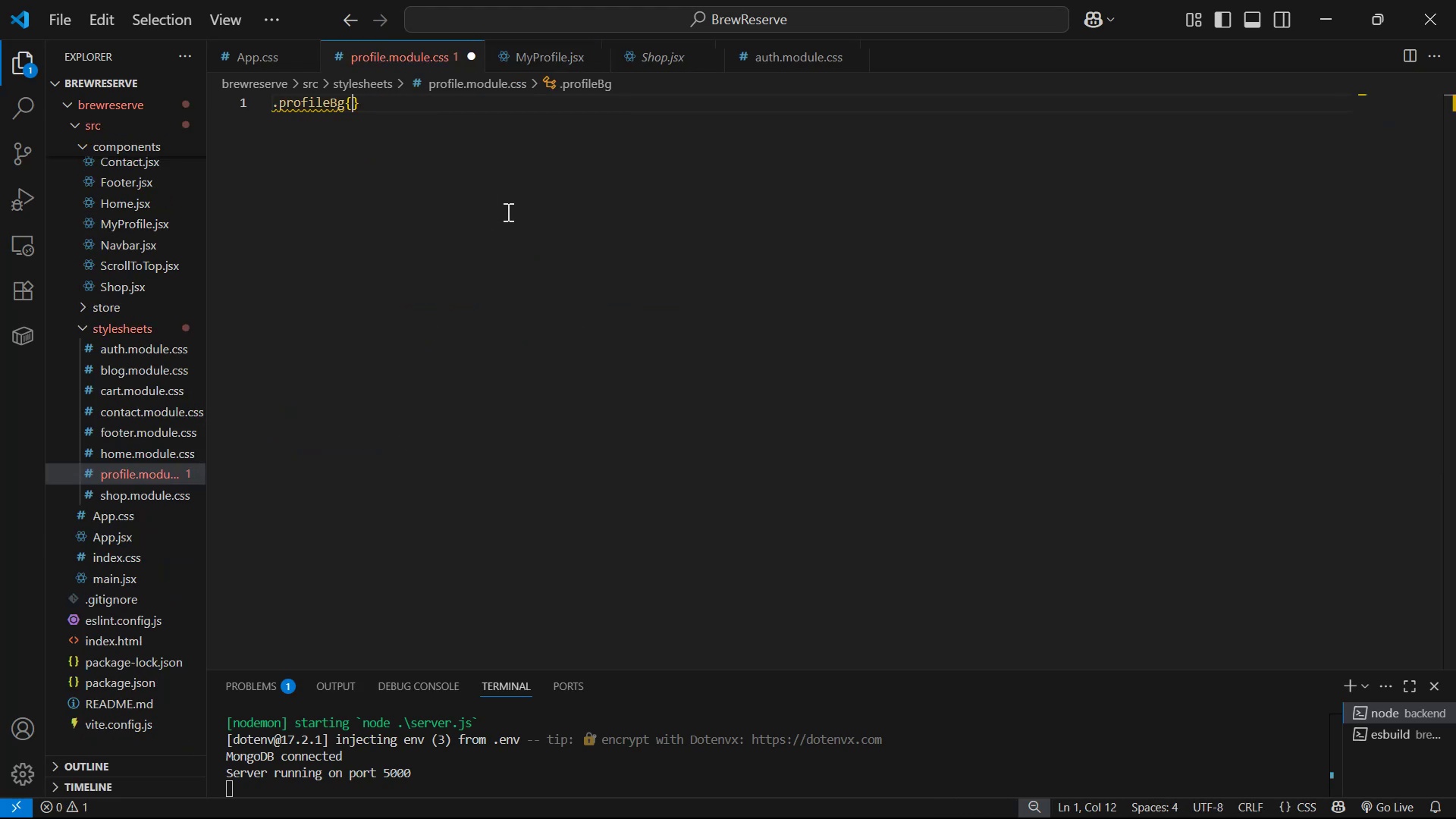 
key(Enter)
 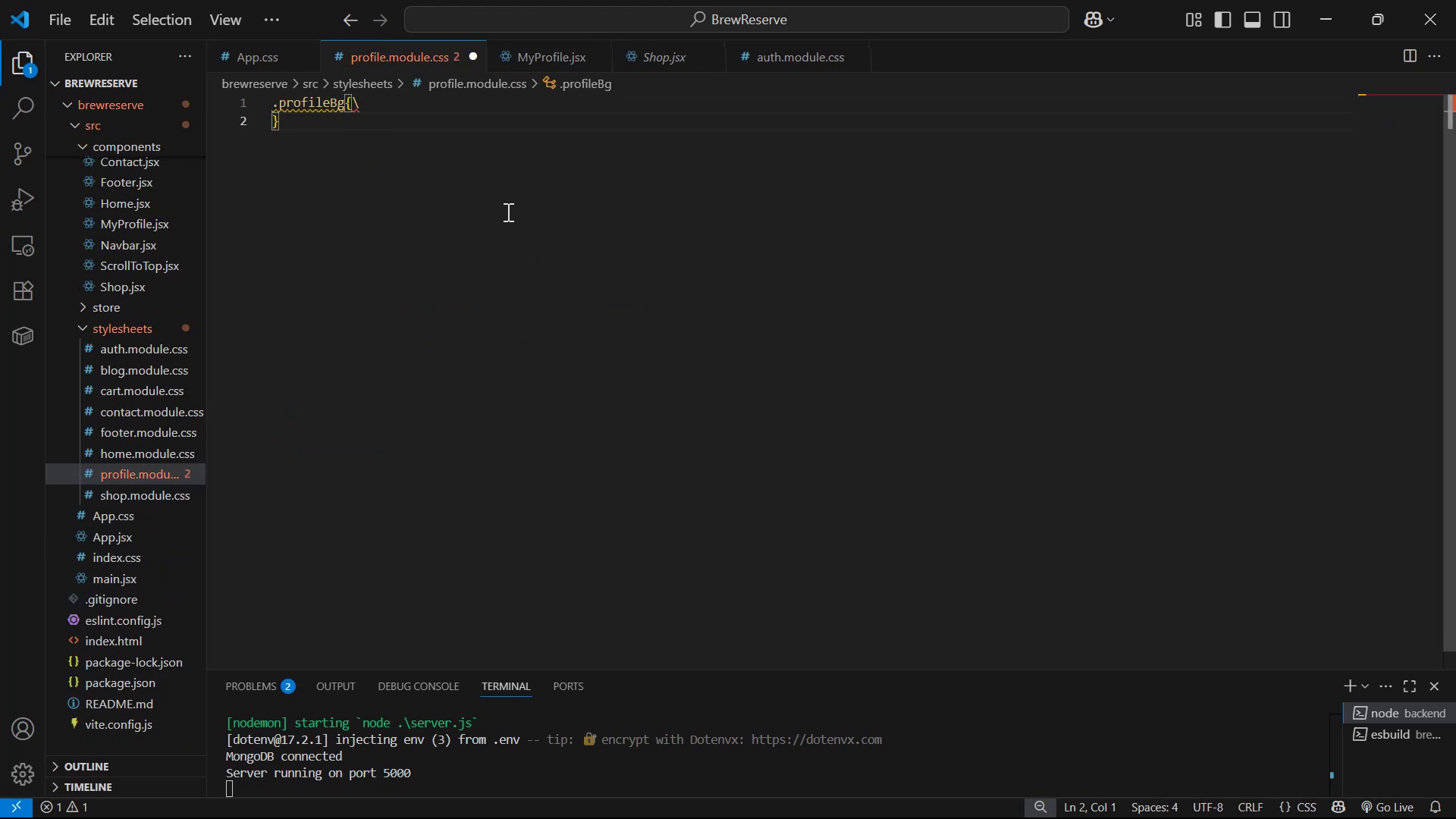 
key(Backspace)
 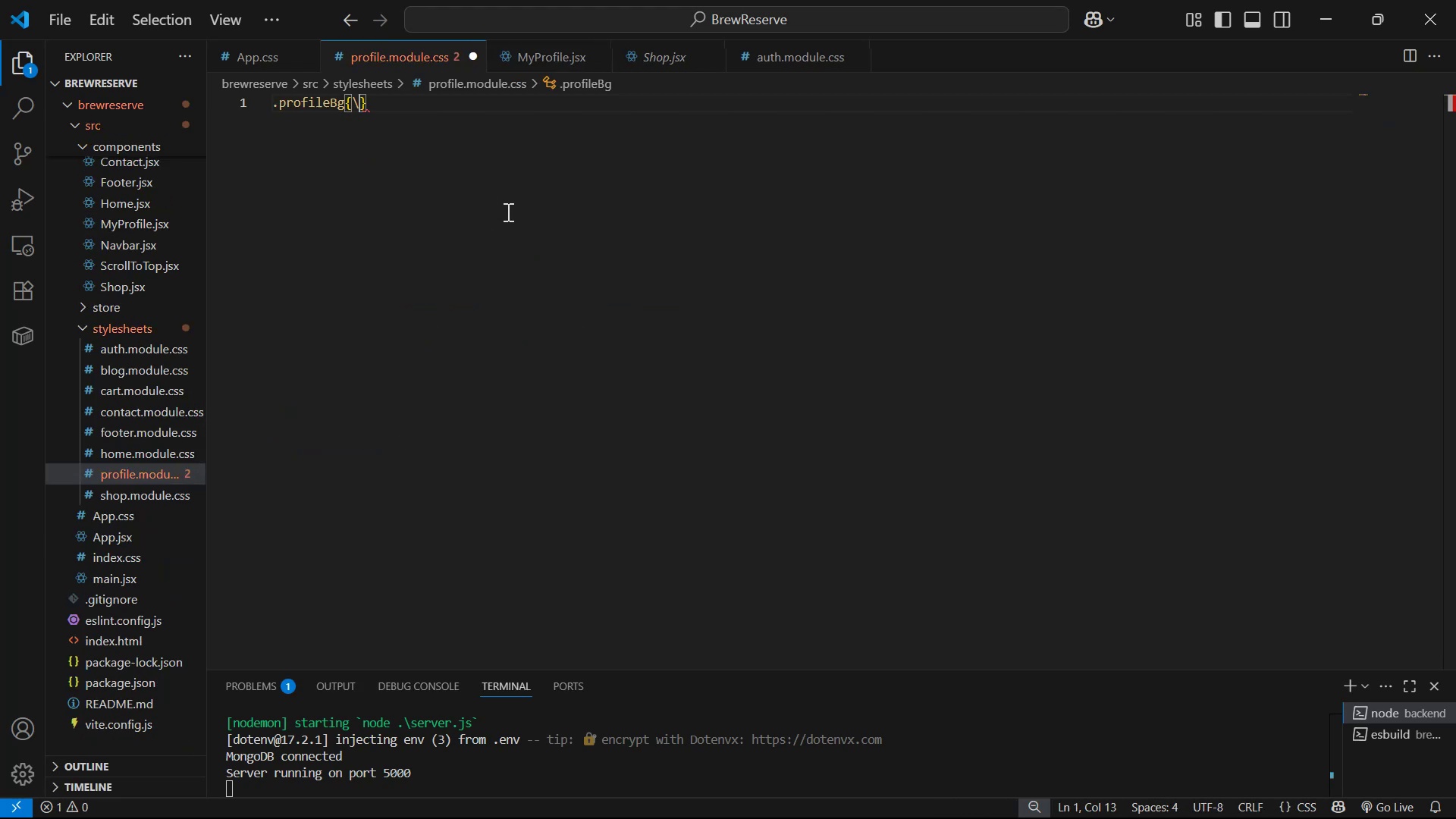 
key(Backspace)
 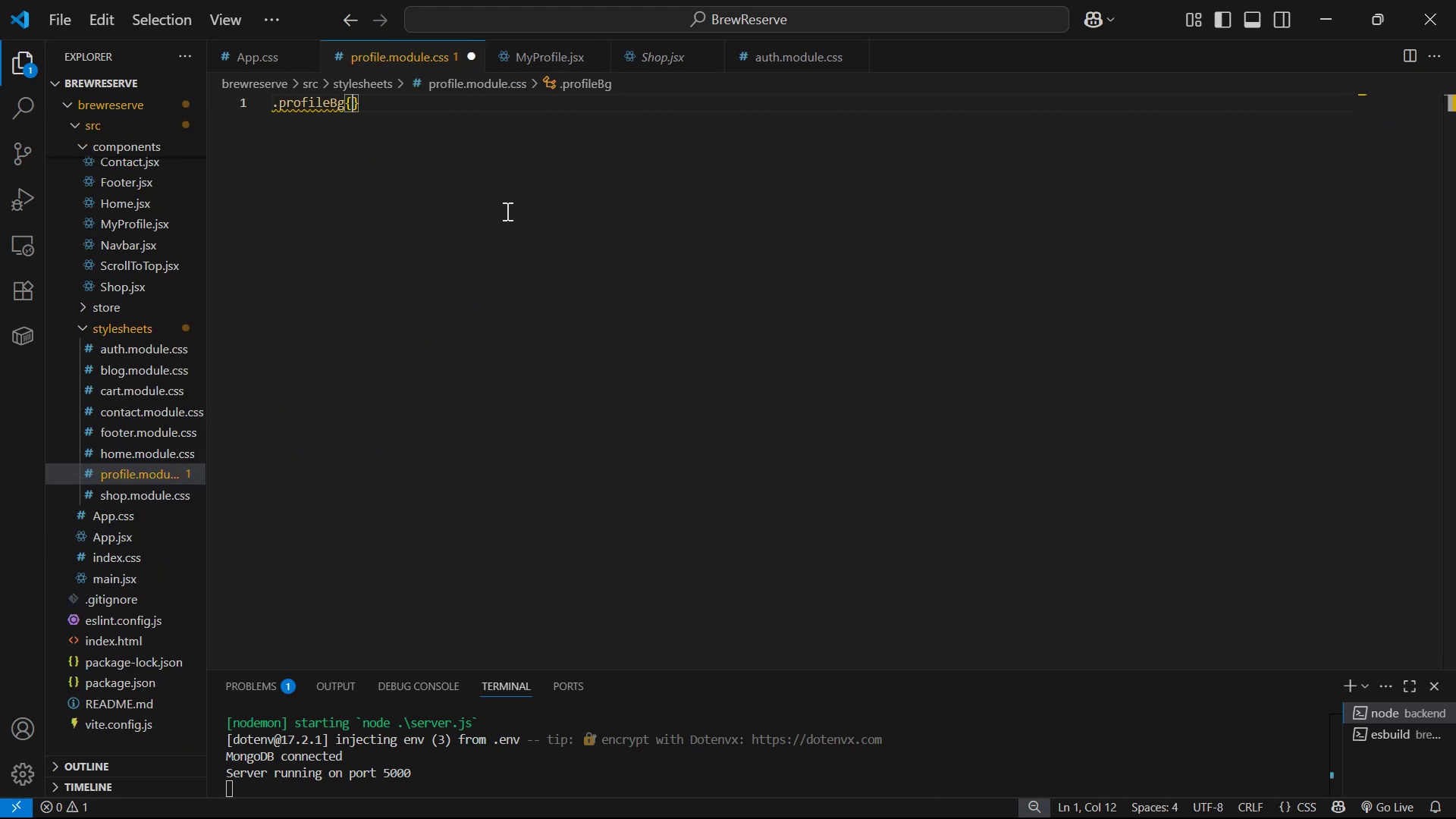 
key(Enter)
 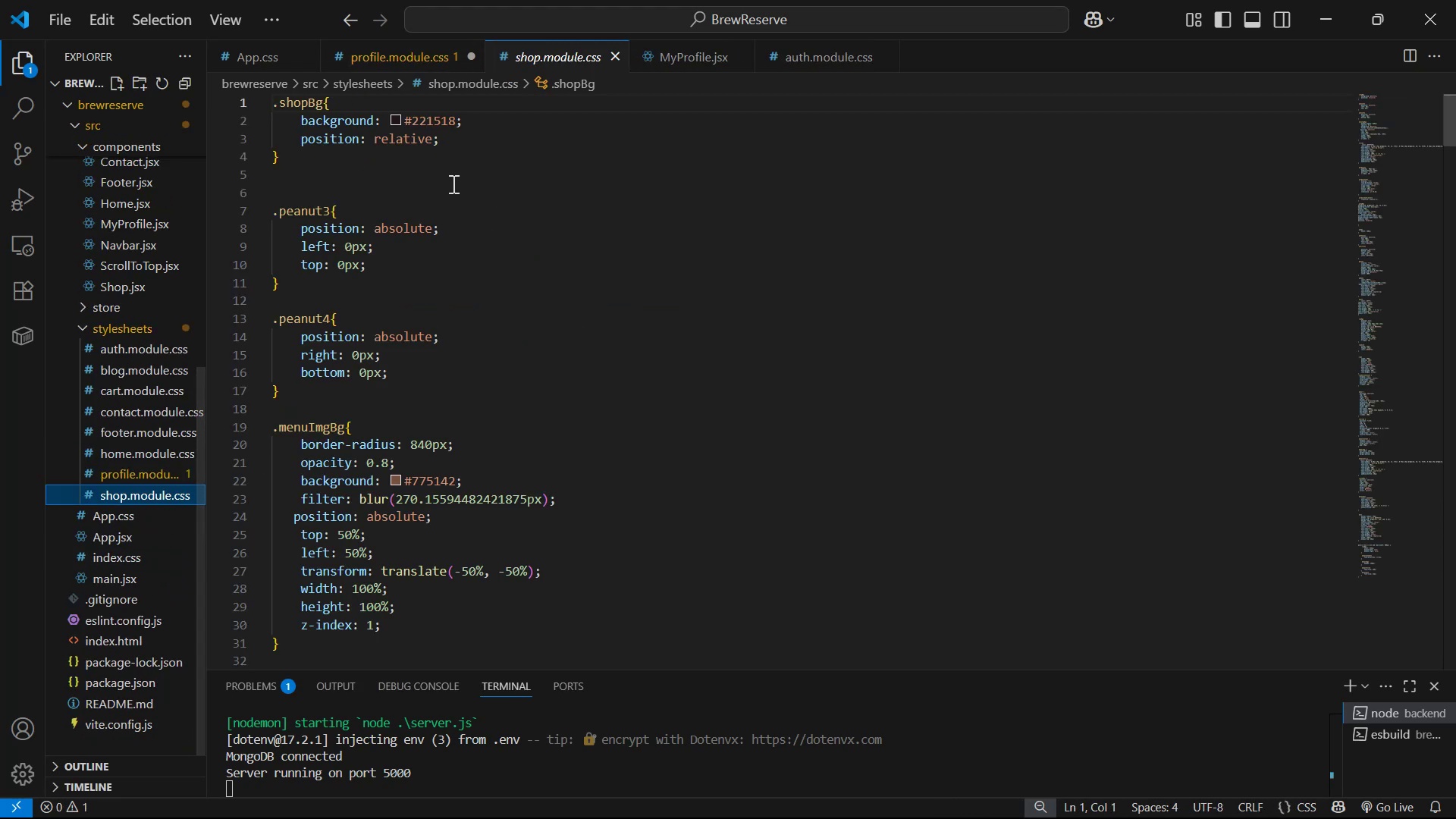 
left_click_drag(start_coordinate=[321, 391], to_coordinate=[235, 91])
 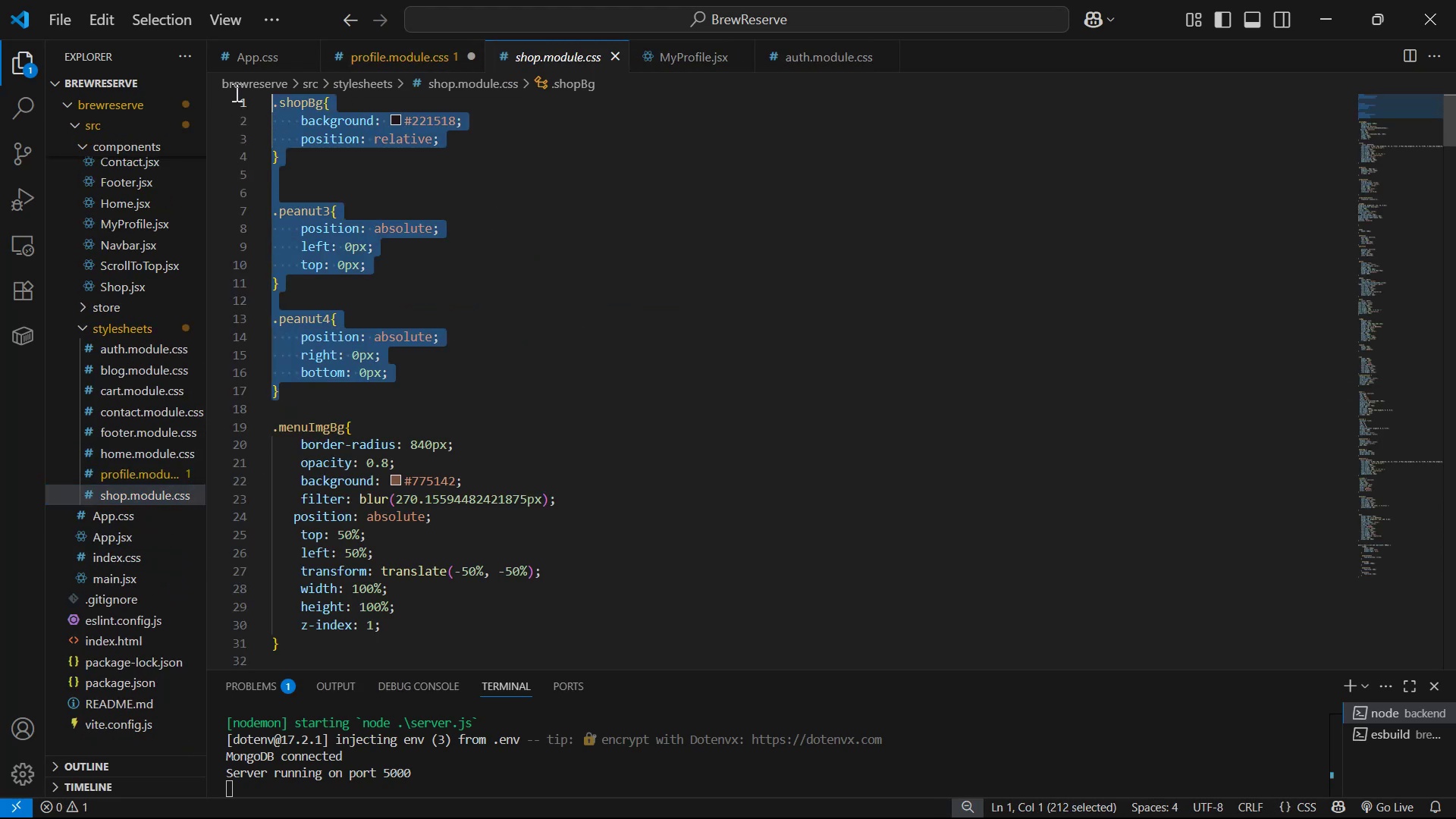 
key(Control+ControlLeft)
 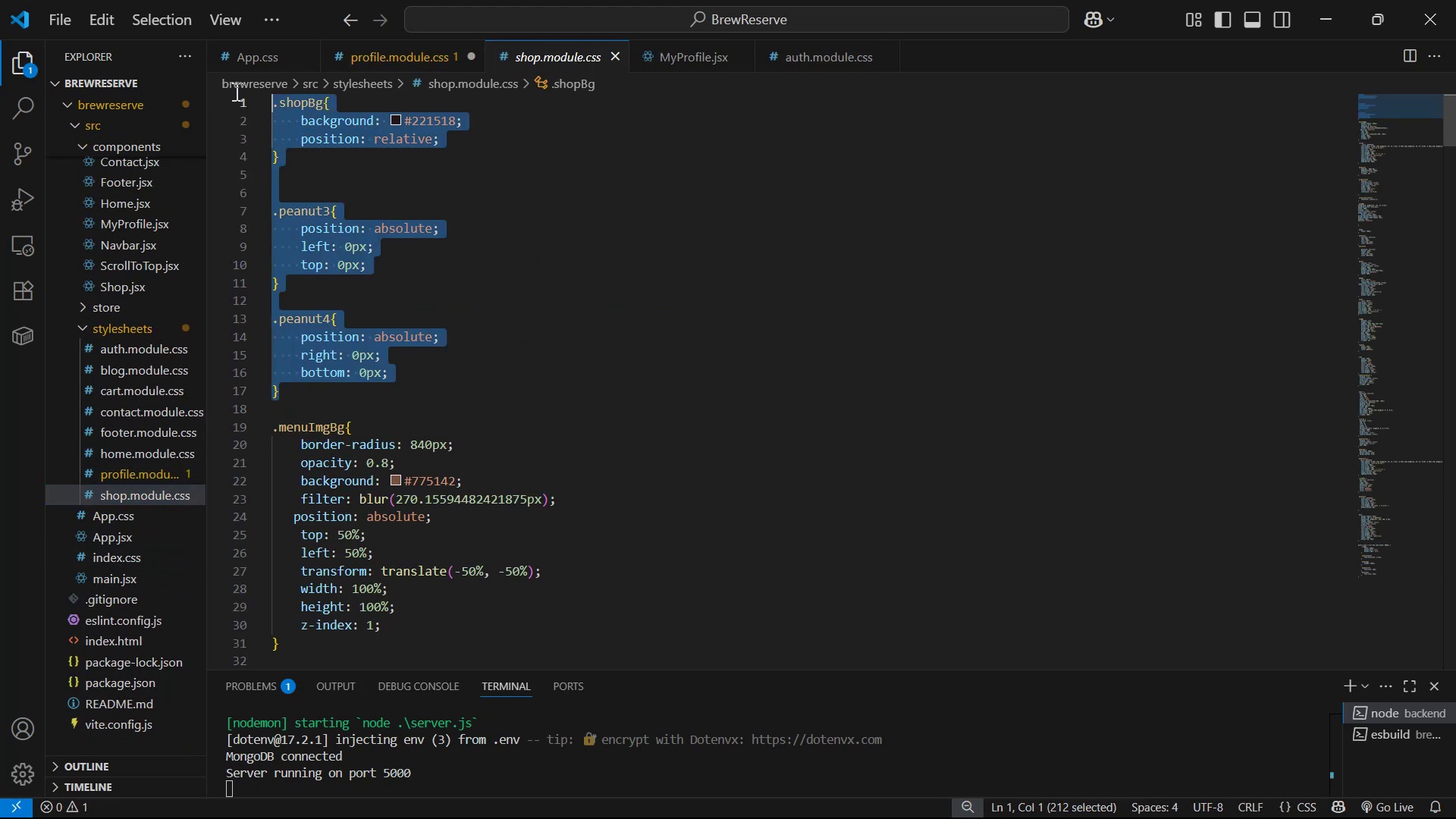 
key(Control+C)
 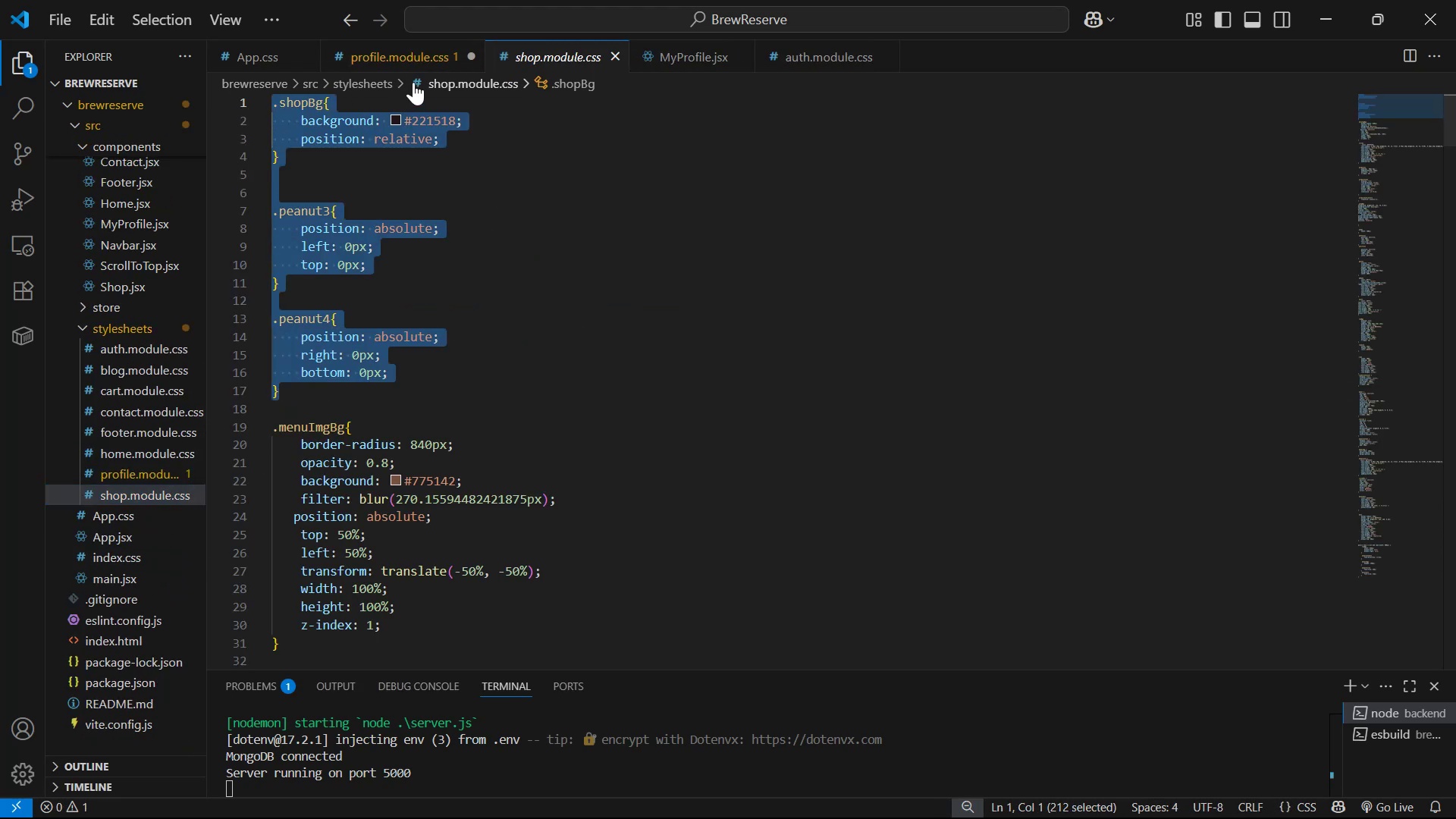 
left_click([414, 56])
 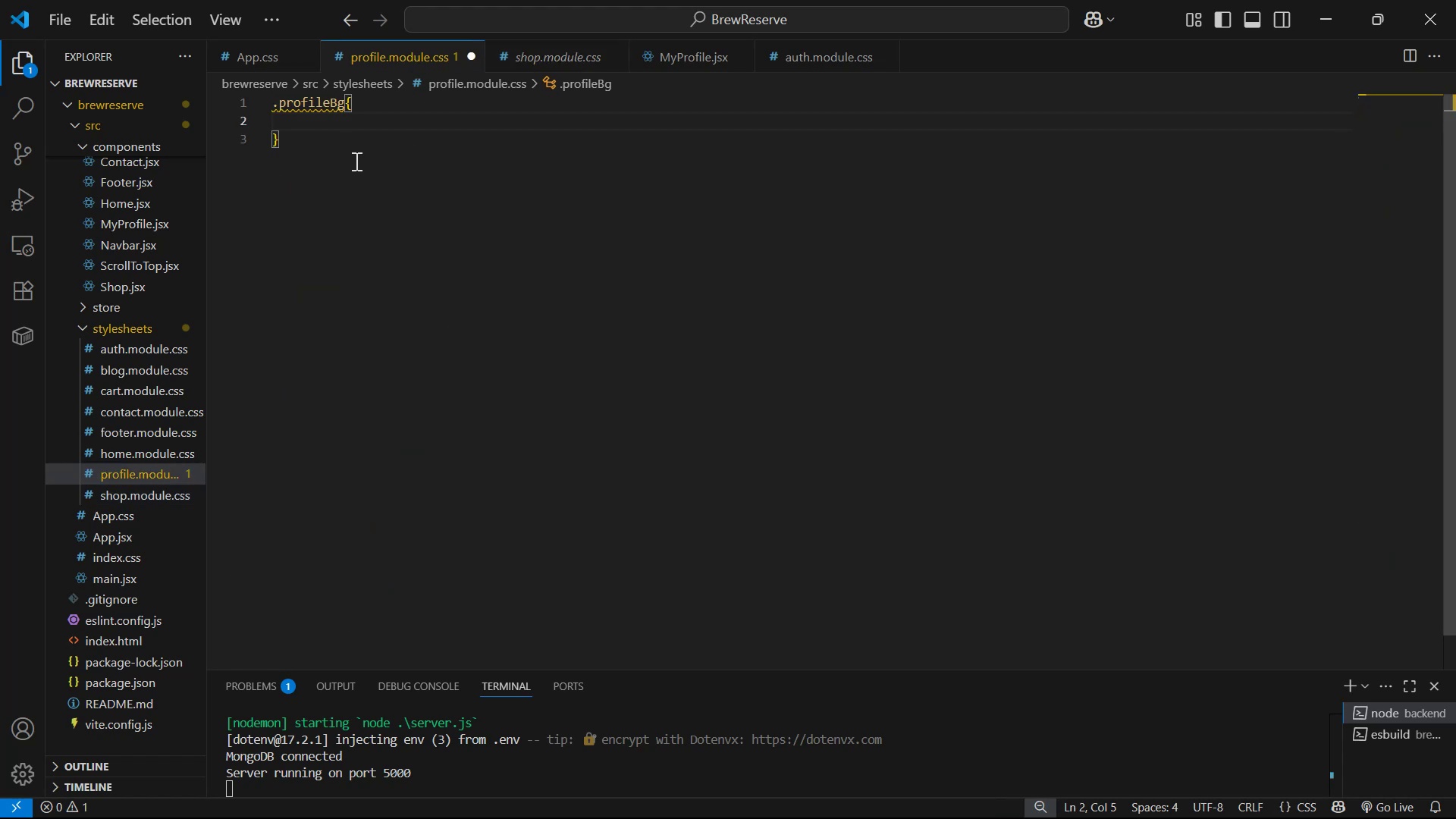 
left_click([566, 50])
 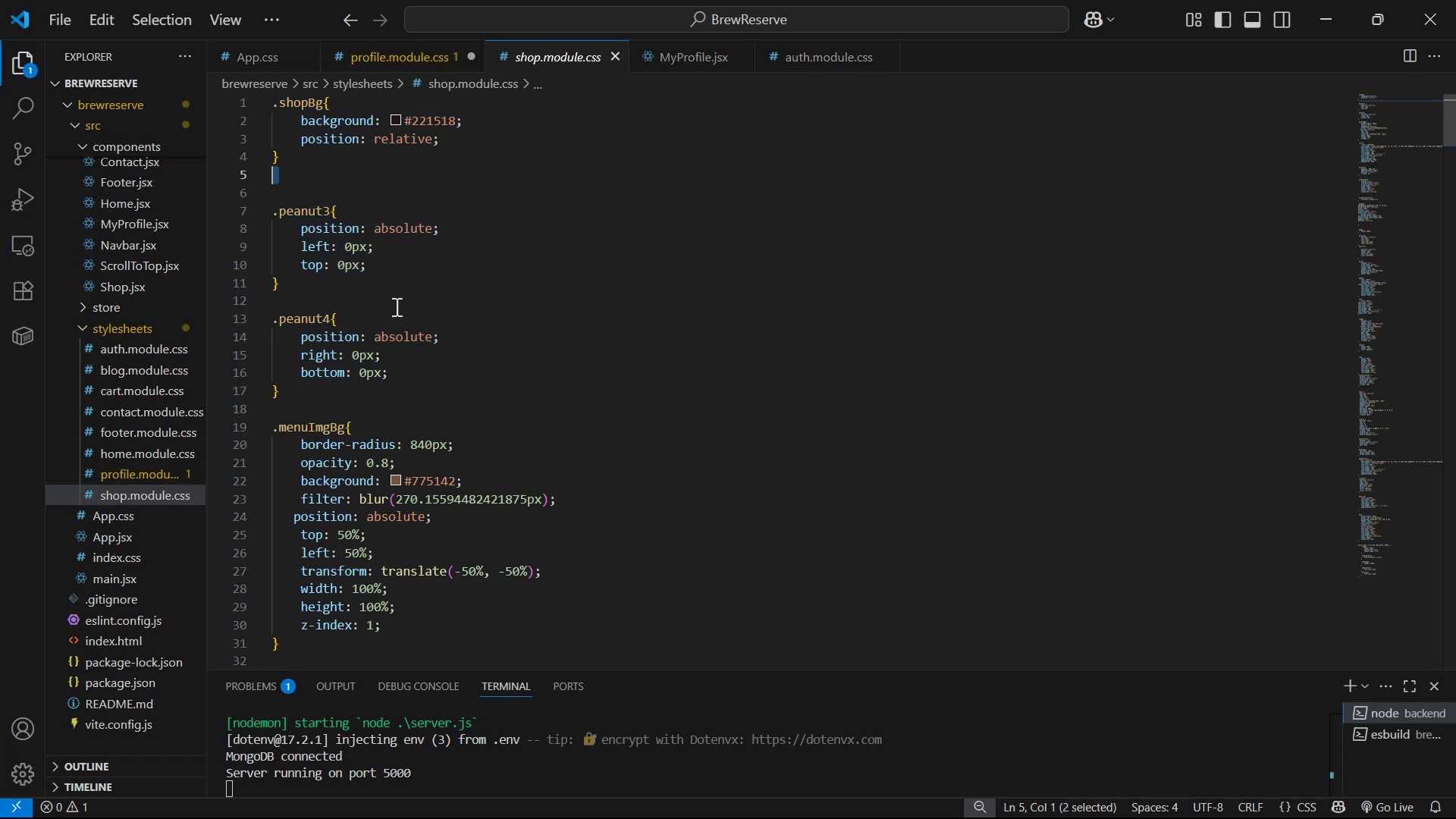 
left_click_drag(start_coordinate=[297, 392], to_coordinate=[249, 200])
 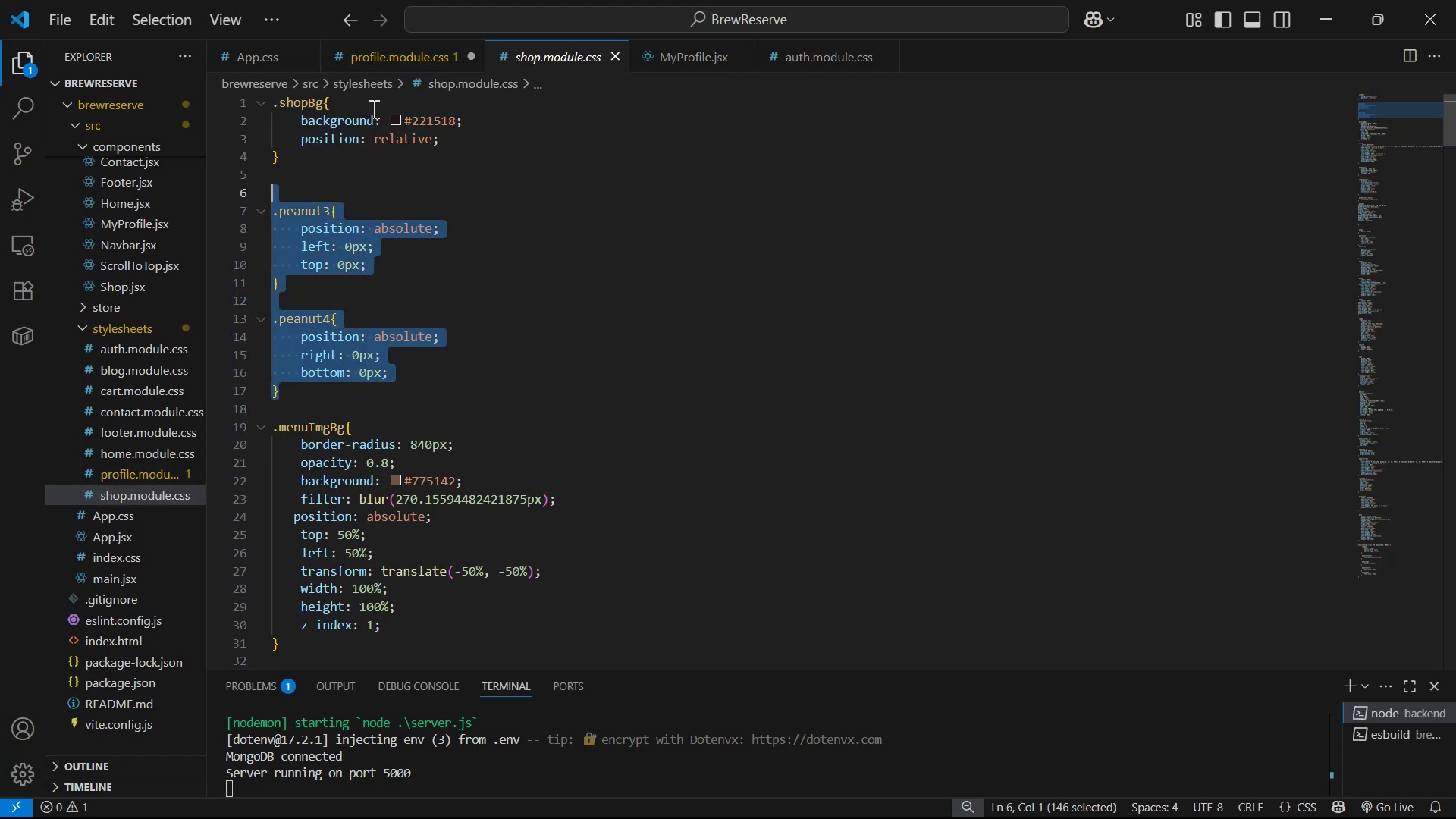 
key(Control+C)
 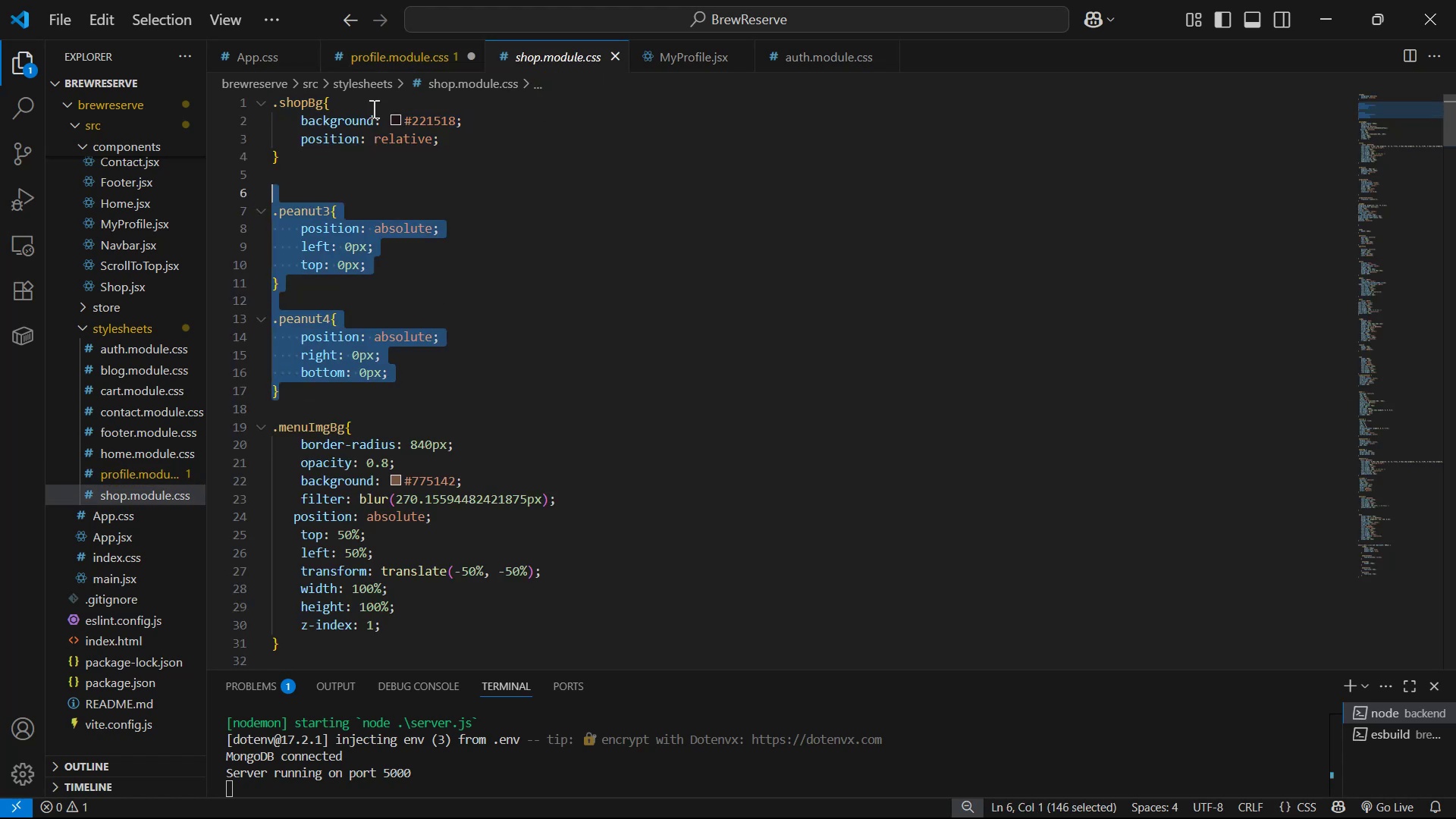 
left_click_drag(start_coordinate=[391, 68], to_coordinate=[383, 66])
 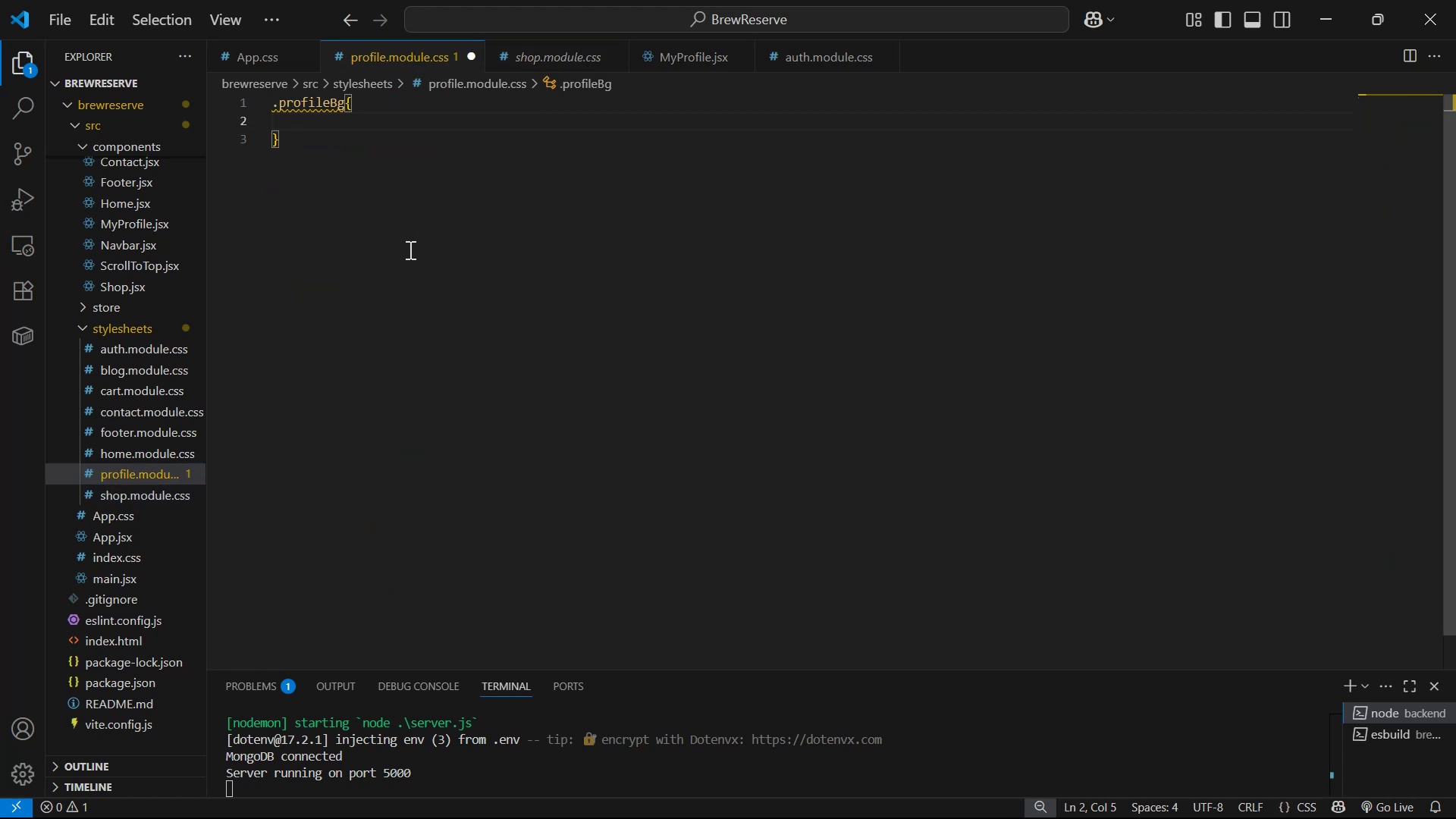 
key(ArrowDown)
 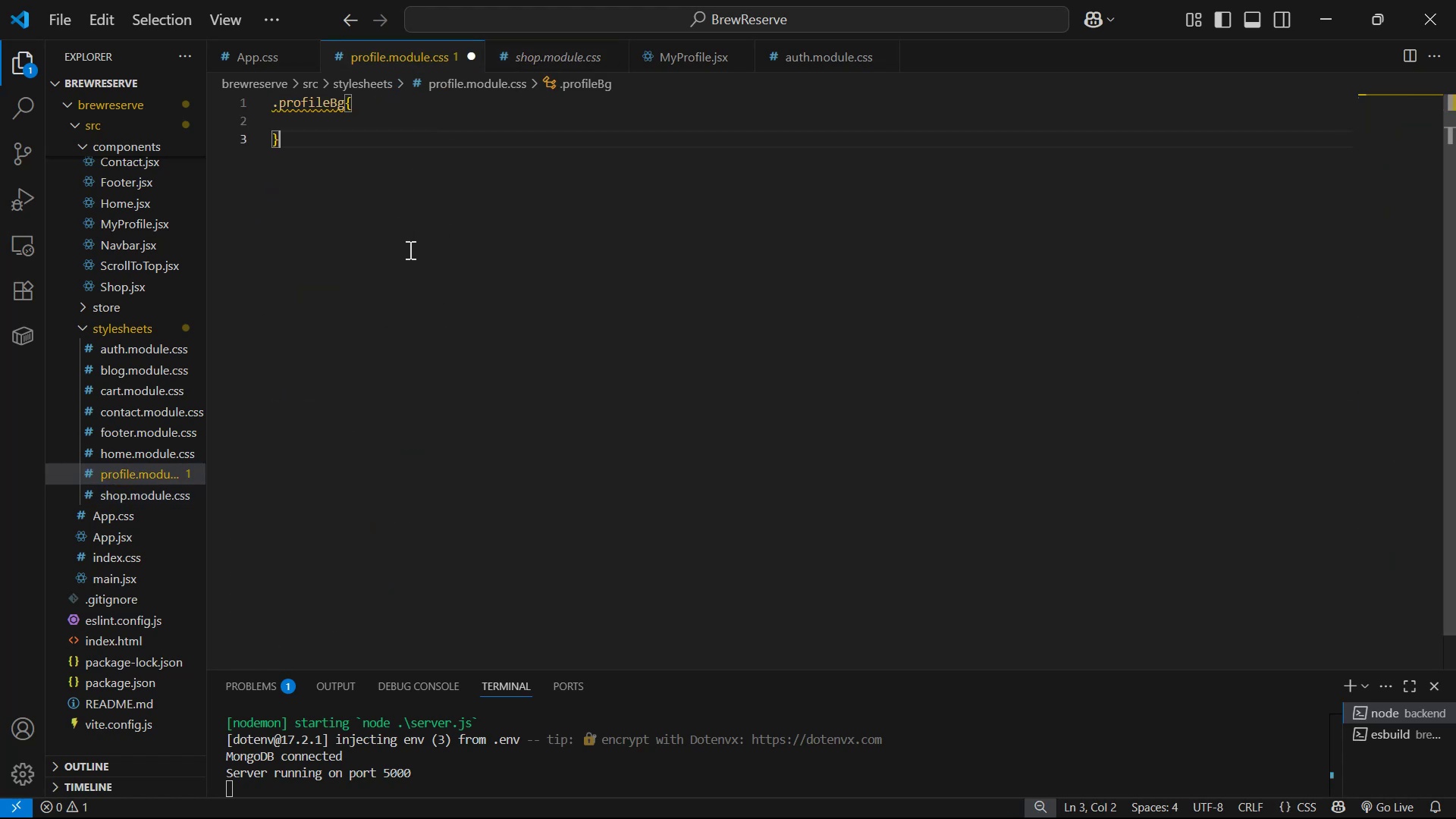 
key(ArrowDown)
 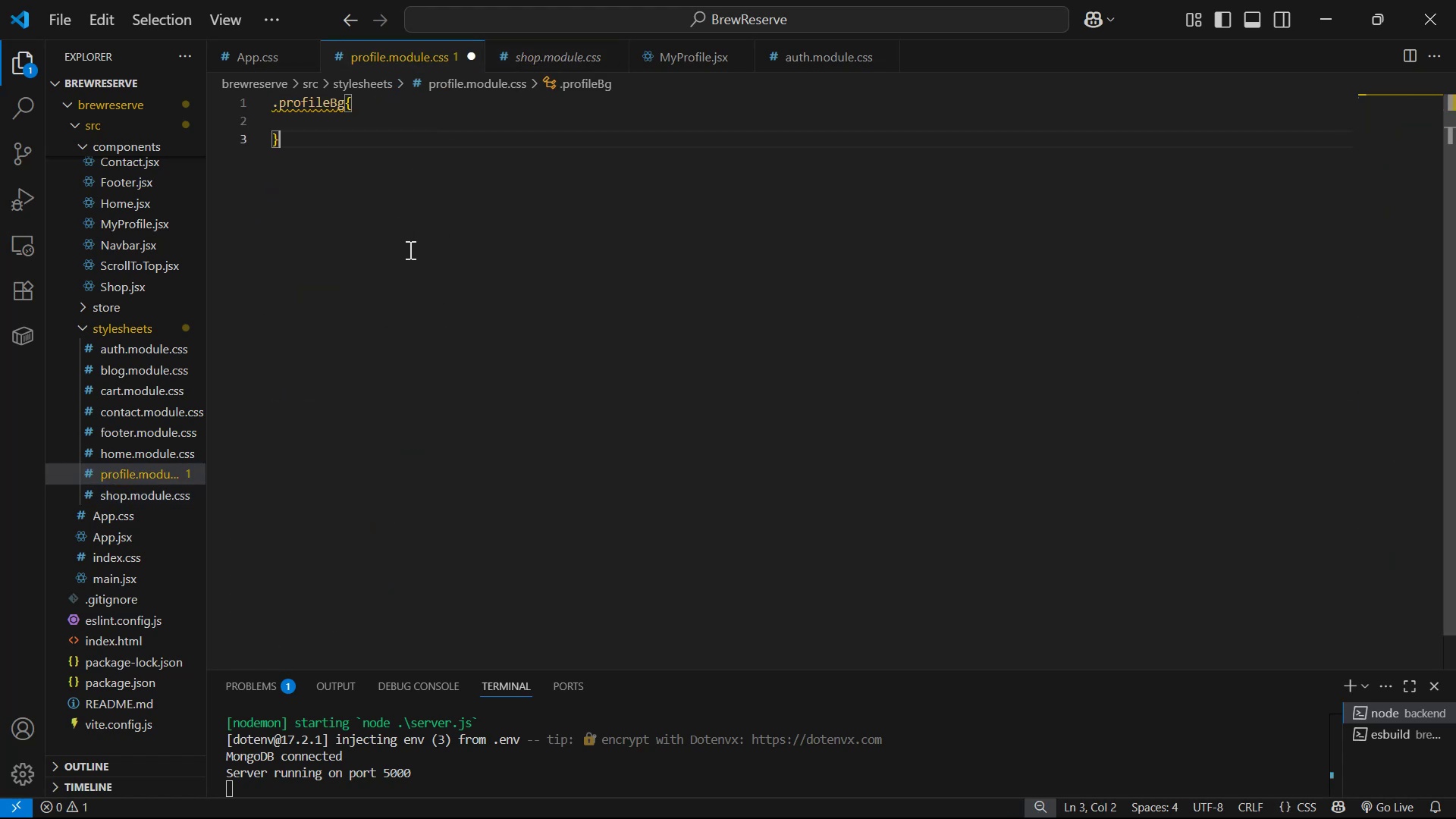 
key(Enter)
 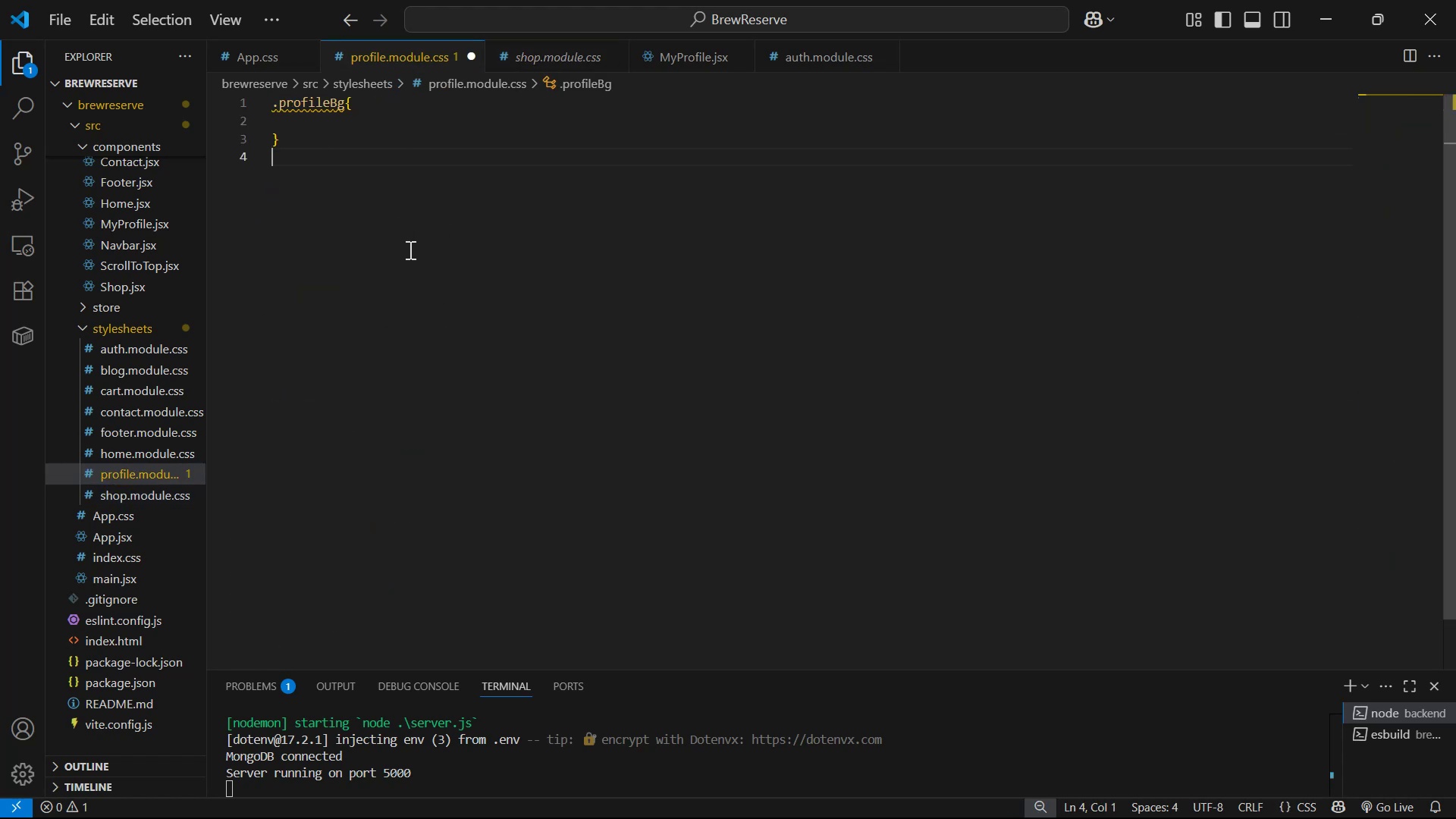 
key(Enter)
 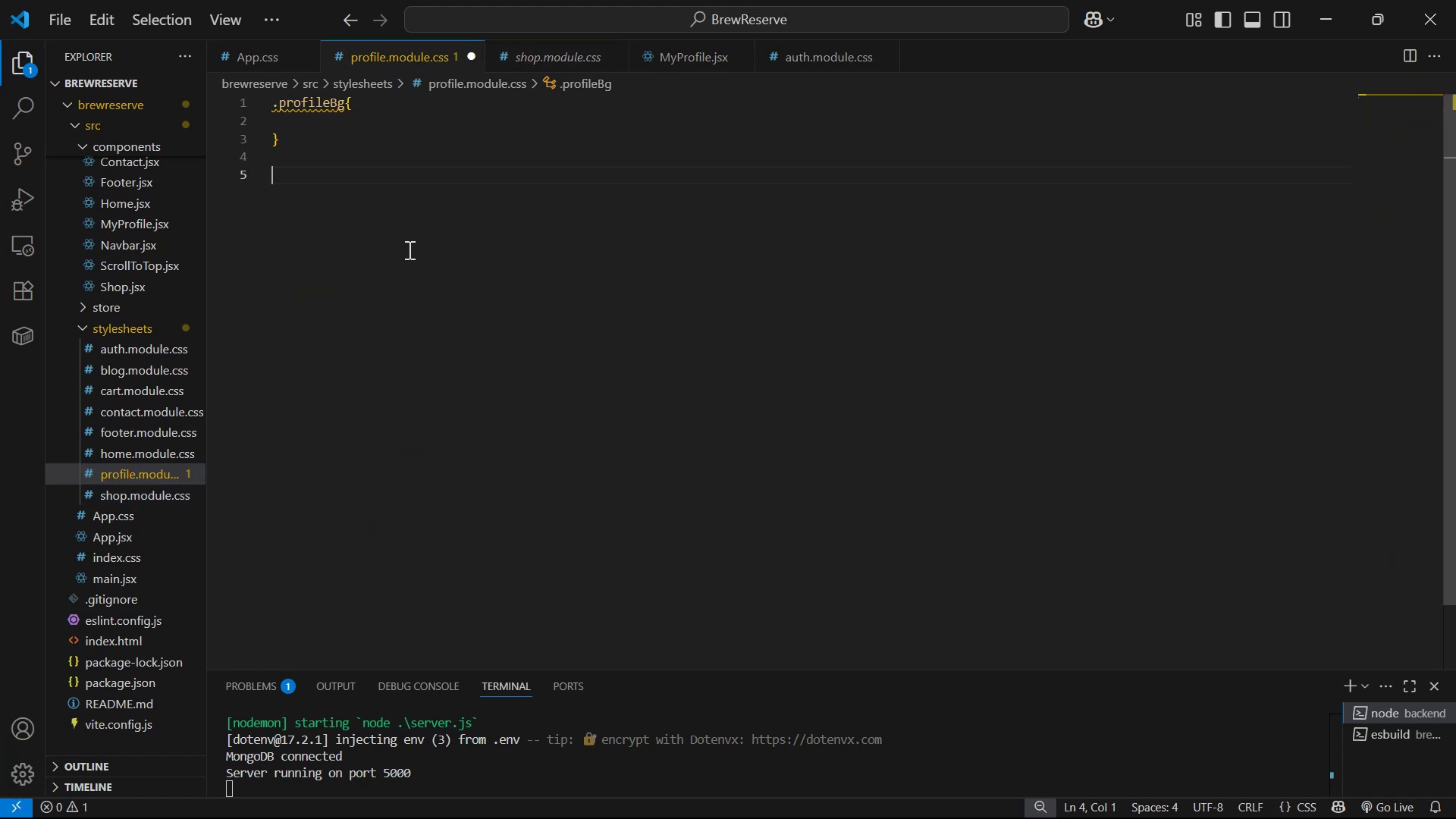 
key(Enter)
 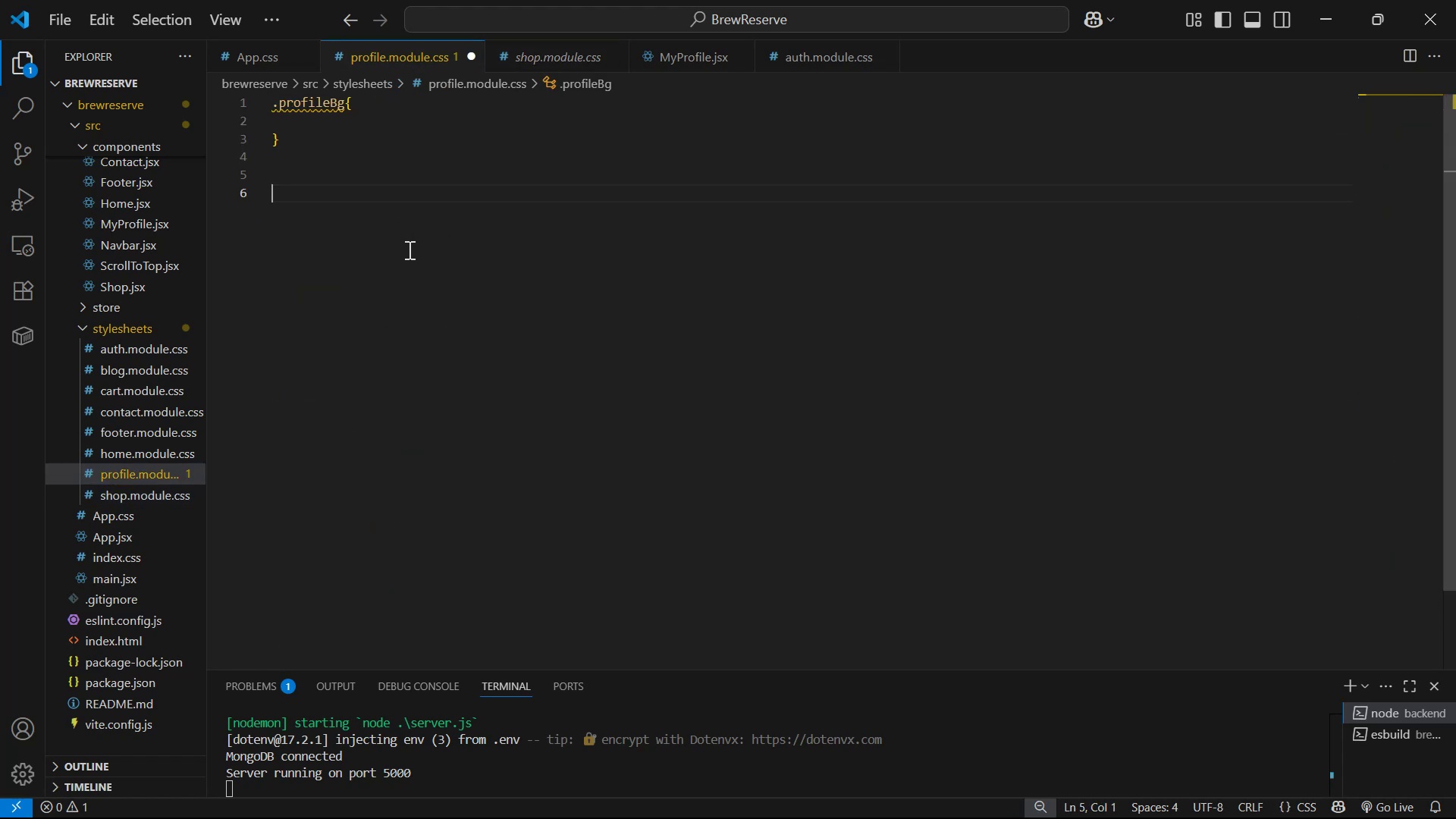 
key(Control+ControlLeft)
 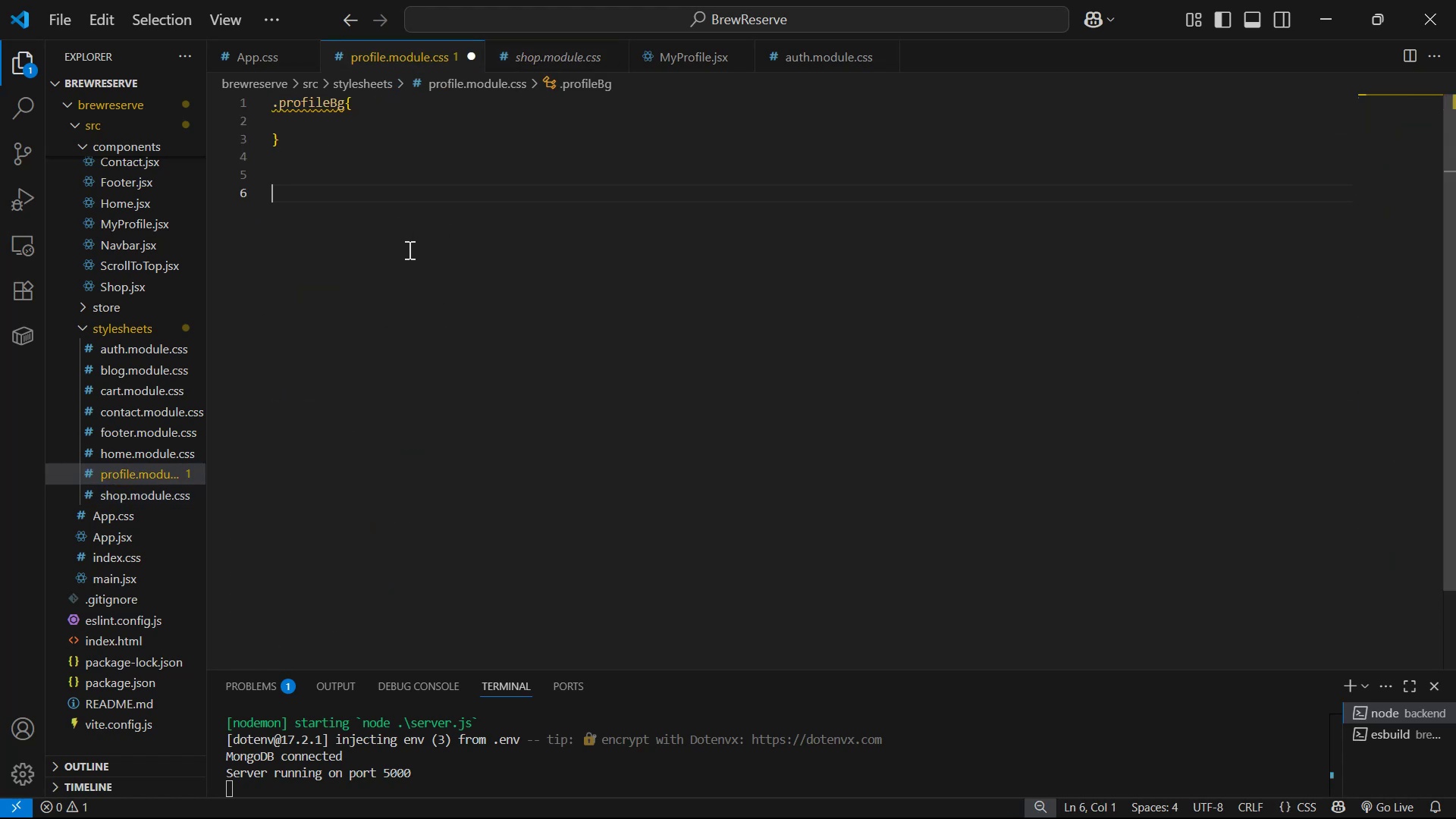 
key(Control+V)
 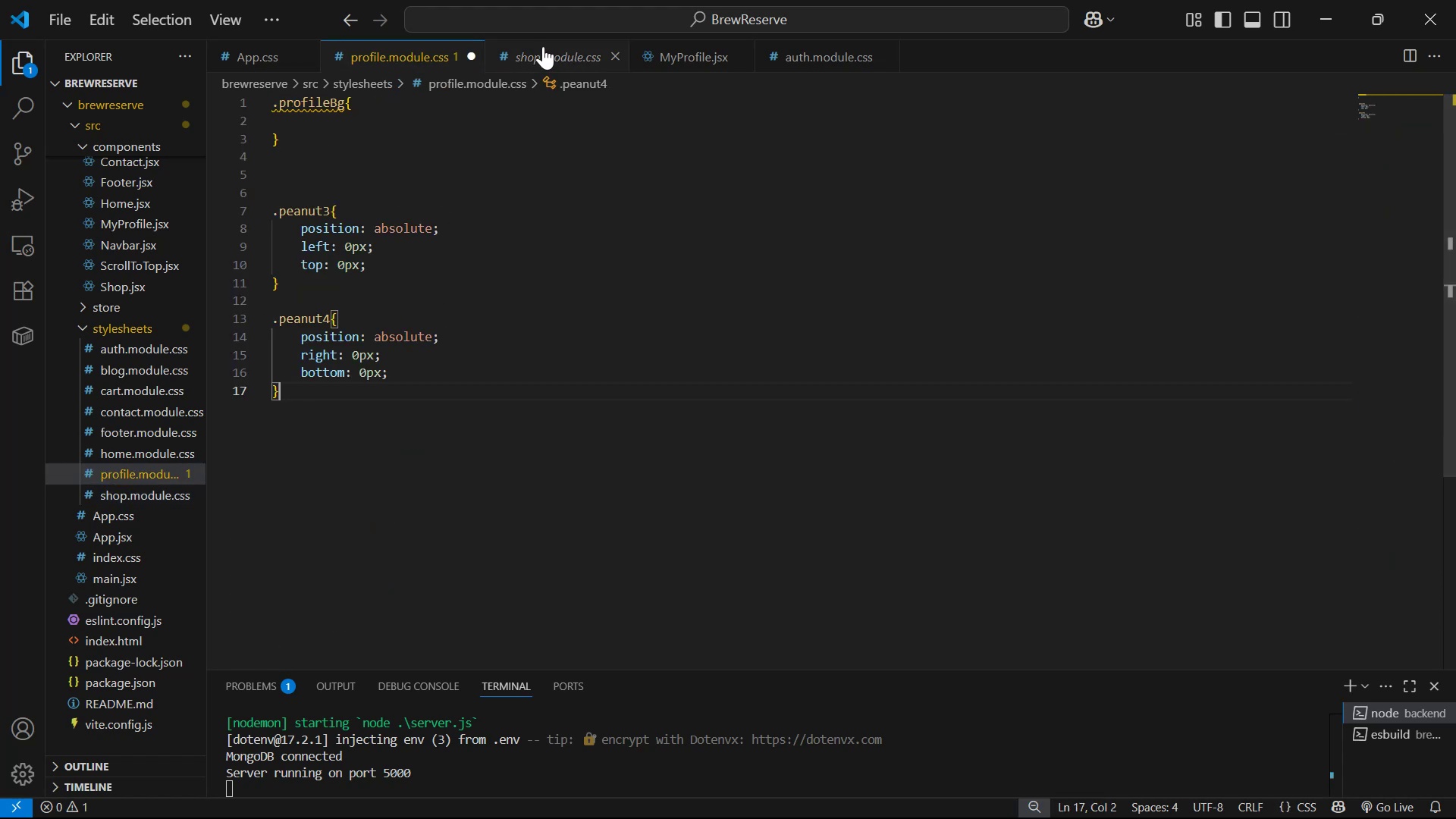 
left_click_drag(start_coordinate=[486, 142], to_coordinate=[278, 122])
 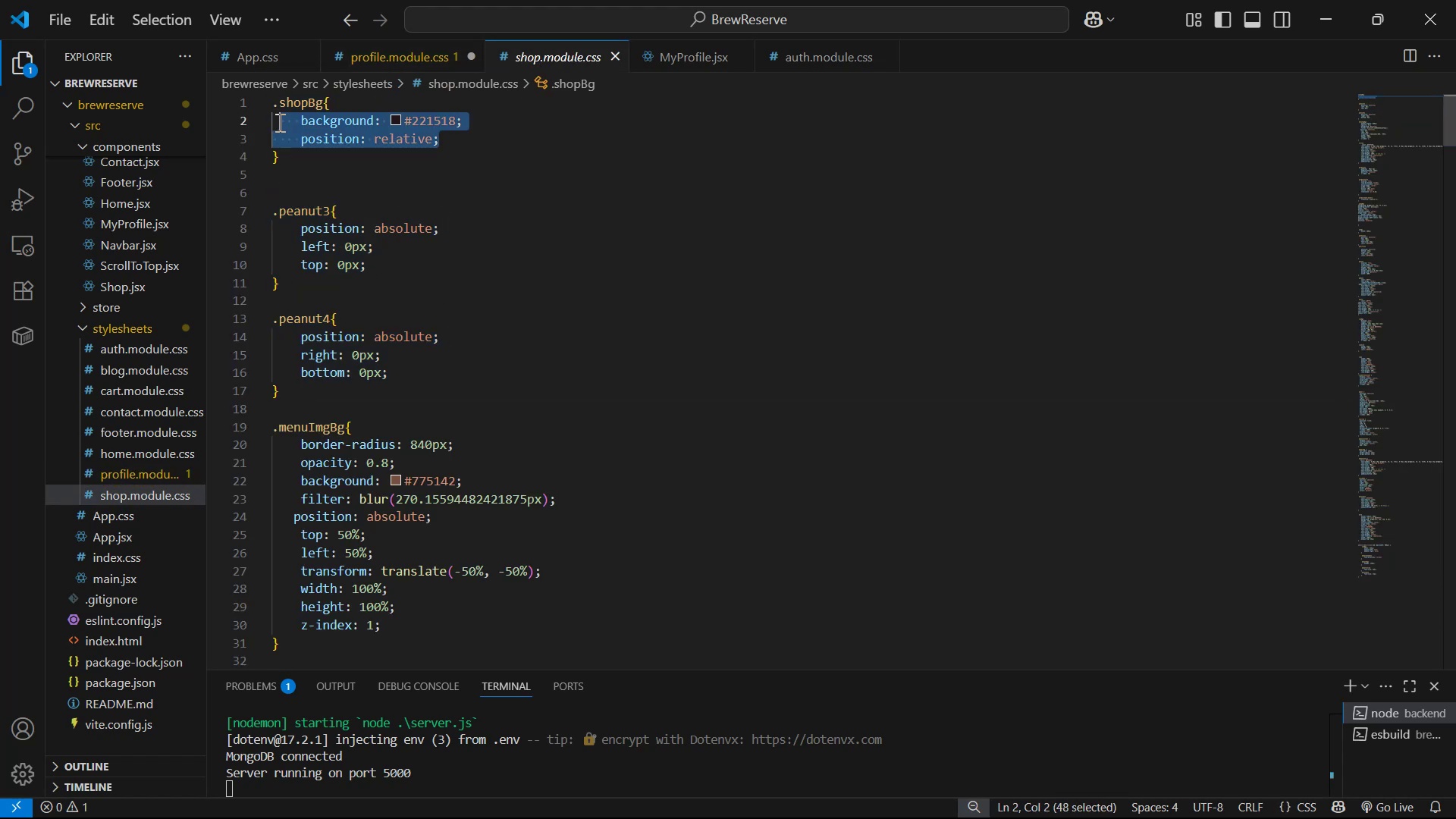 
key(Control+X)
 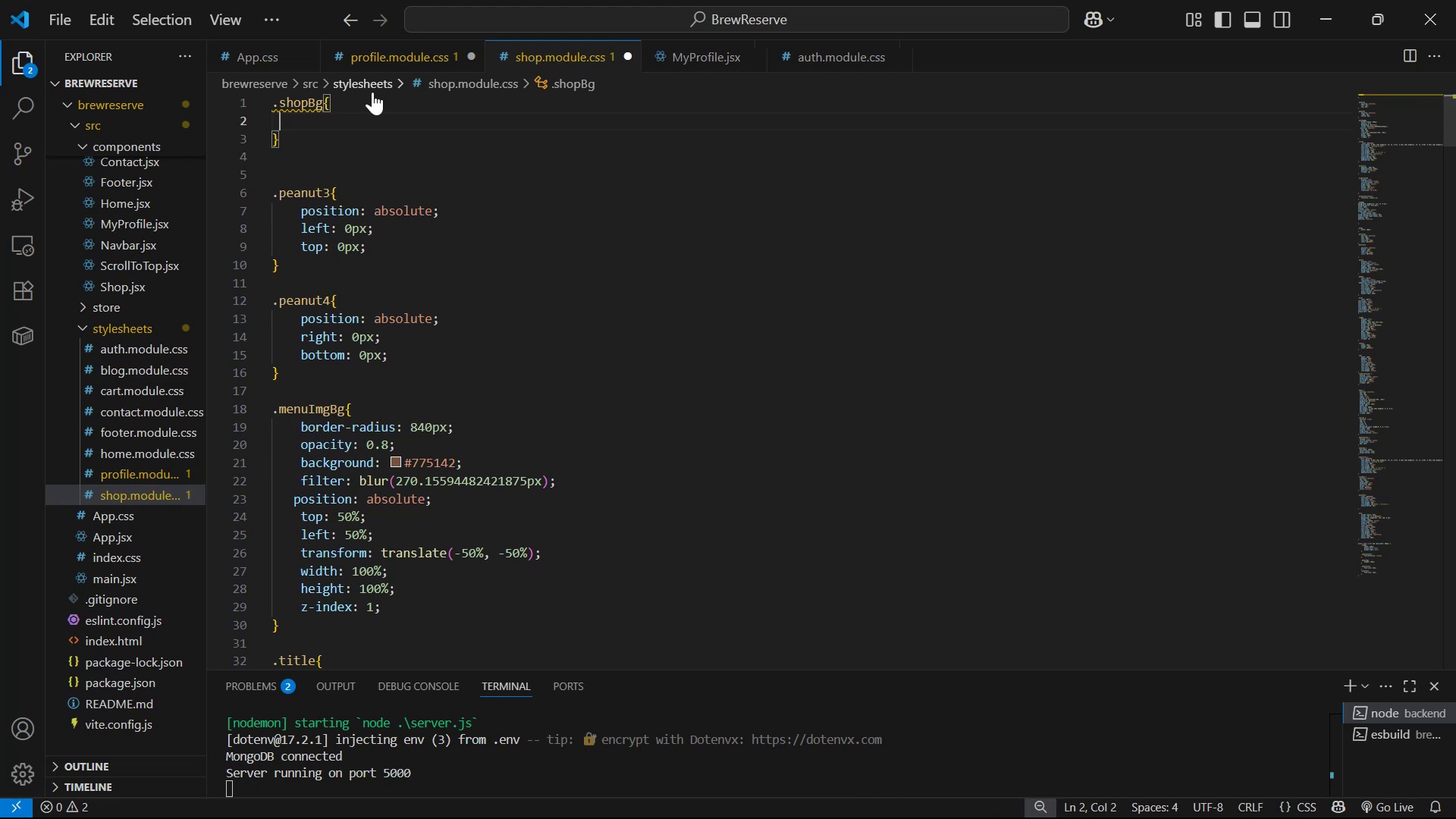 
key(Control+Z)
 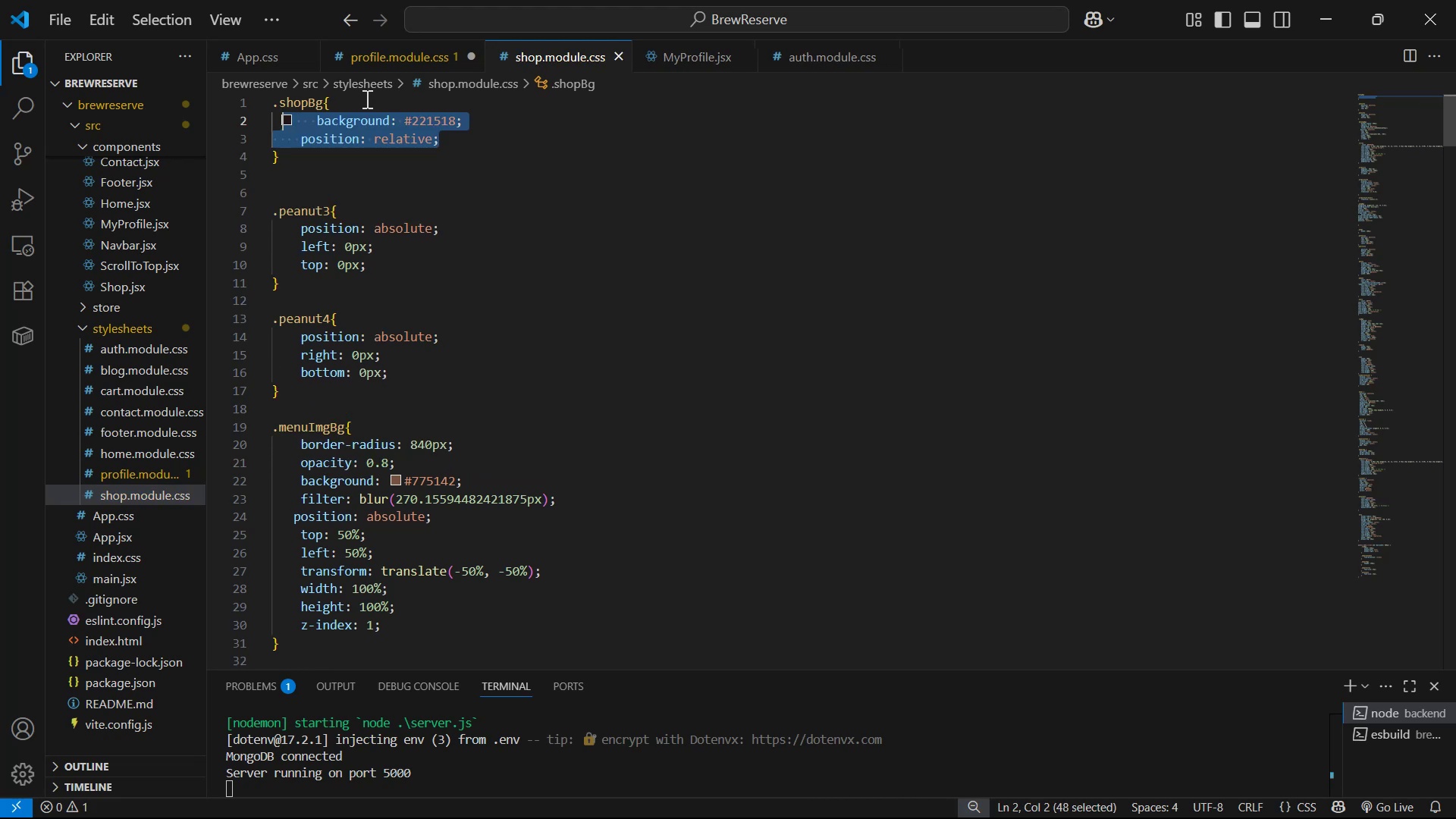 
key(Control+C)
 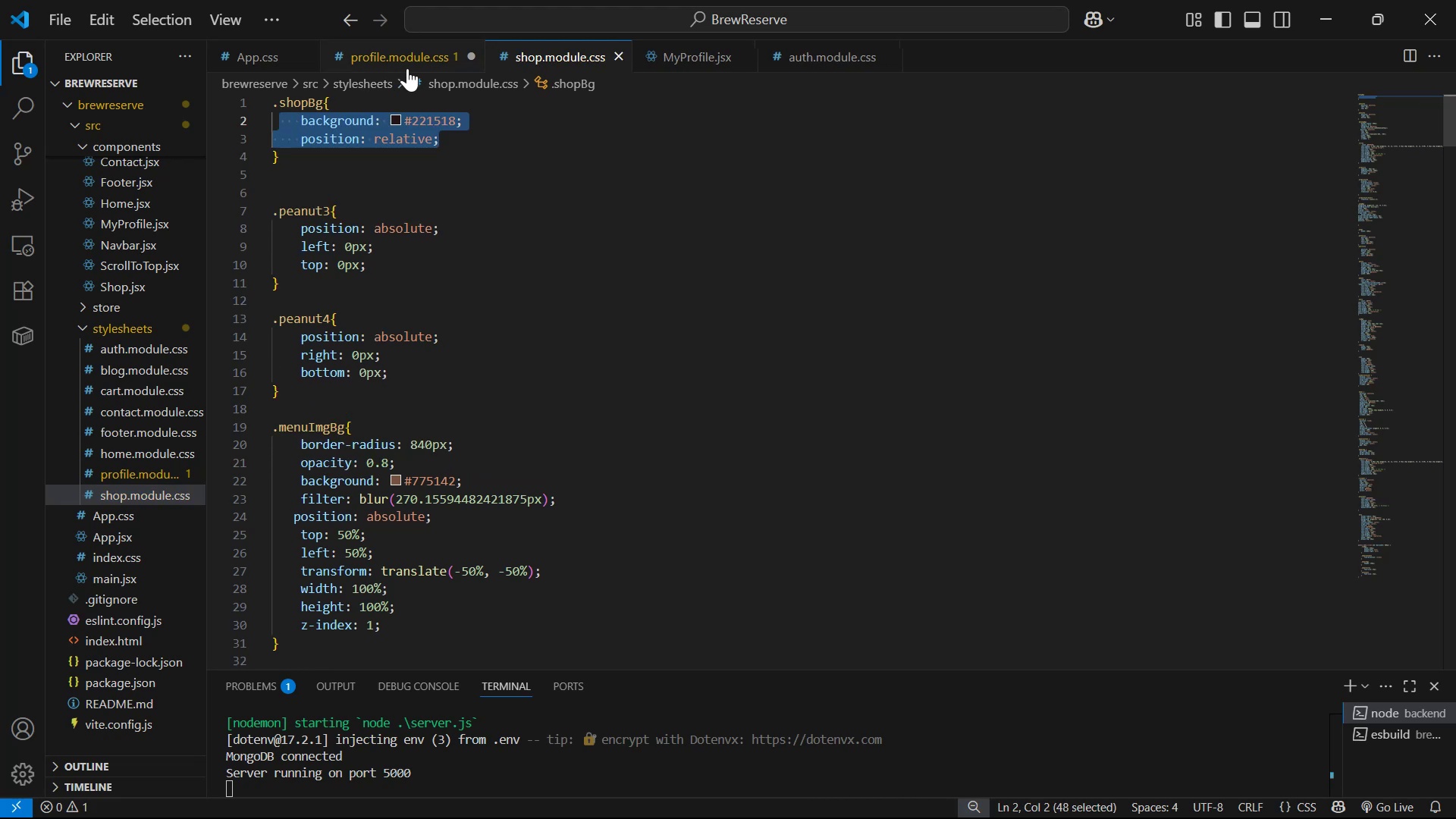 
left_click([408, 64])
 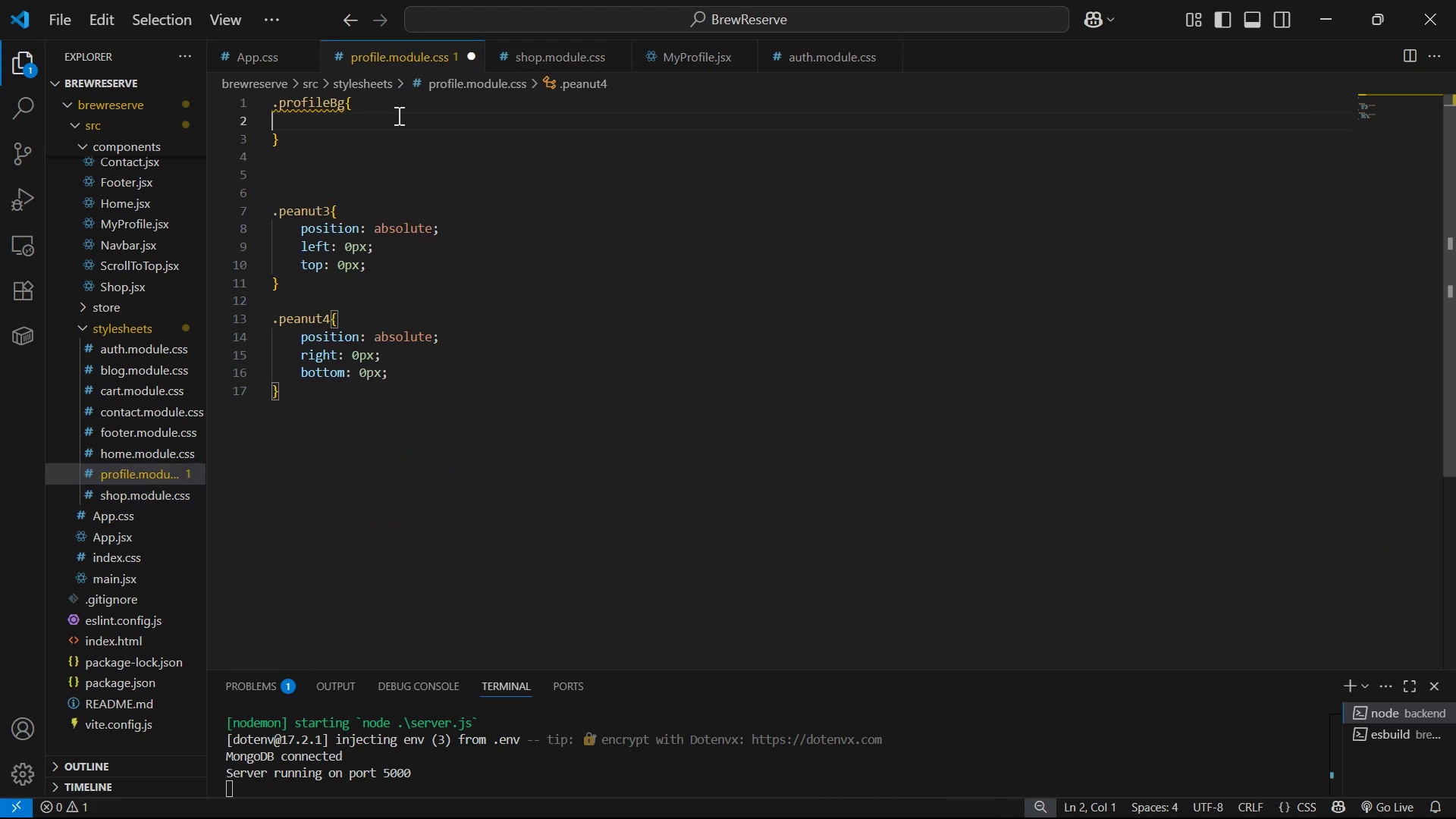 
key(Control+V)
 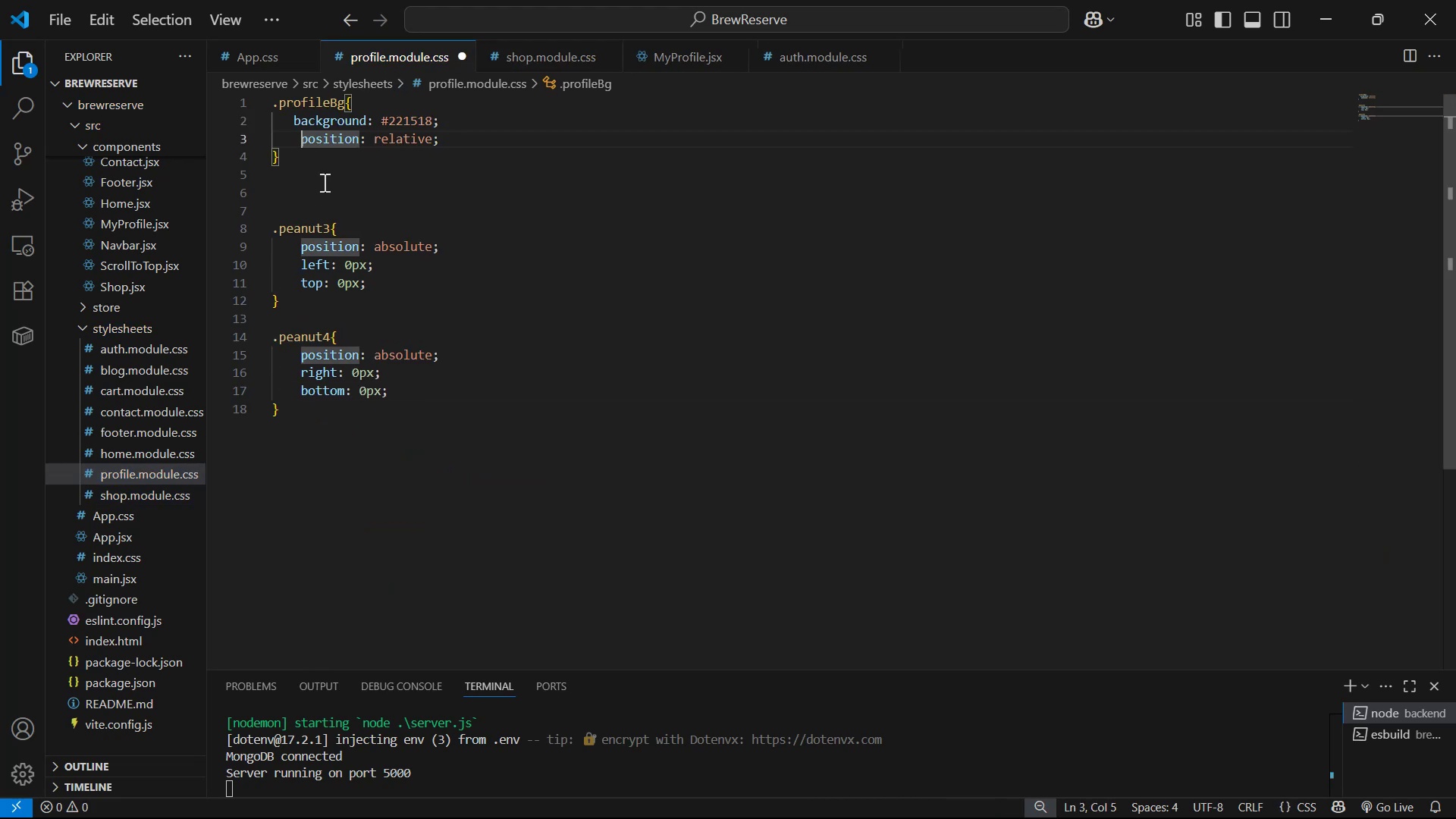 
key(Backslash)
 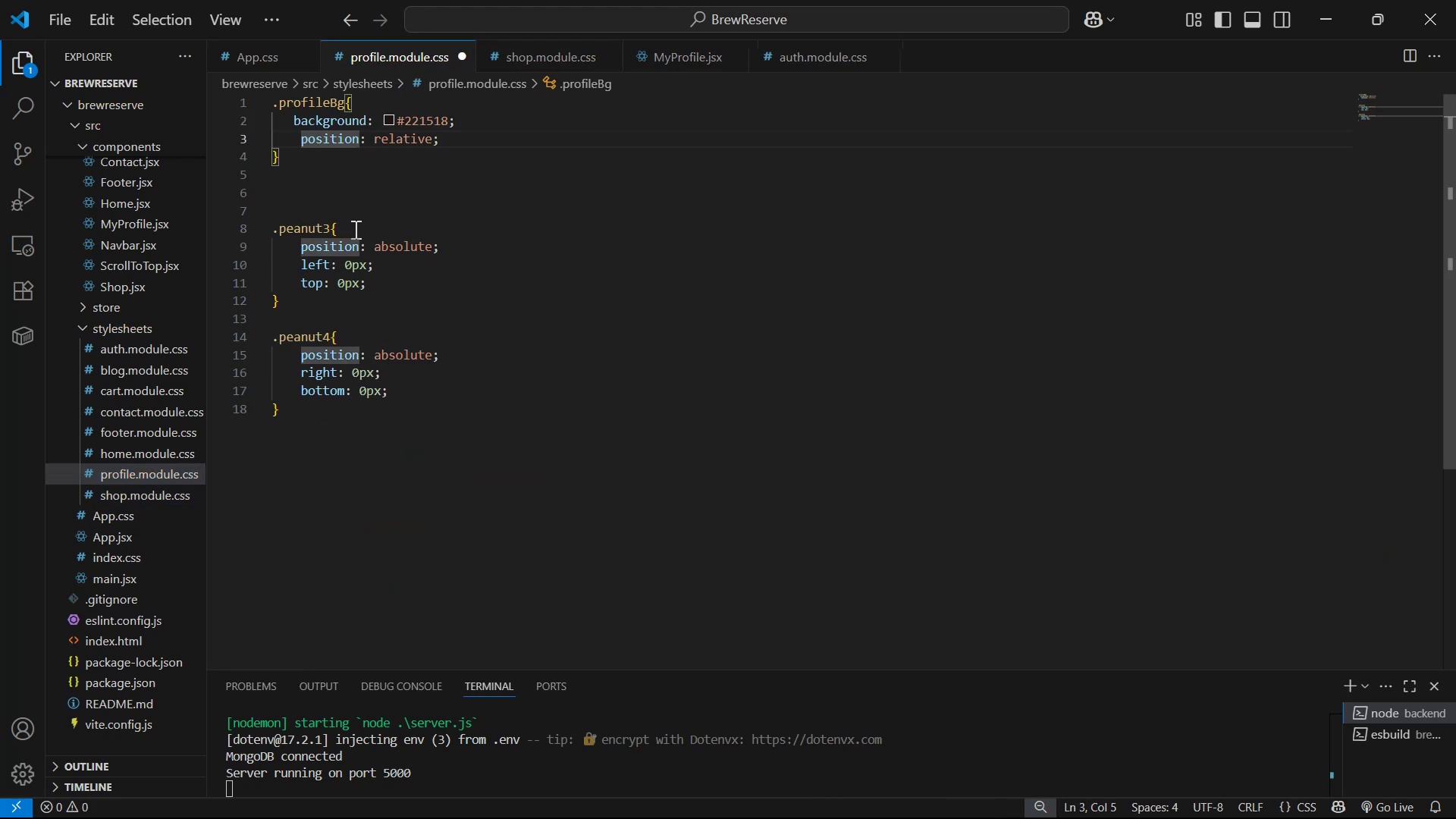 
key(BracketRight)
 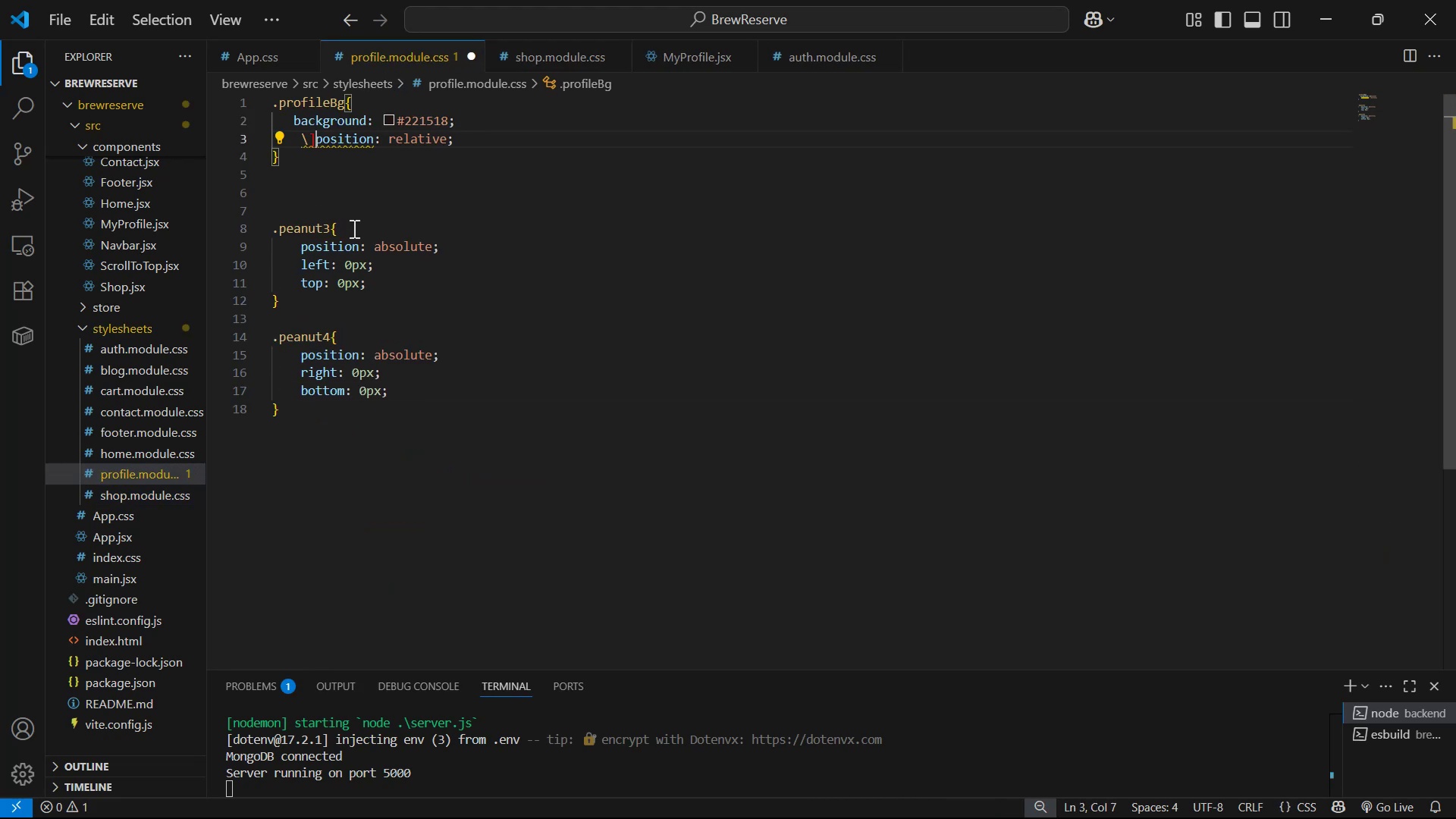 
key(Backspace)
 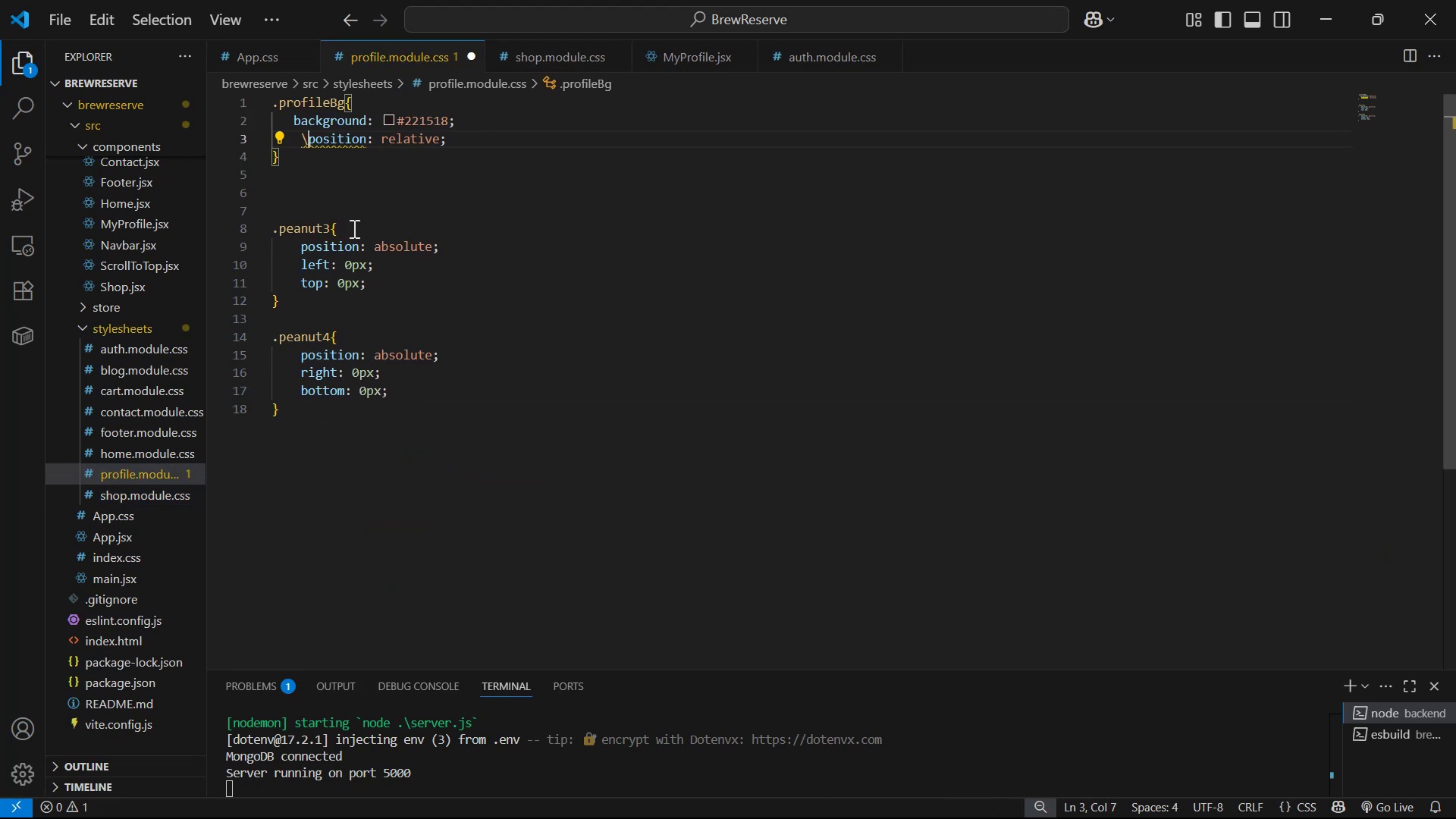 
key(Backspace)
 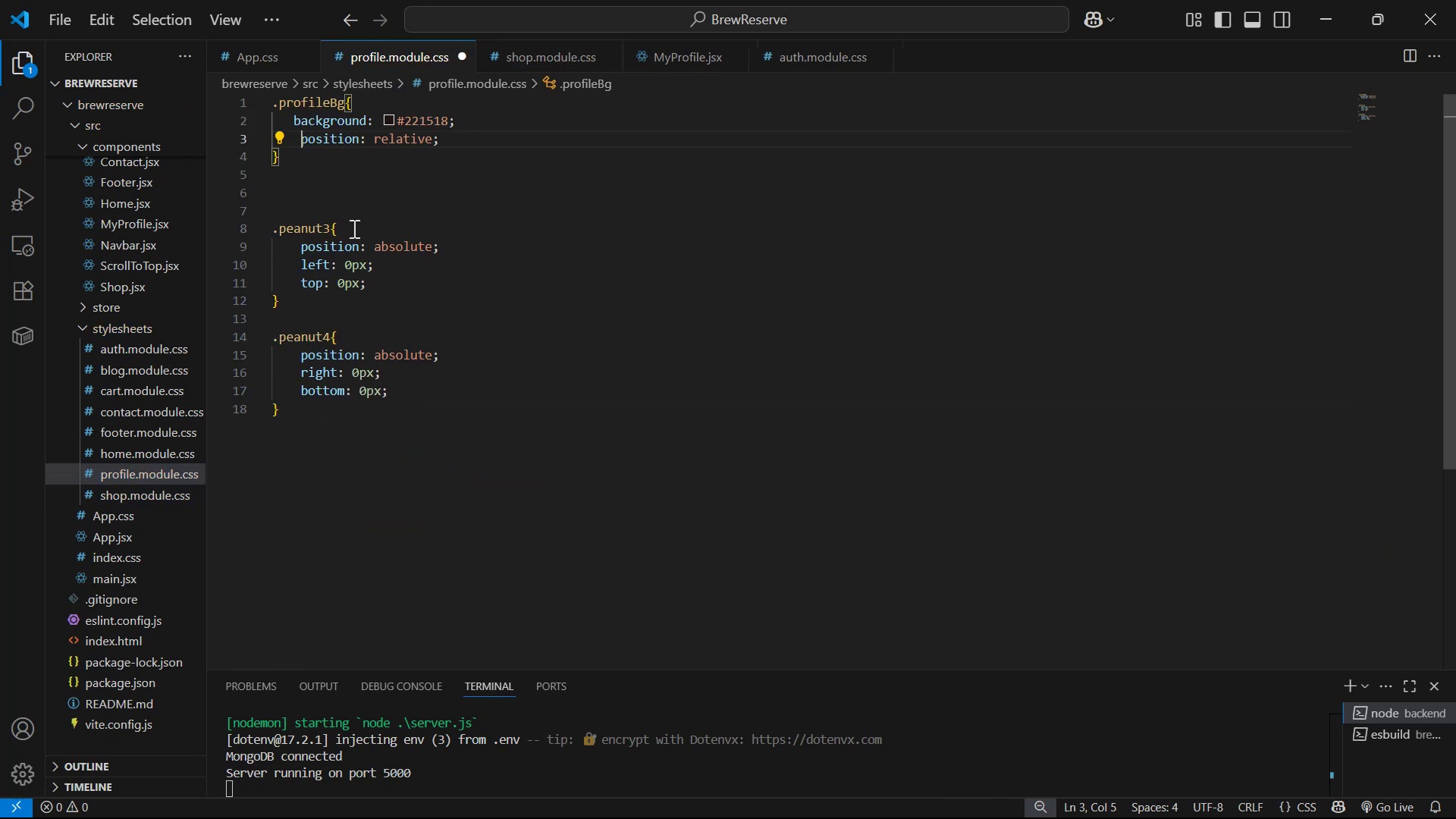 
key(Control+ControlLeft)
 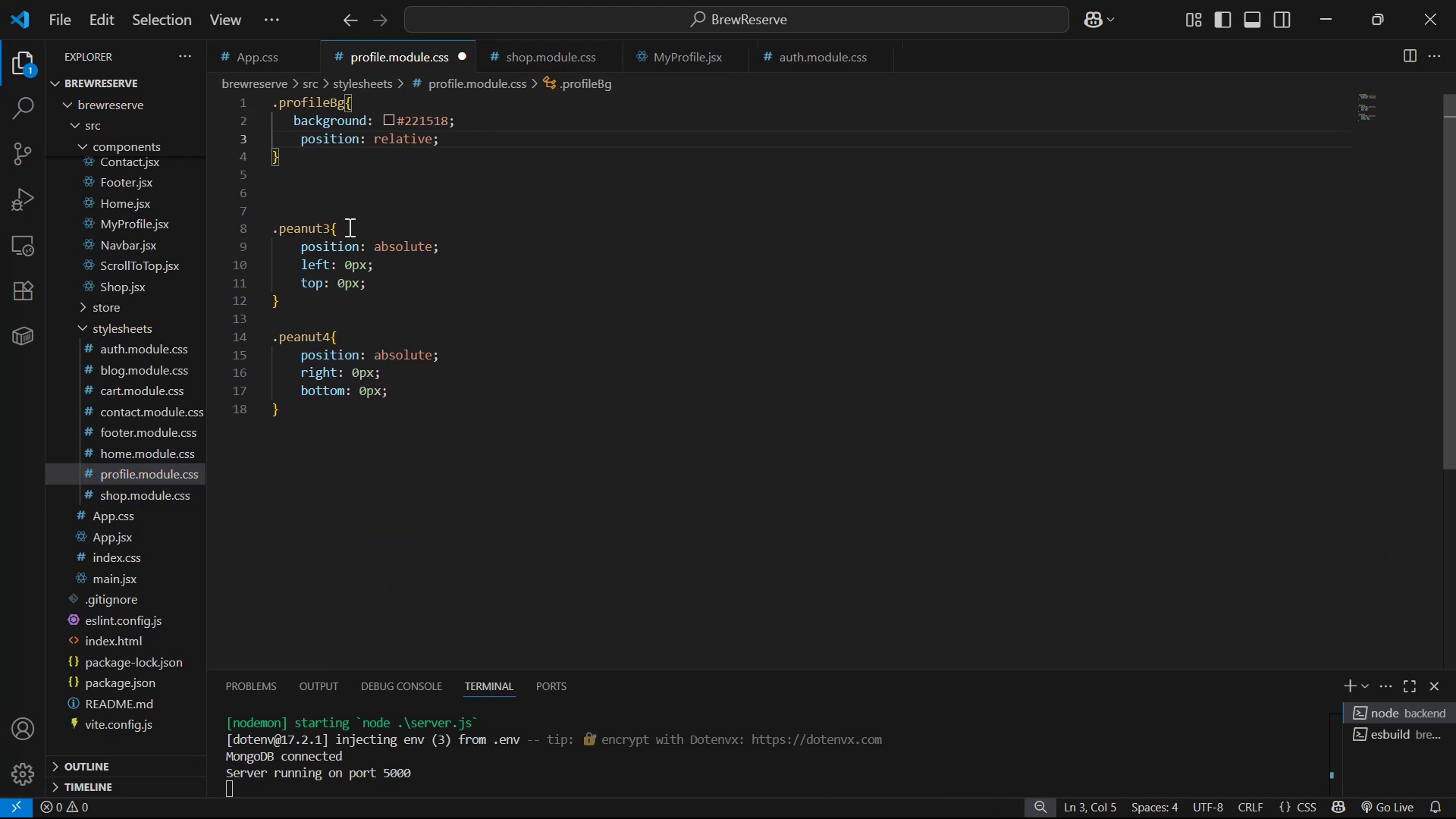 
key(Backspace)
 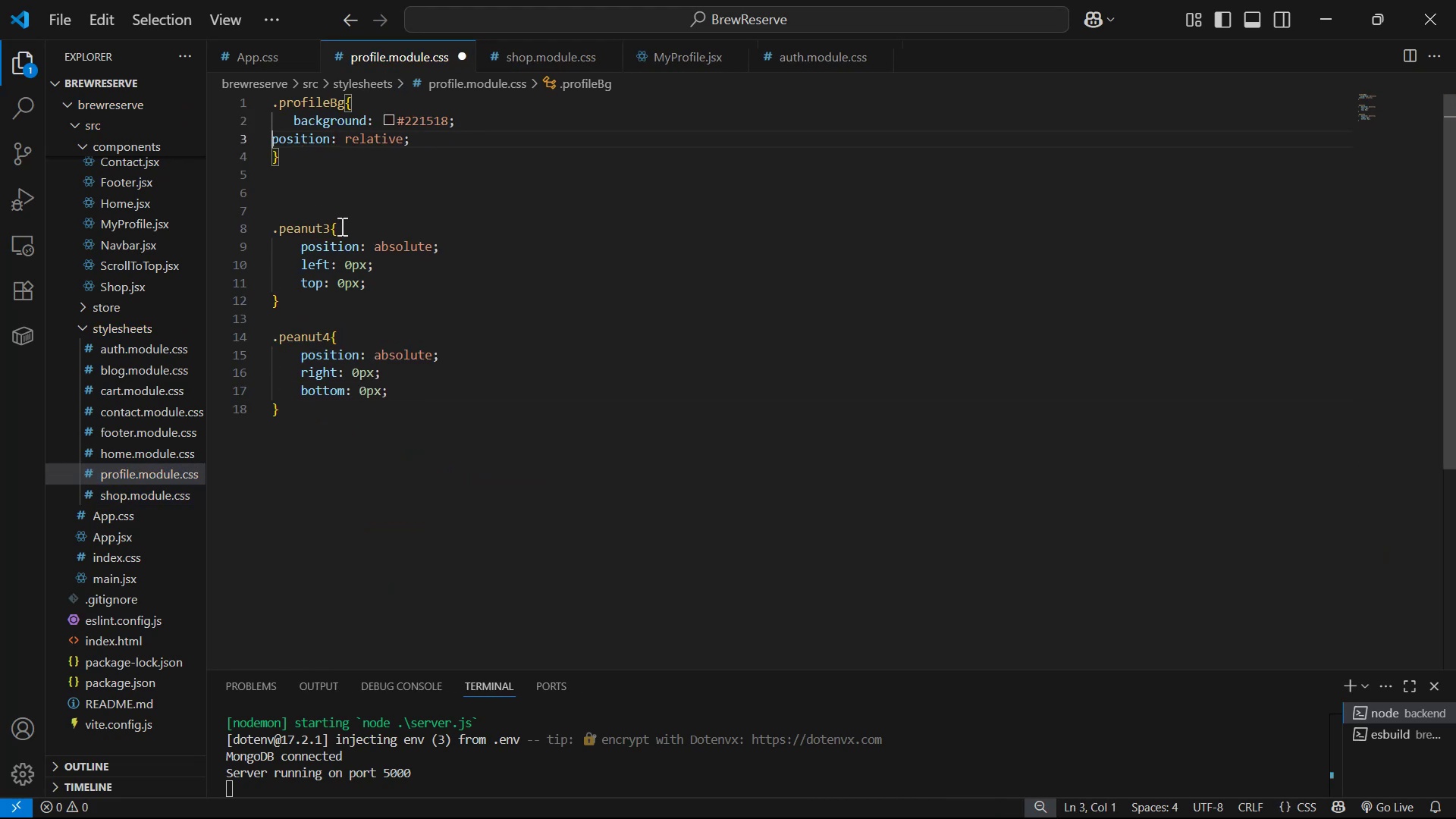 
key(Tab)
 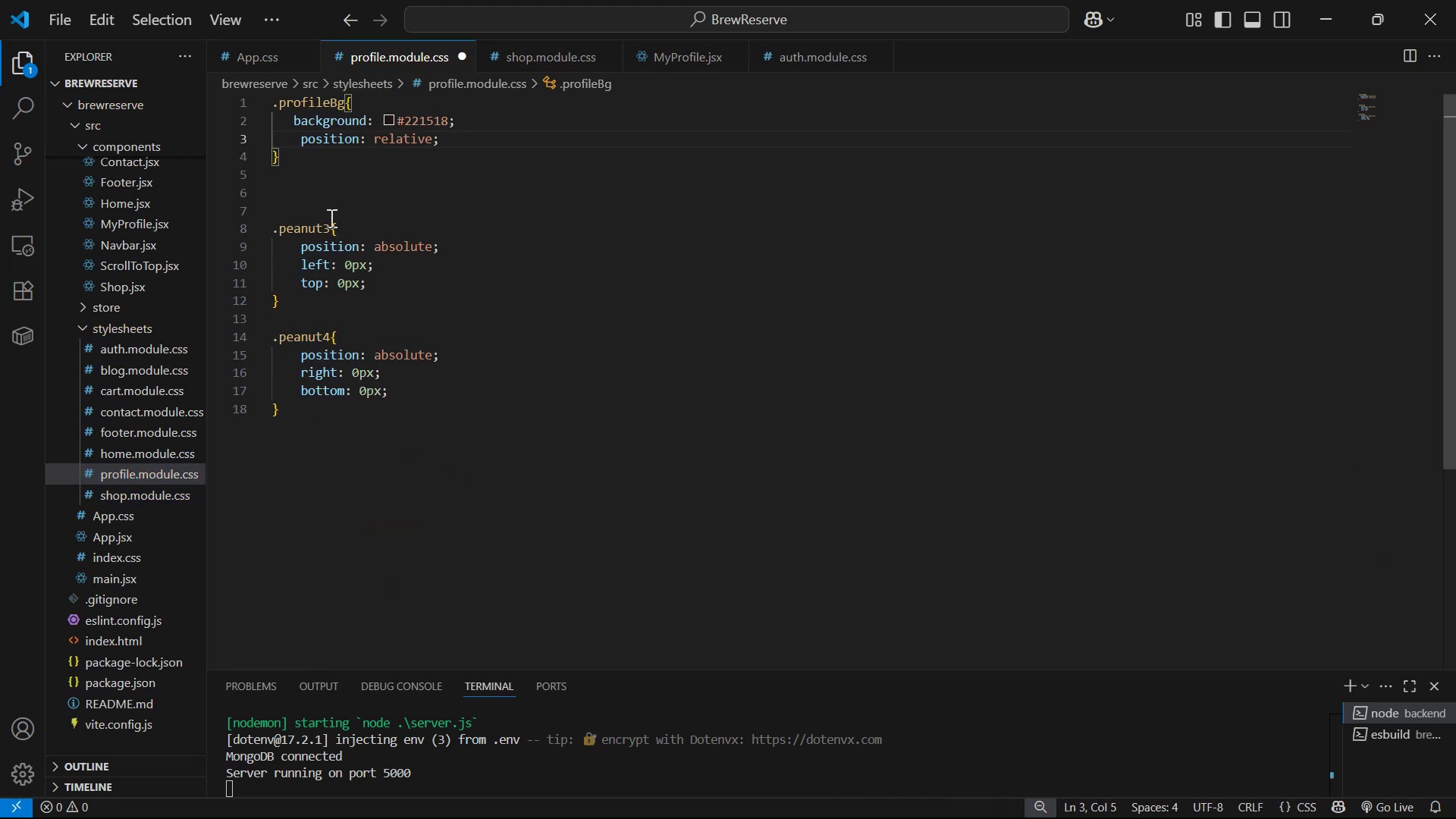 
key(Control+S)
 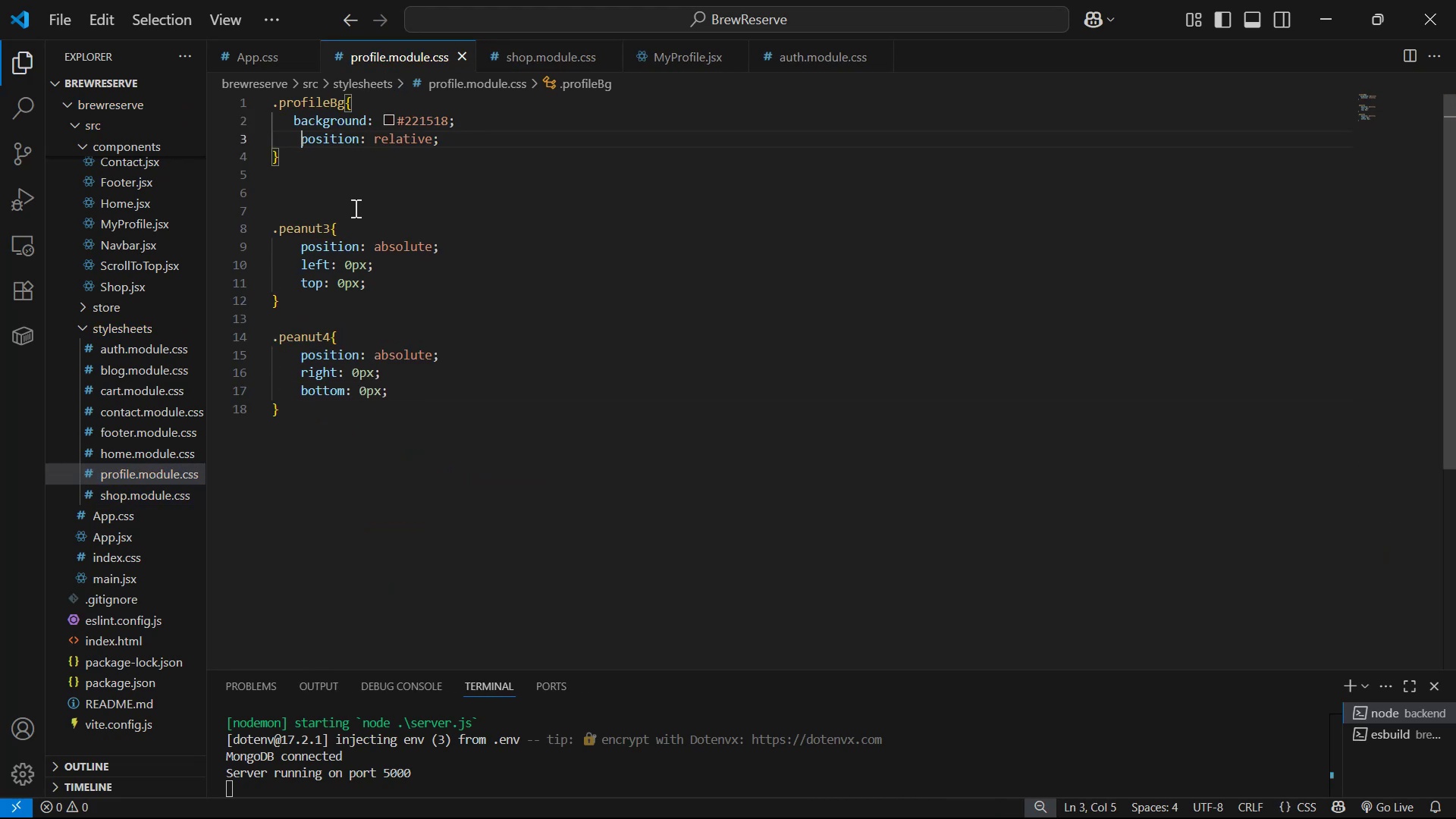 
hold_key(key=AltLeft, duration=0.59)
 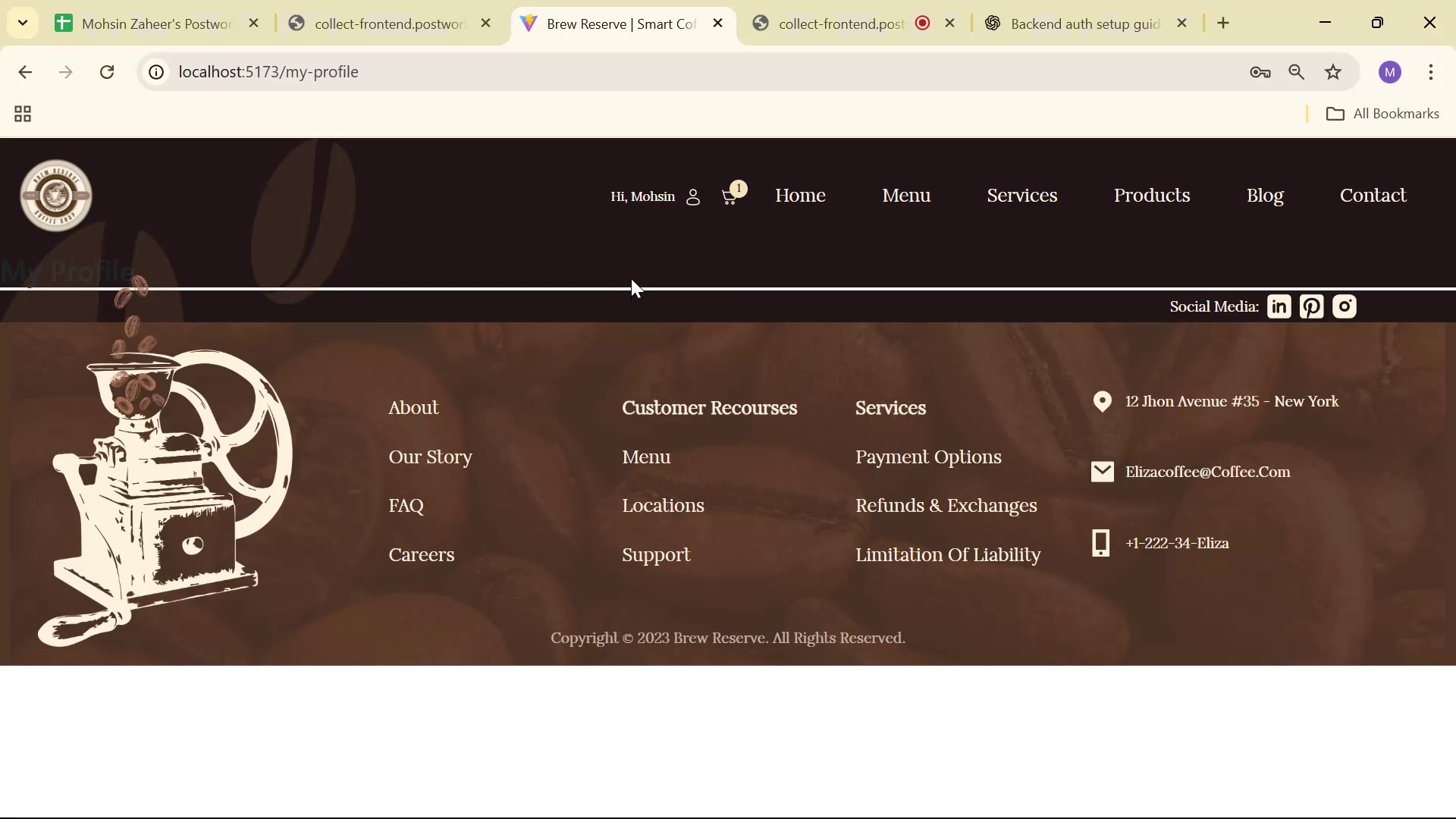 
key(Tab)
 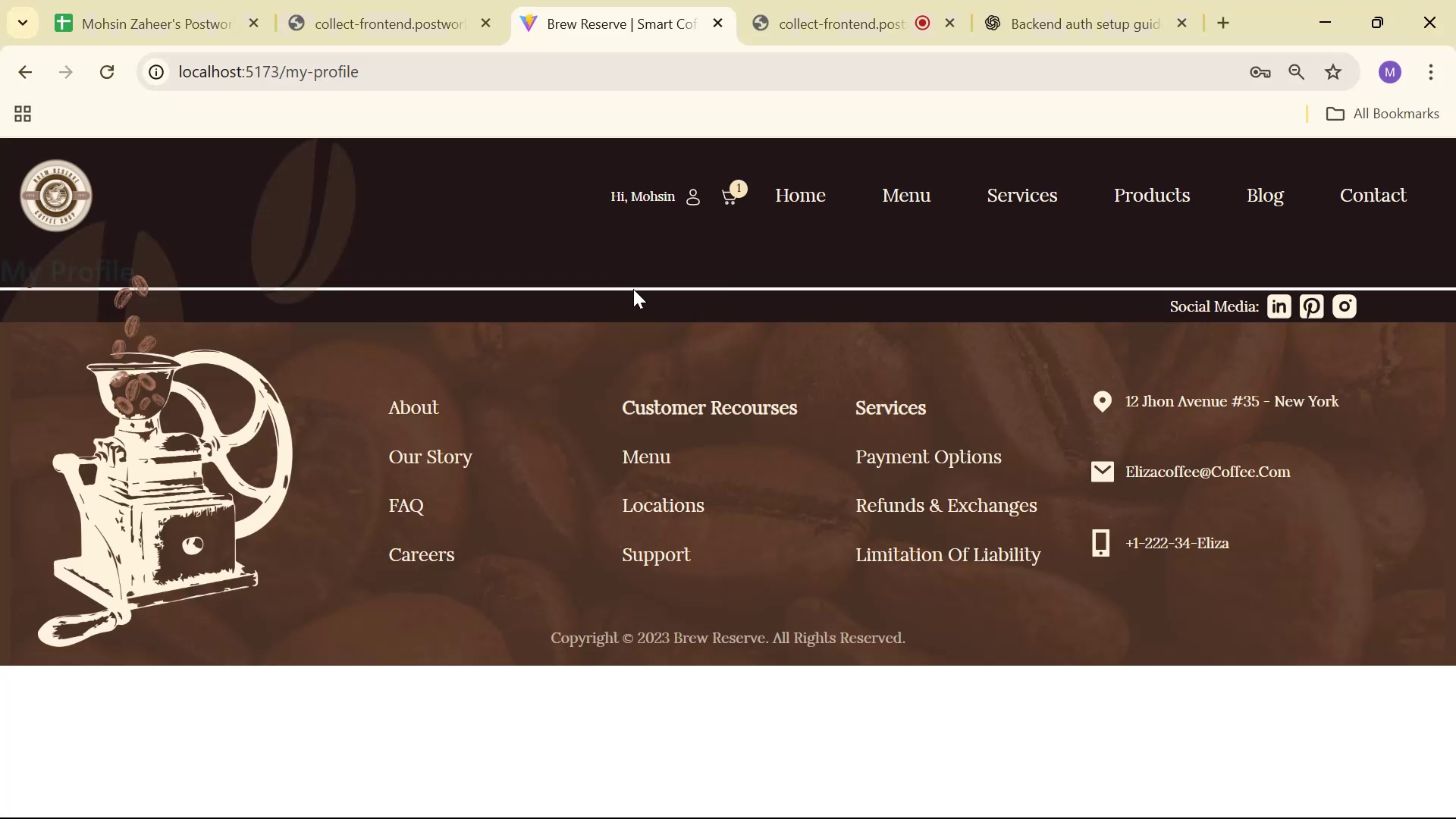 
scroll: coordinate [630, 284], scroll_direction: up, amount: 4.0
 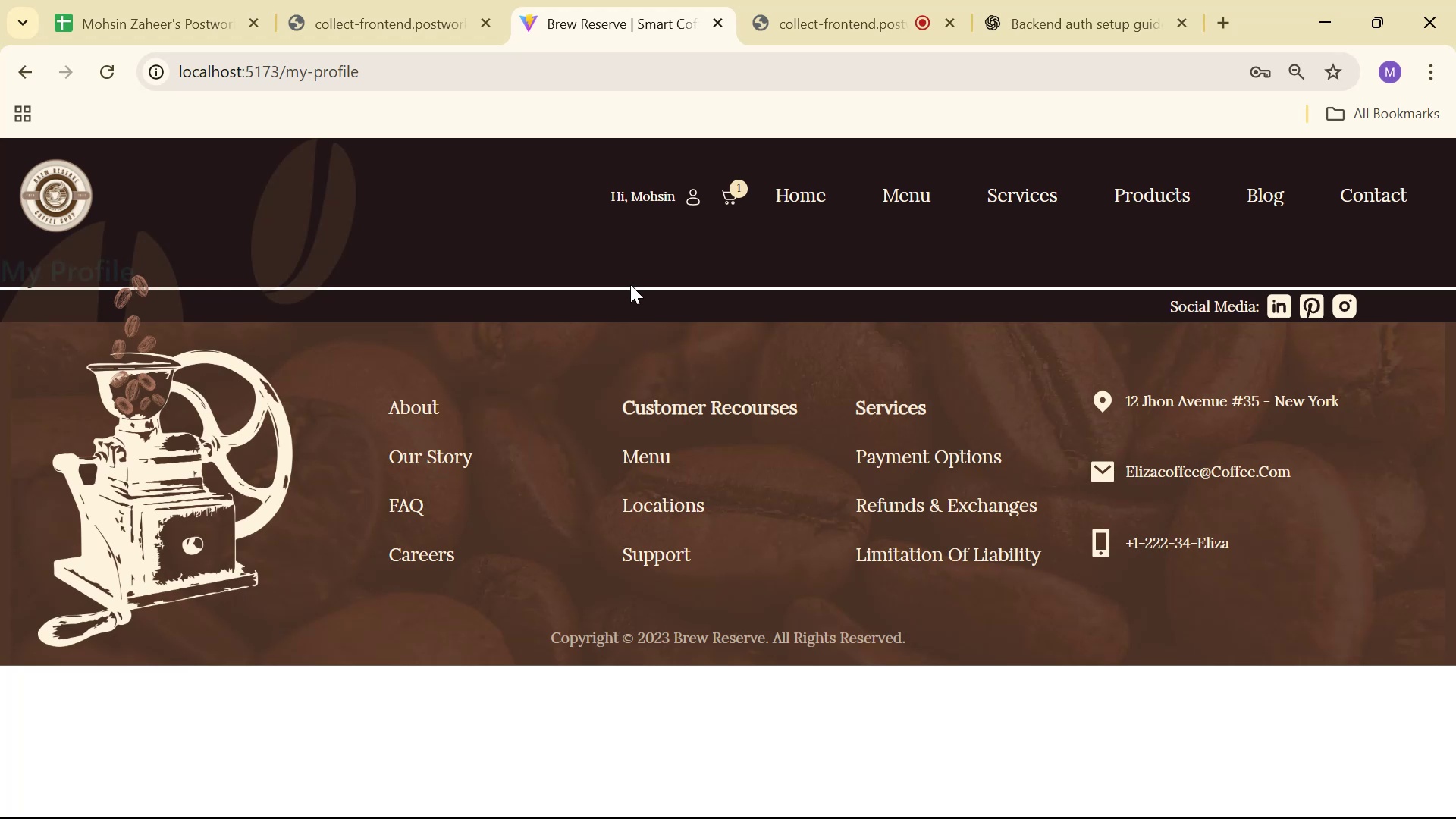 
key(Alt+AltLeft)
 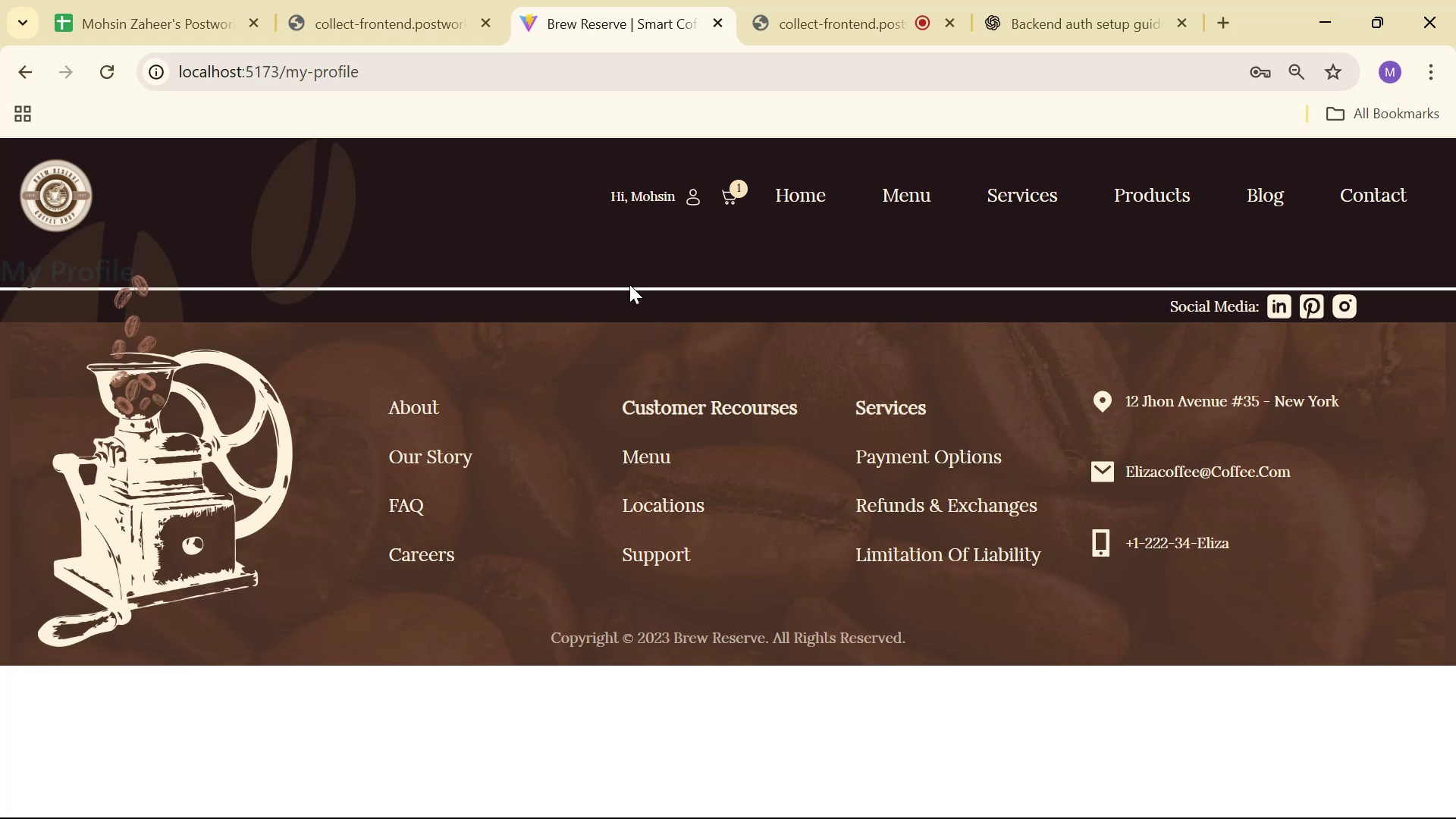 
key(Alt+Tab)
 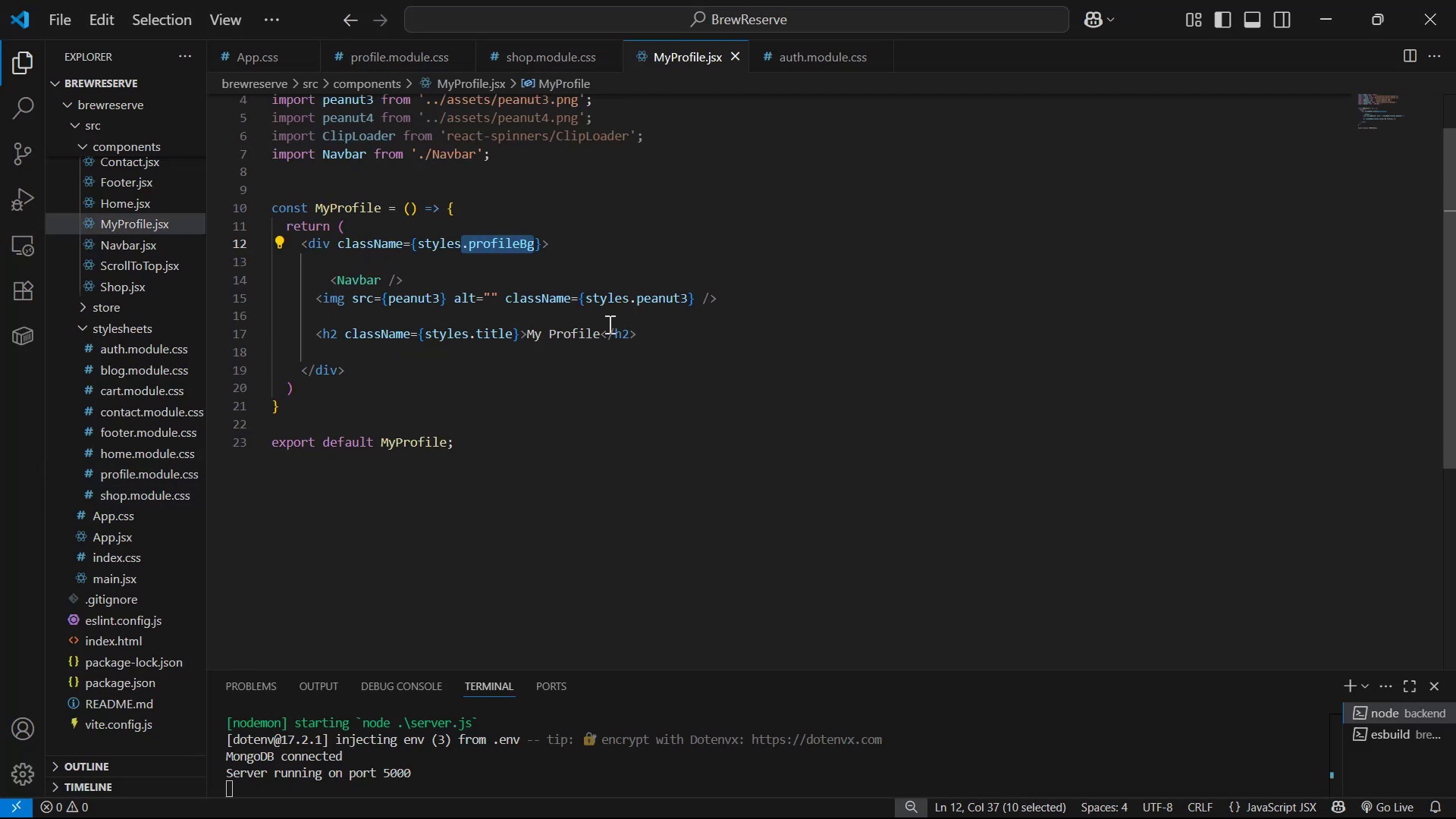 
wait(5.23)
 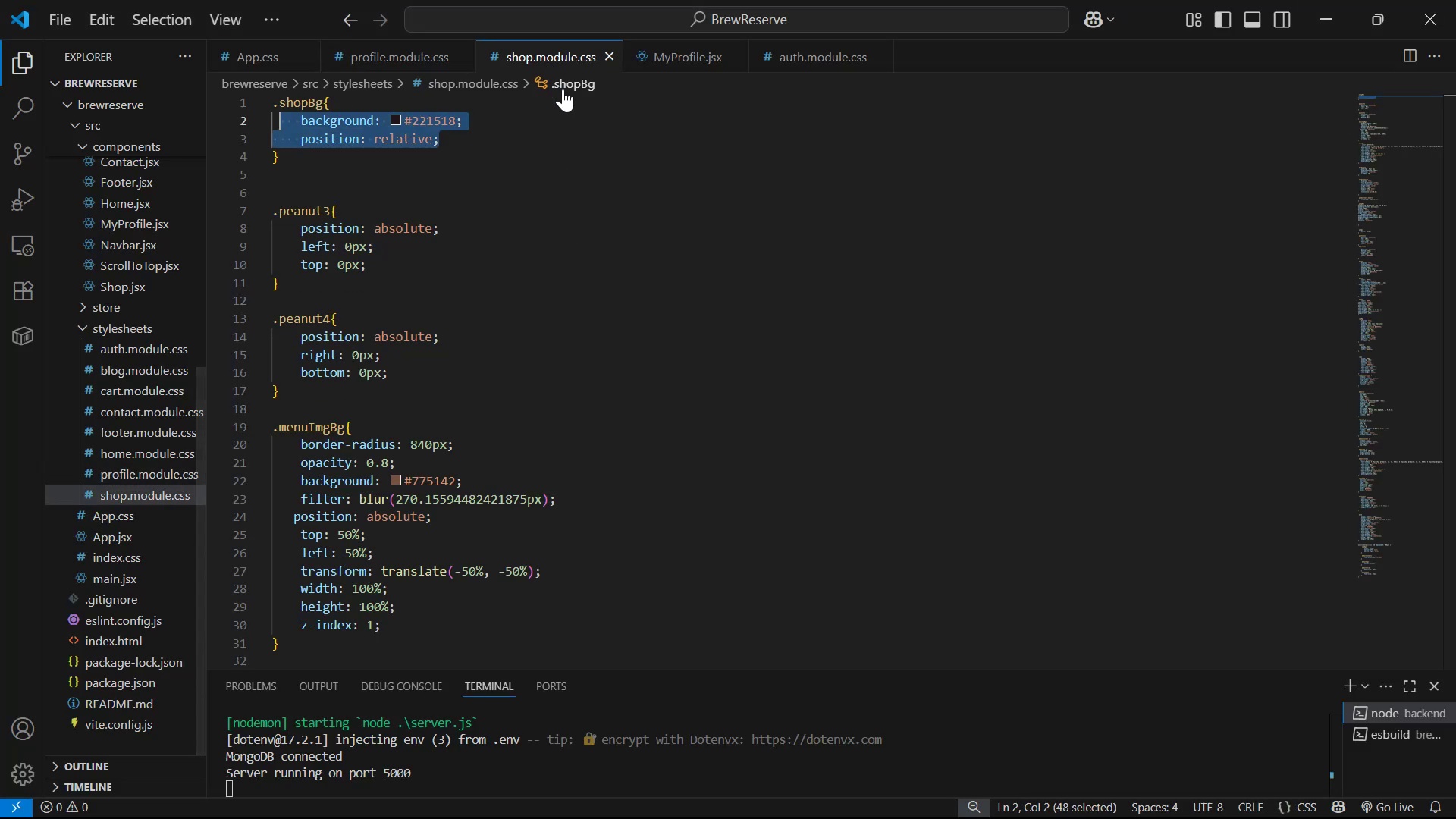 
left_click([403, 57])
 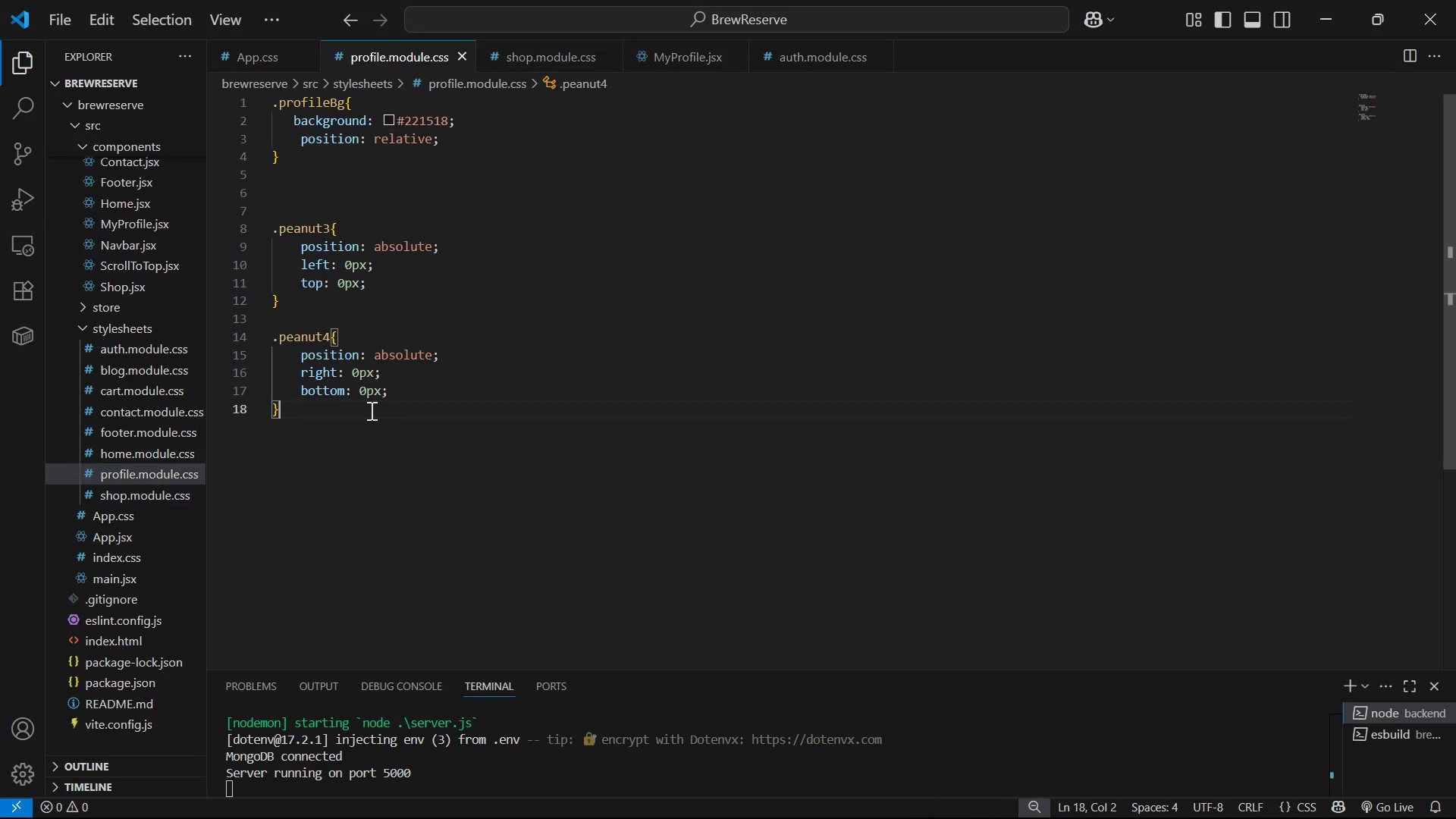 
key(Enter)
 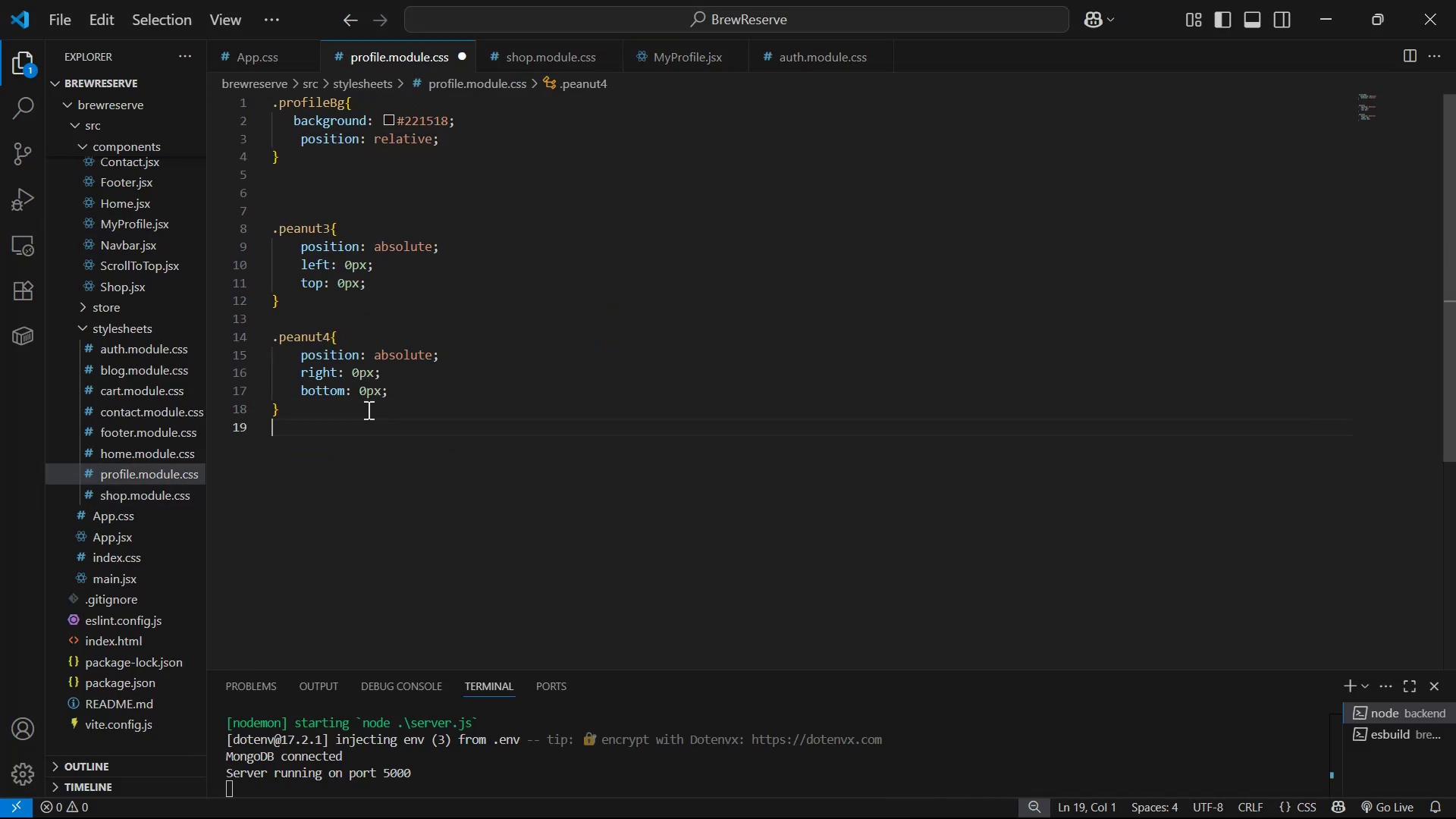 
key(Enter)
 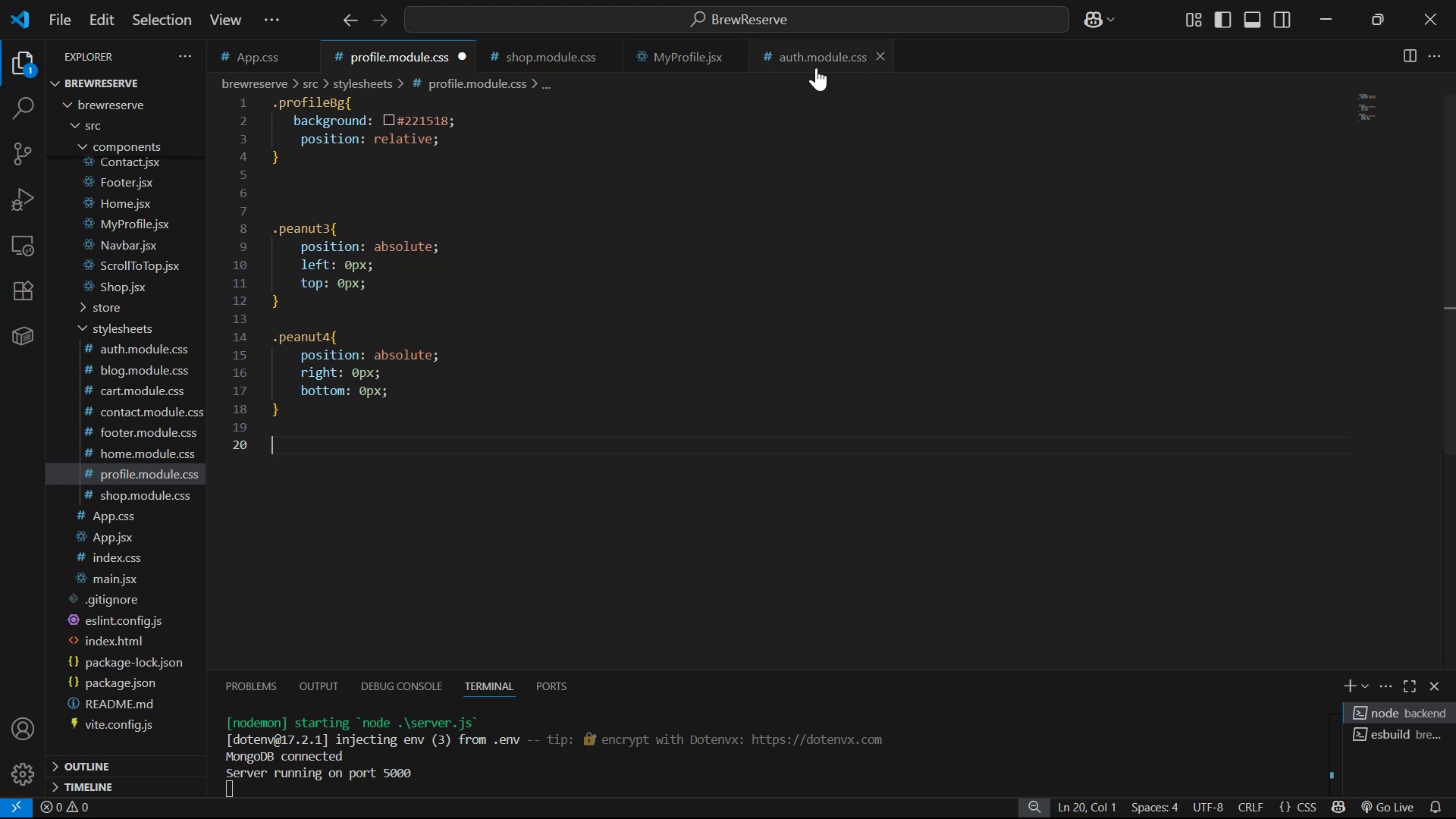 
left_click([818, 63])
 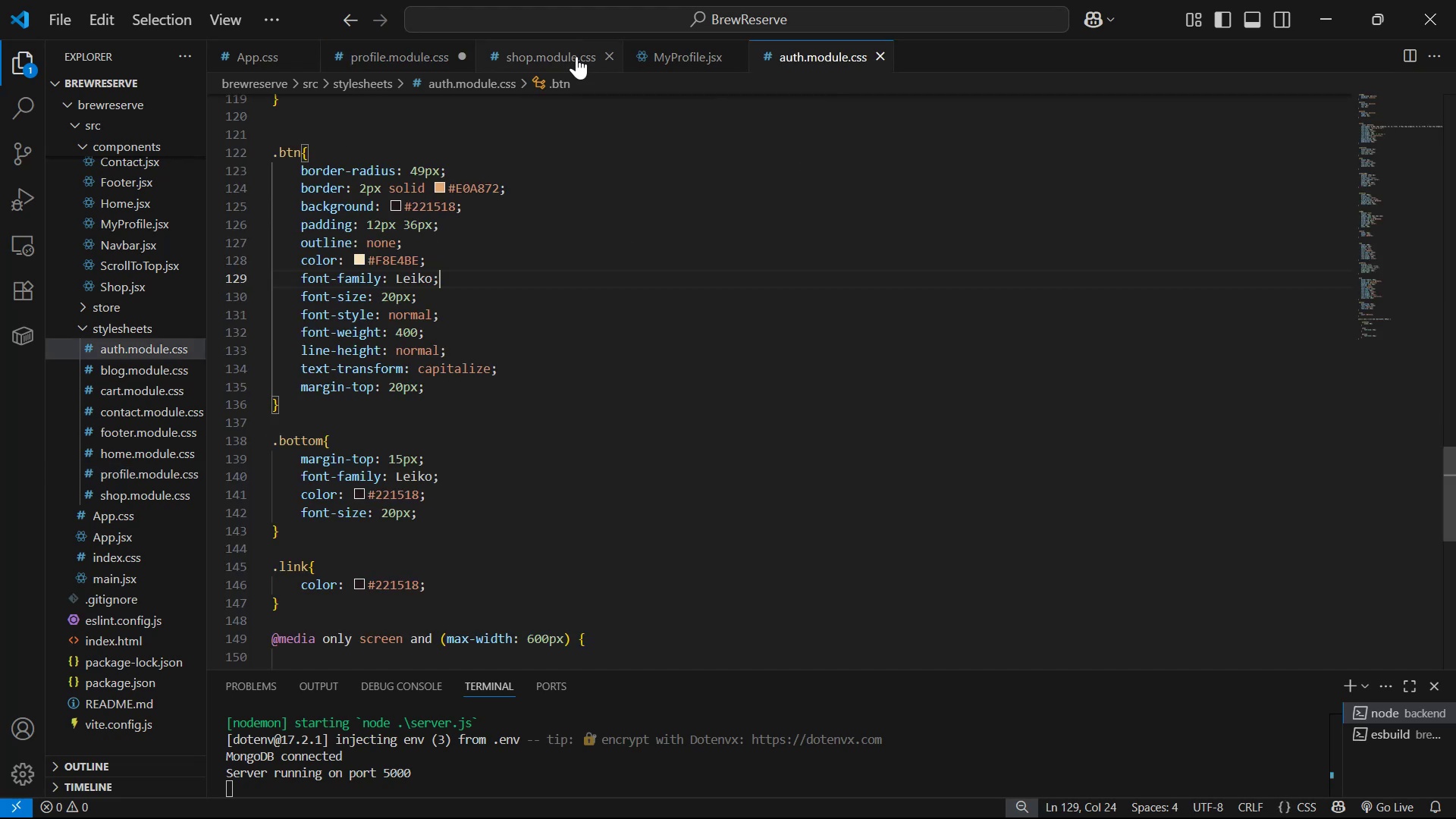 
left_click([544, 53])
 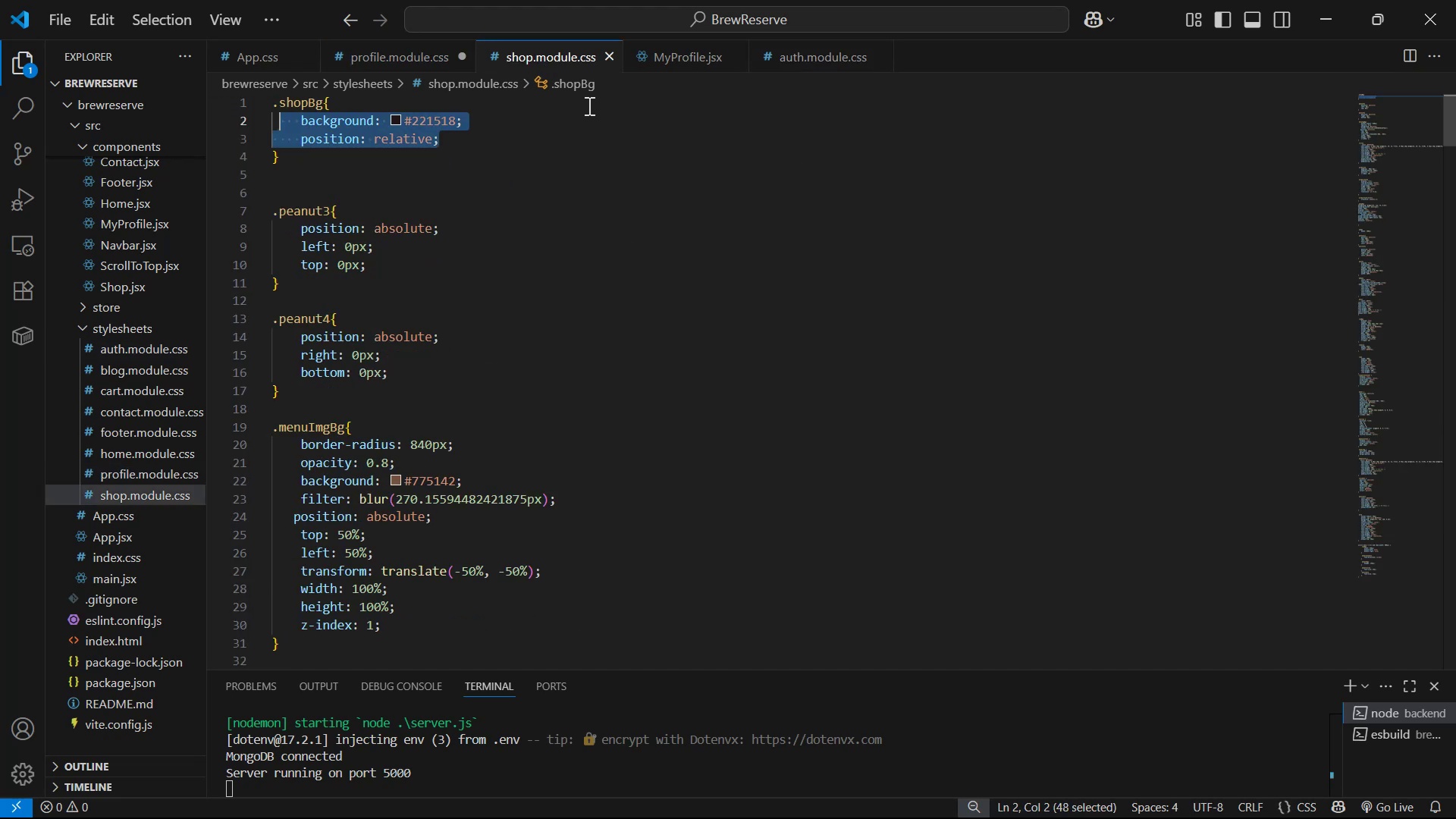 
scroll: coordinate [424, 398], scroll_direction: down, amount: 6.0
 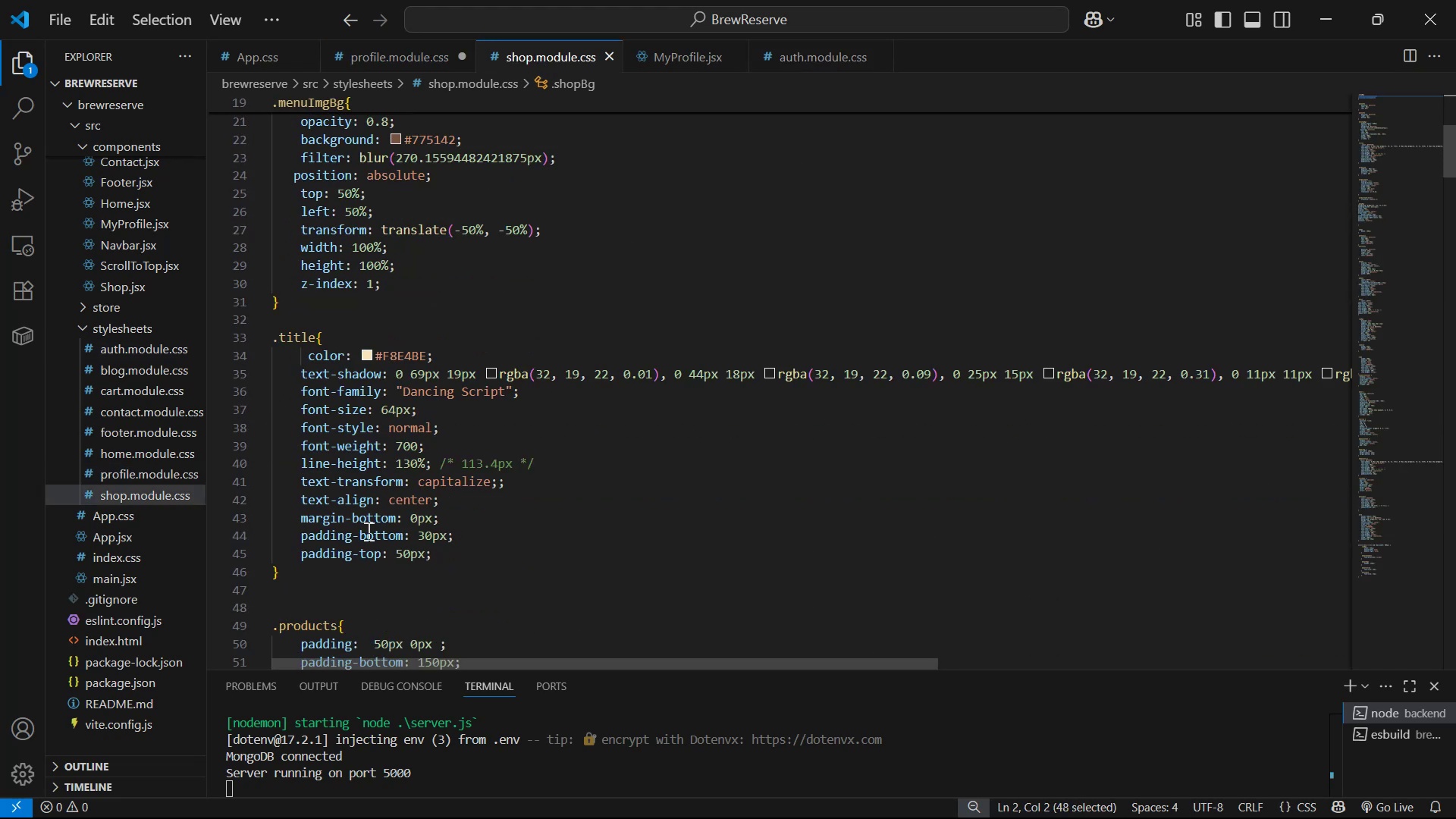 
left_click_drag(start_coordinate=[314, 571], to_coordinate=[215, 335])
 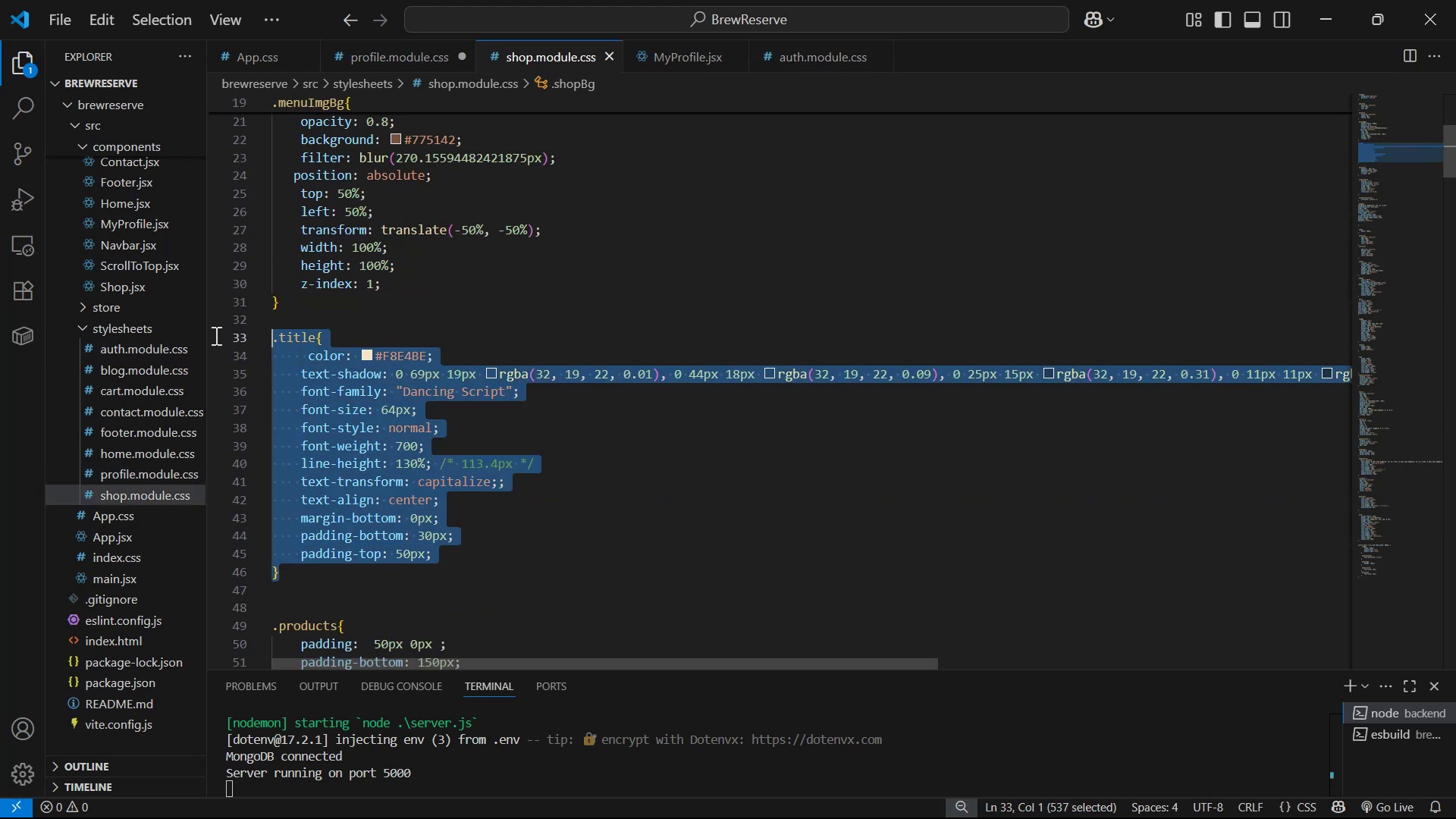 
key(Control+C)
 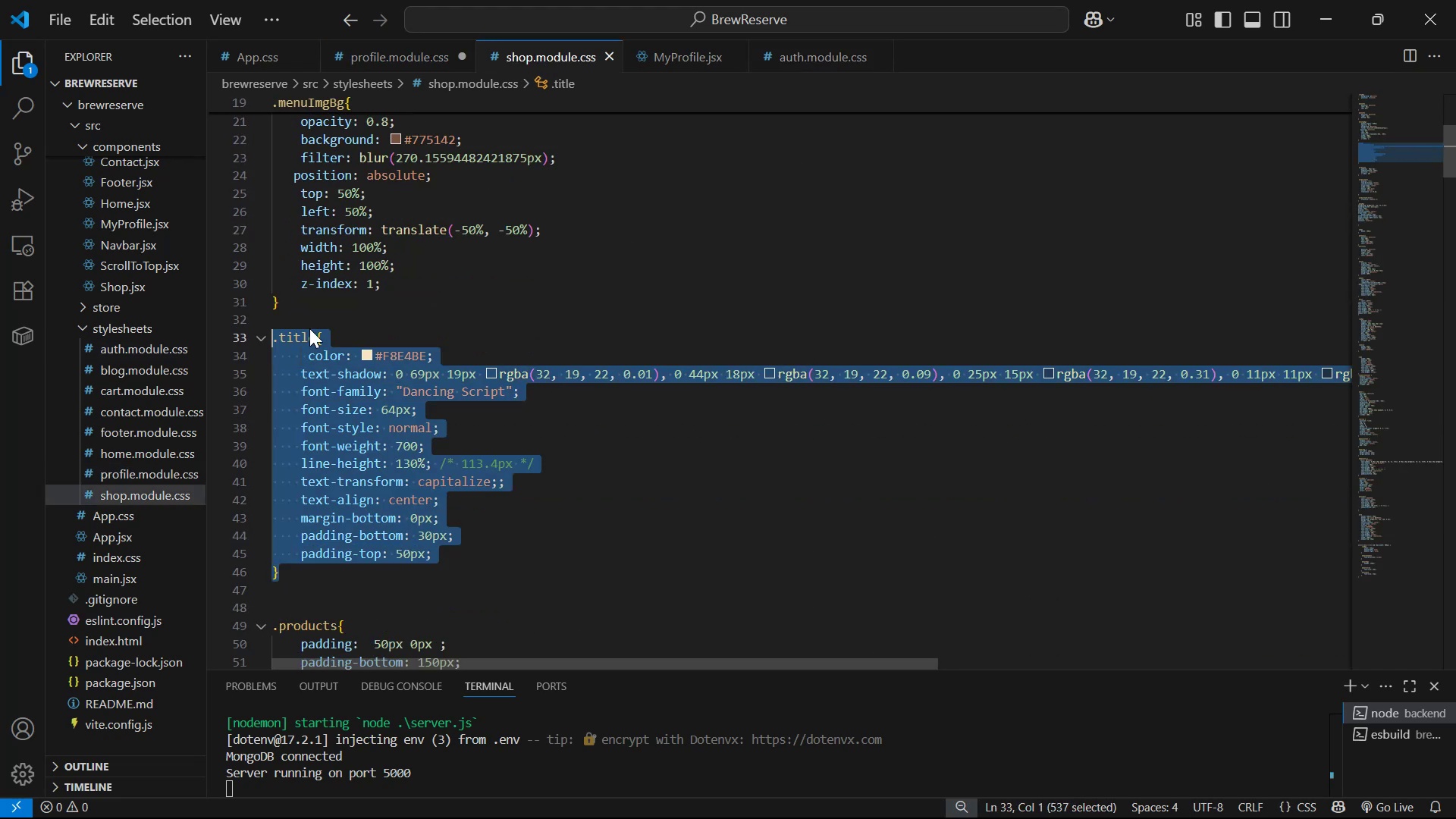 
key(Control+C)
 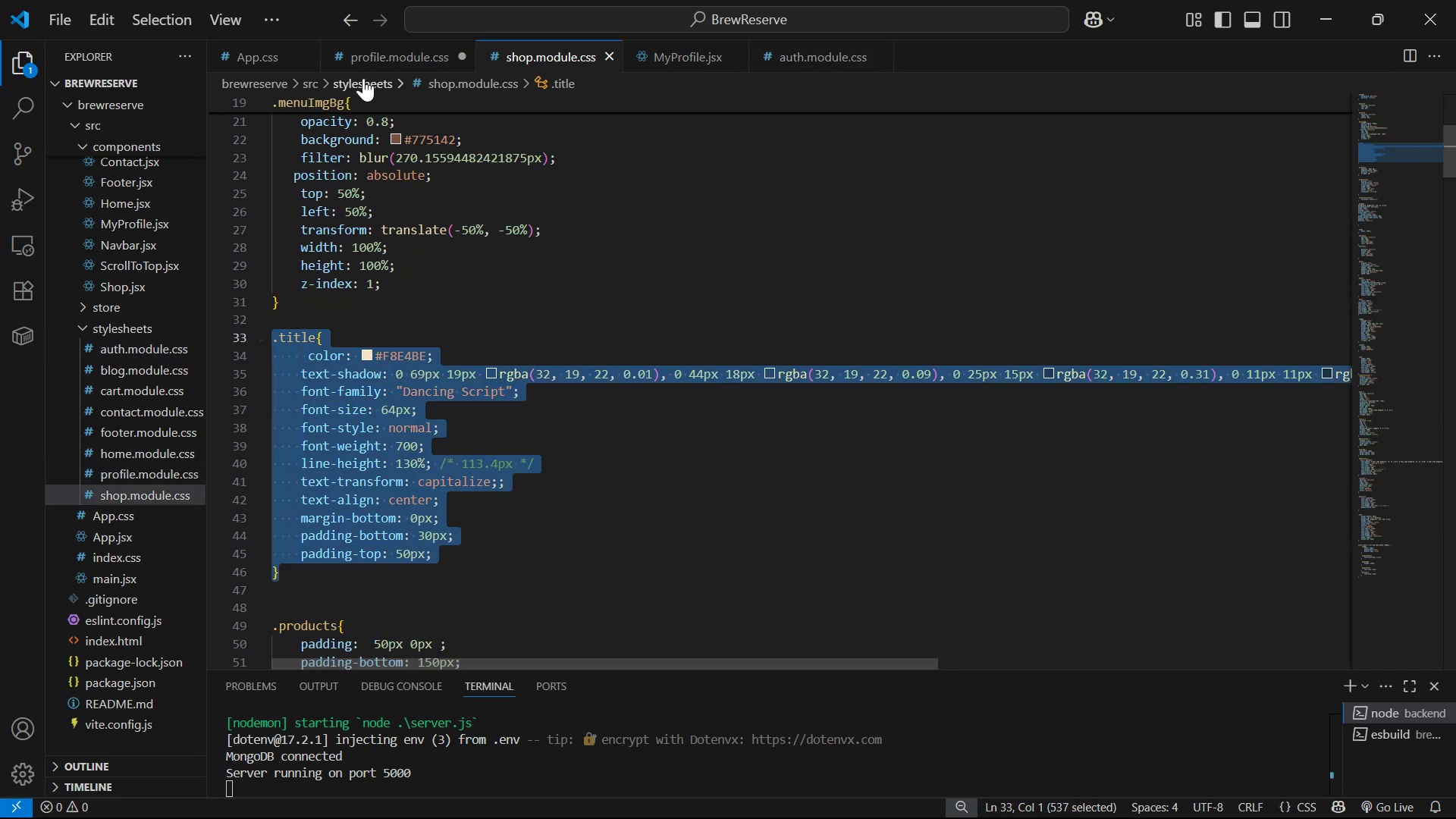 
left_click_drag(start_coordinate=[384, 49], to_coordinate=[384, 55])
 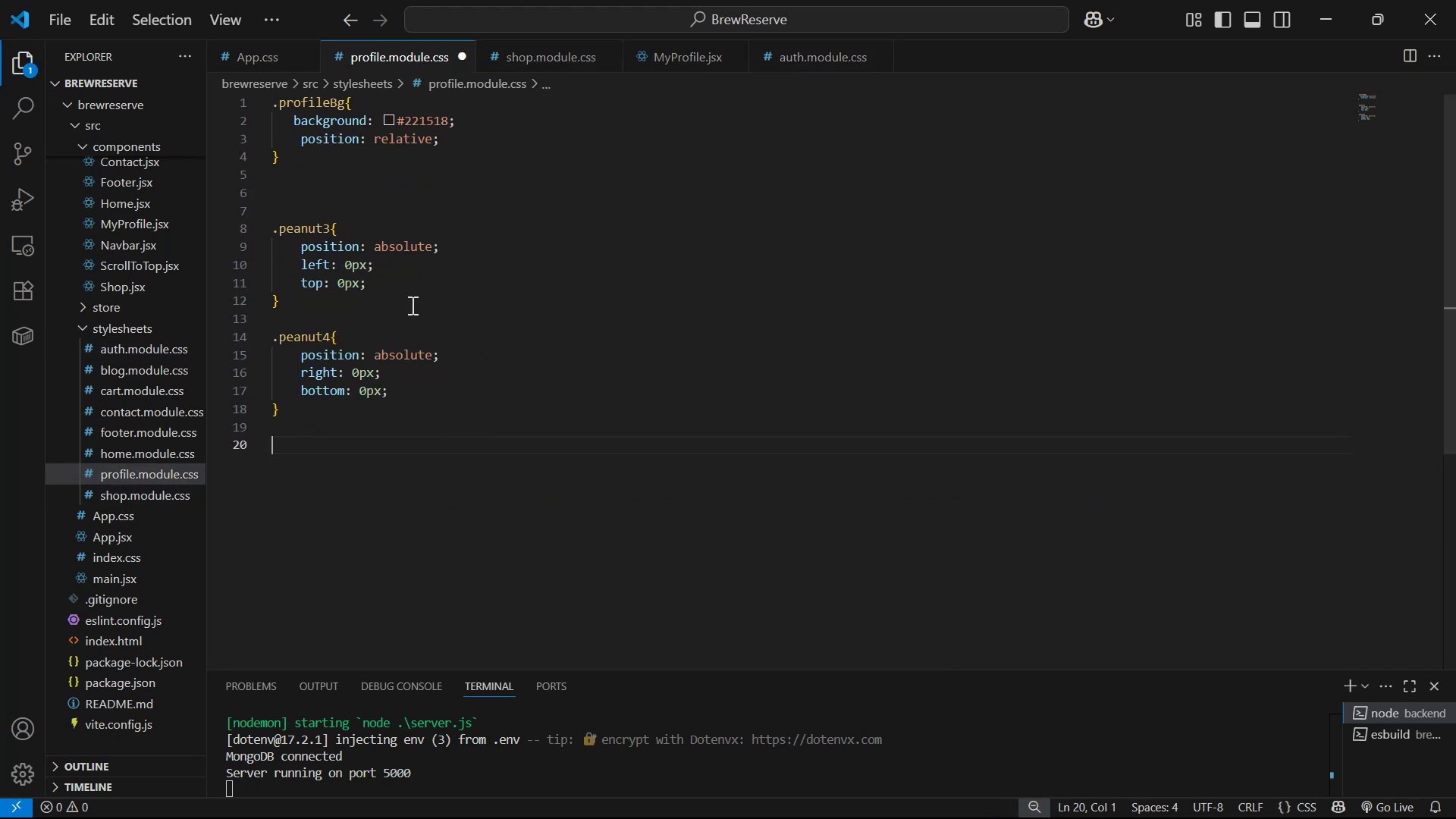 
key(Control+V)
 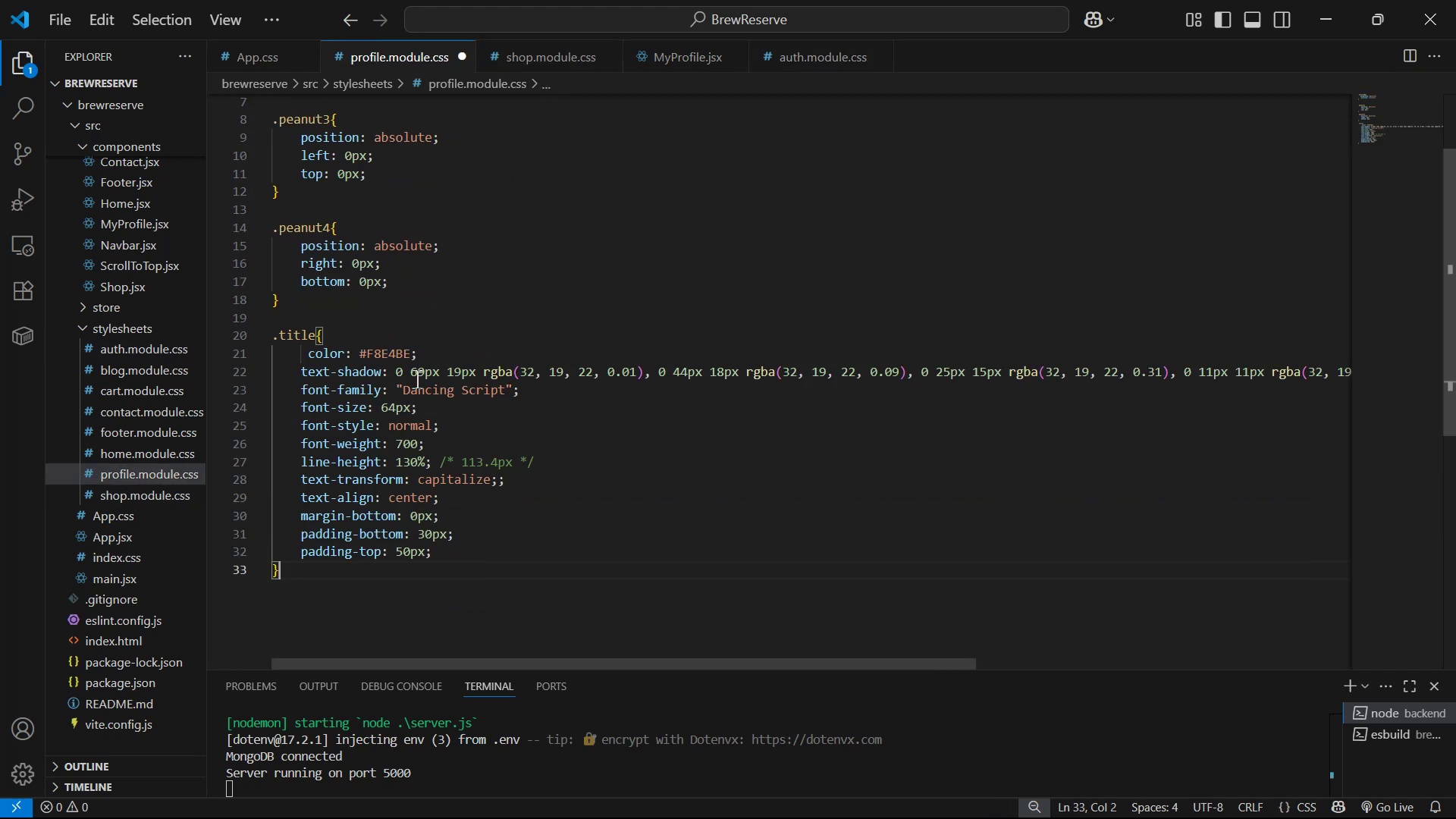 
key(Control+S)
 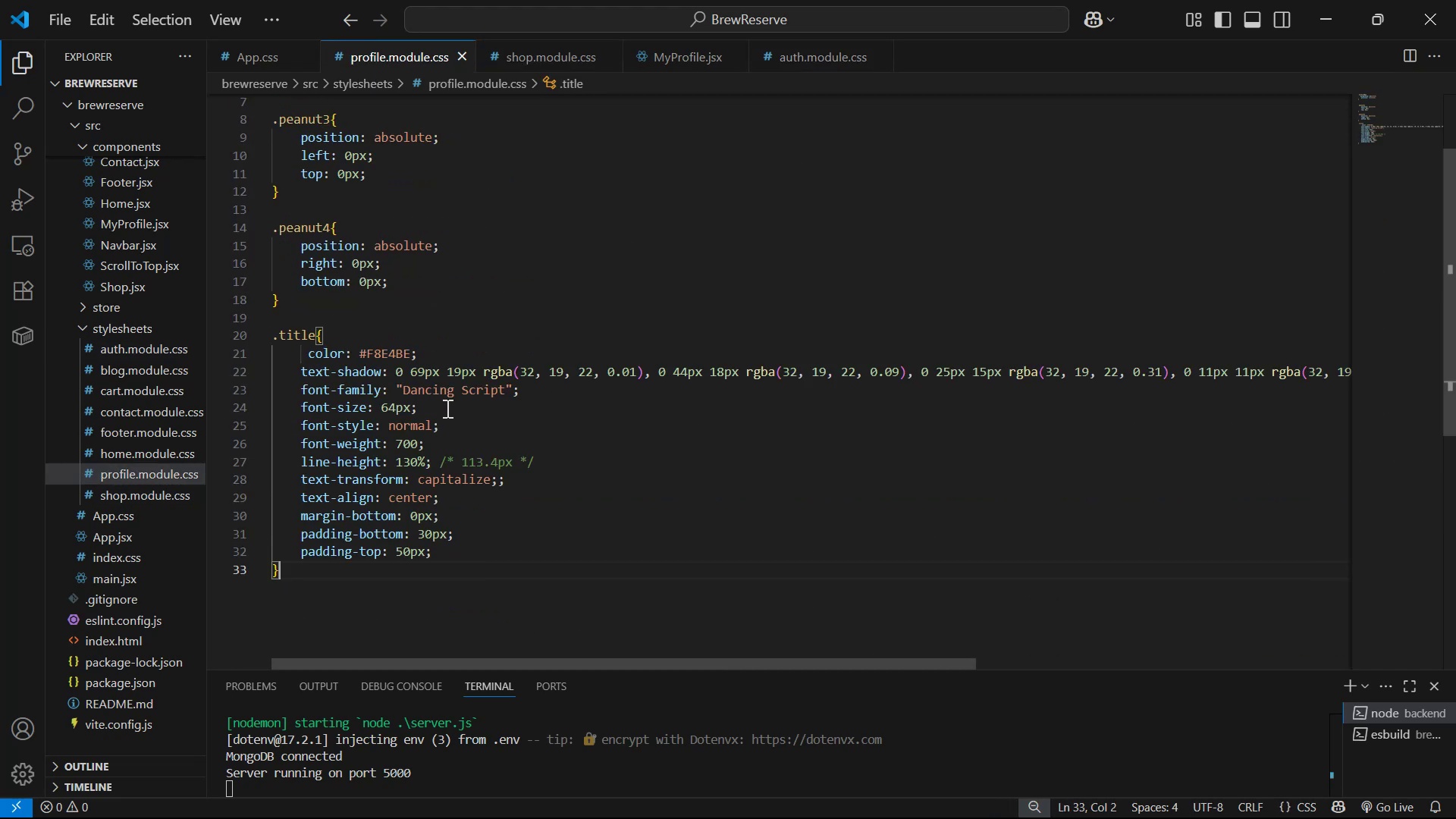 
key(Alt+AltLeft)
 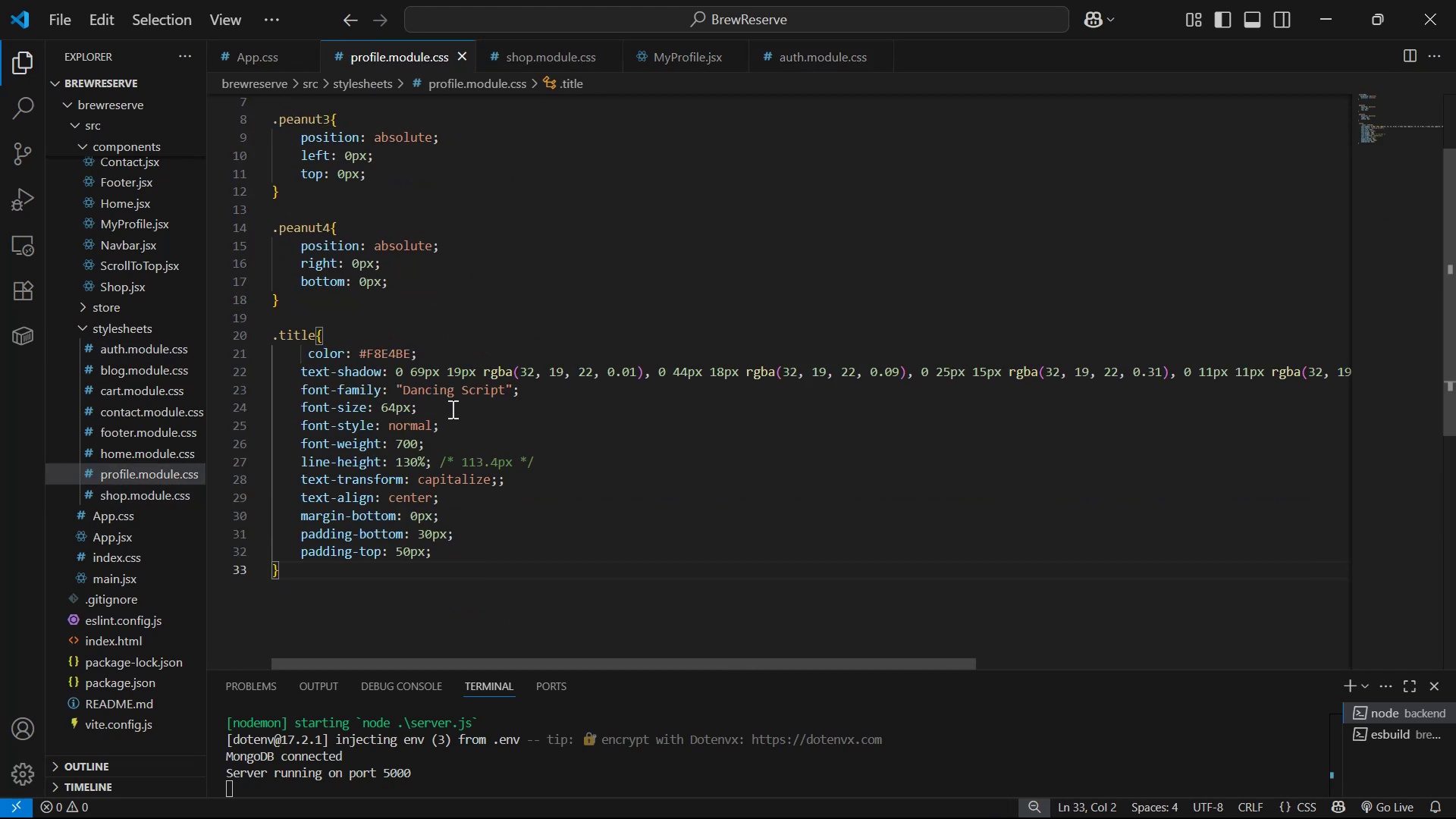 
key(Alt+Tab)
 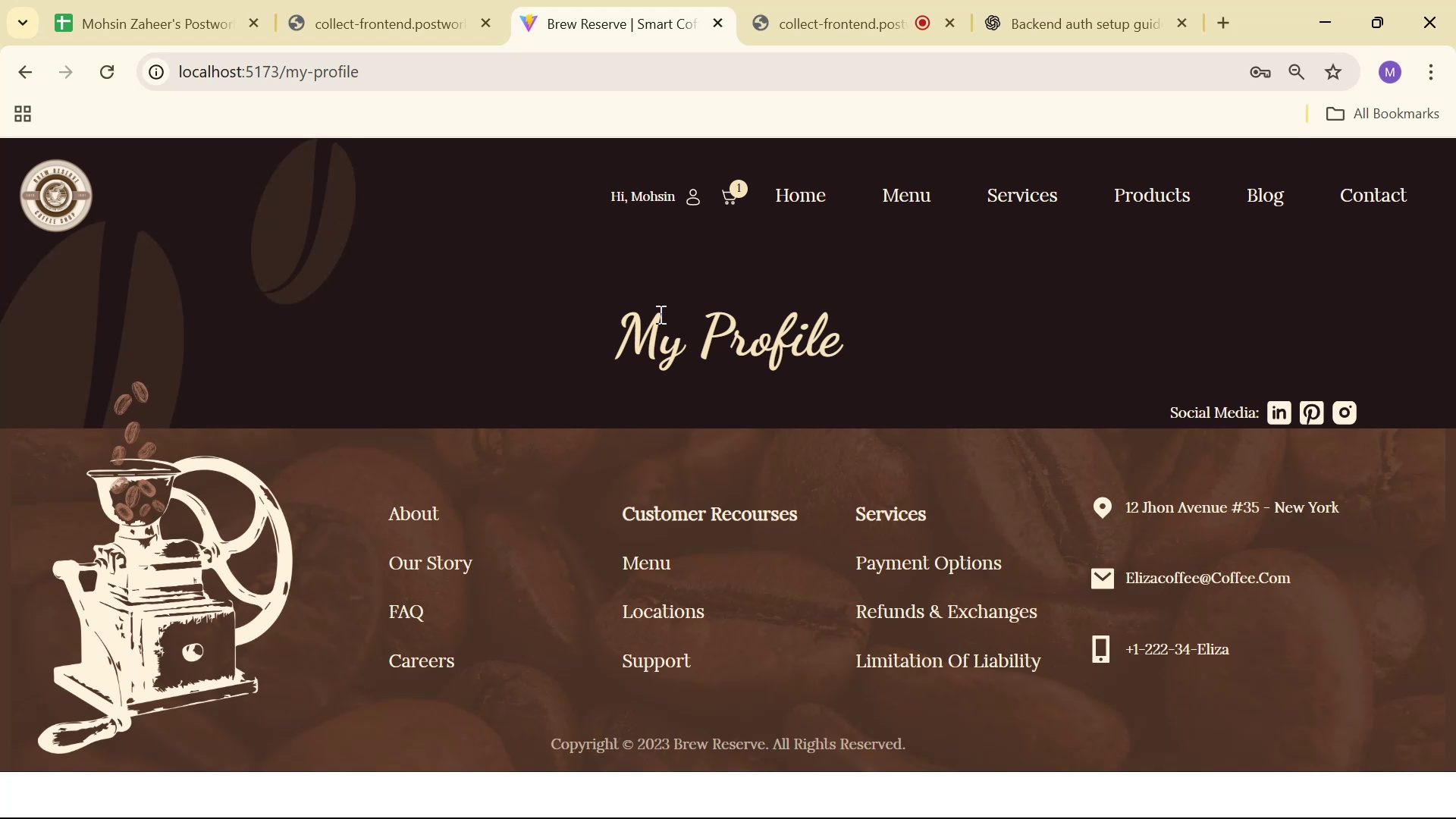 
scroll: coordinate [667, 265], scroll_direction: up, amount: 3.0
 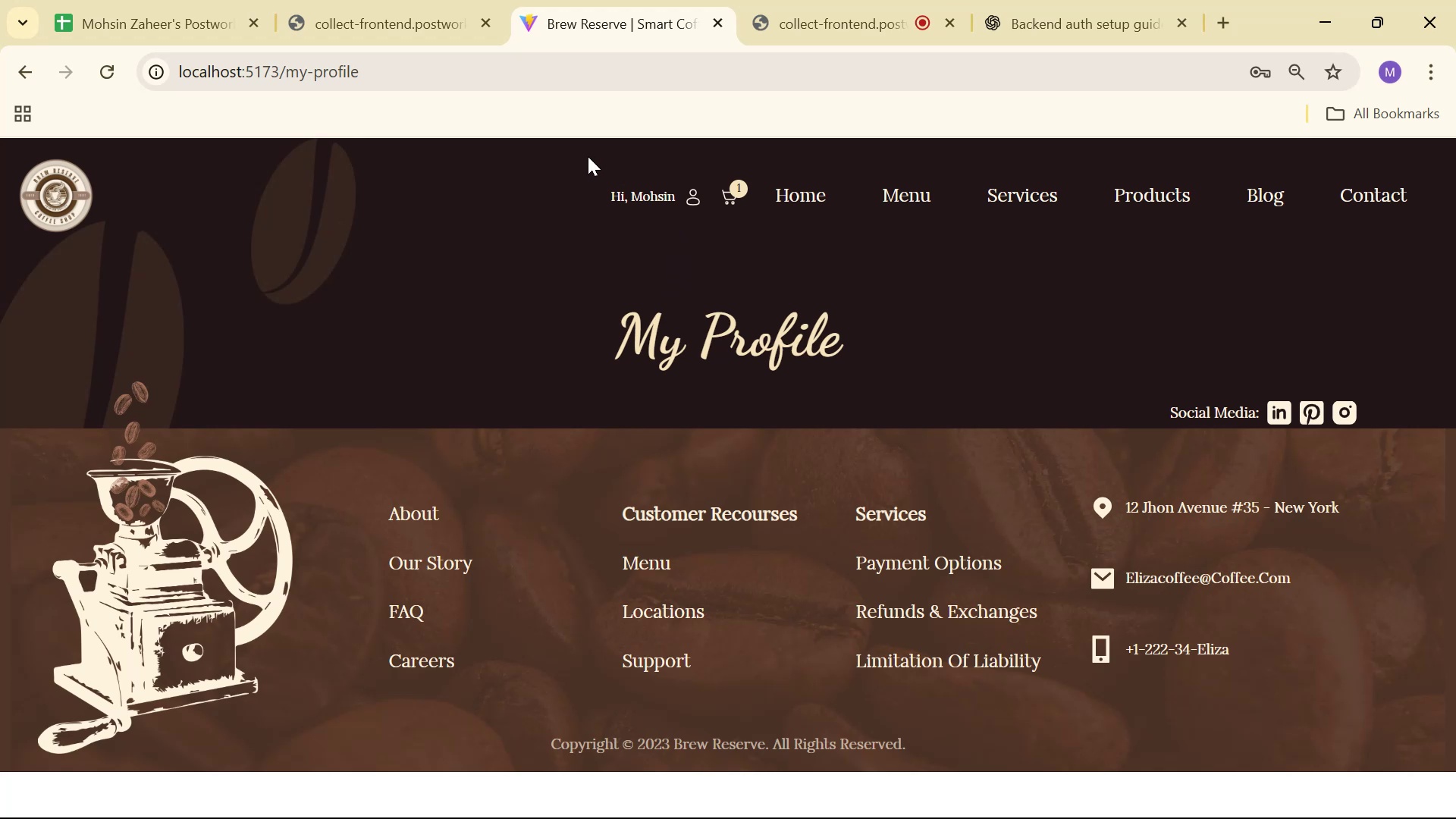 
scroll: coordinate [598, 267], scroll_direction: none, amount: 0.0
 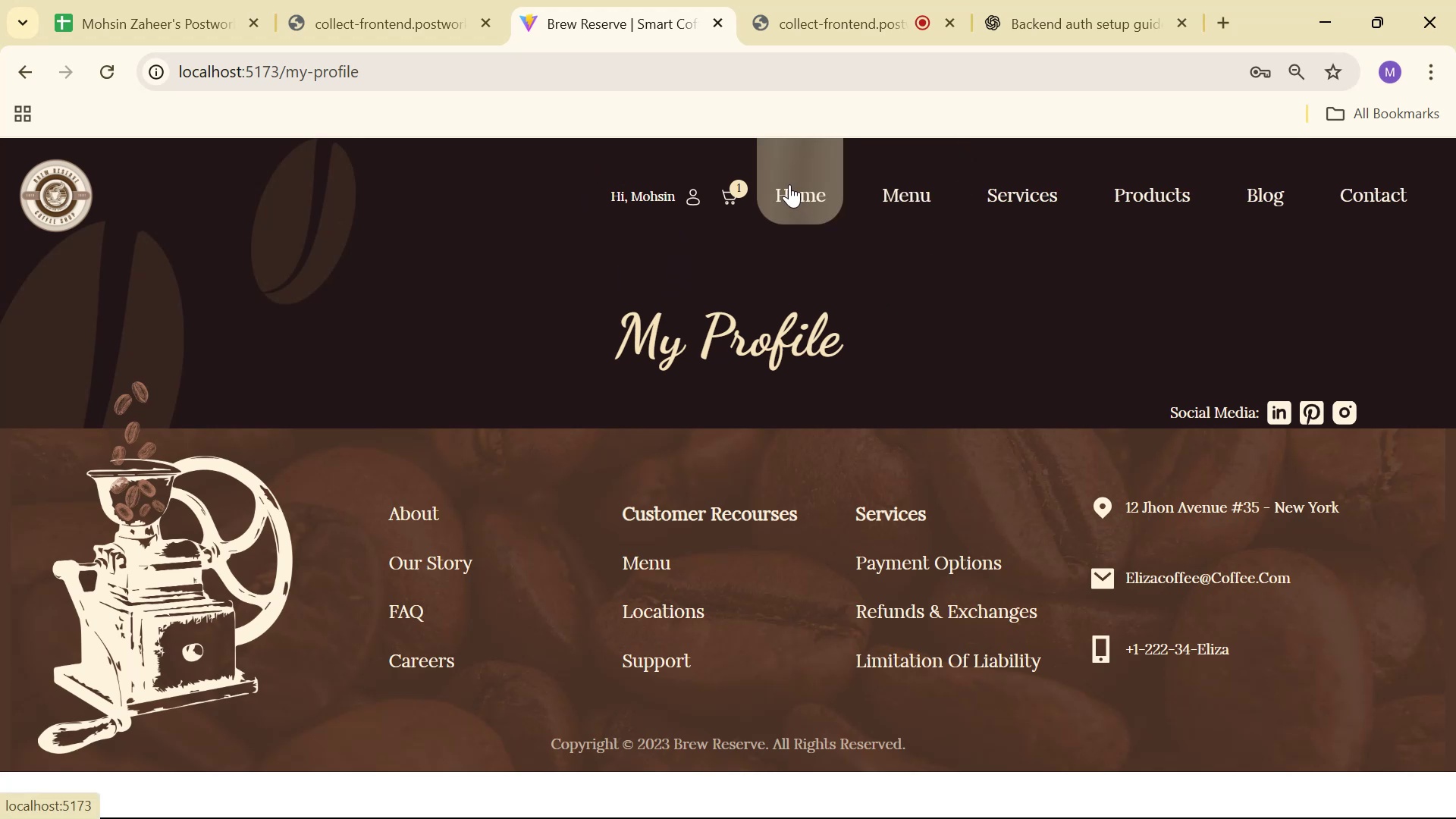 
key(Alt+AltLeft)
 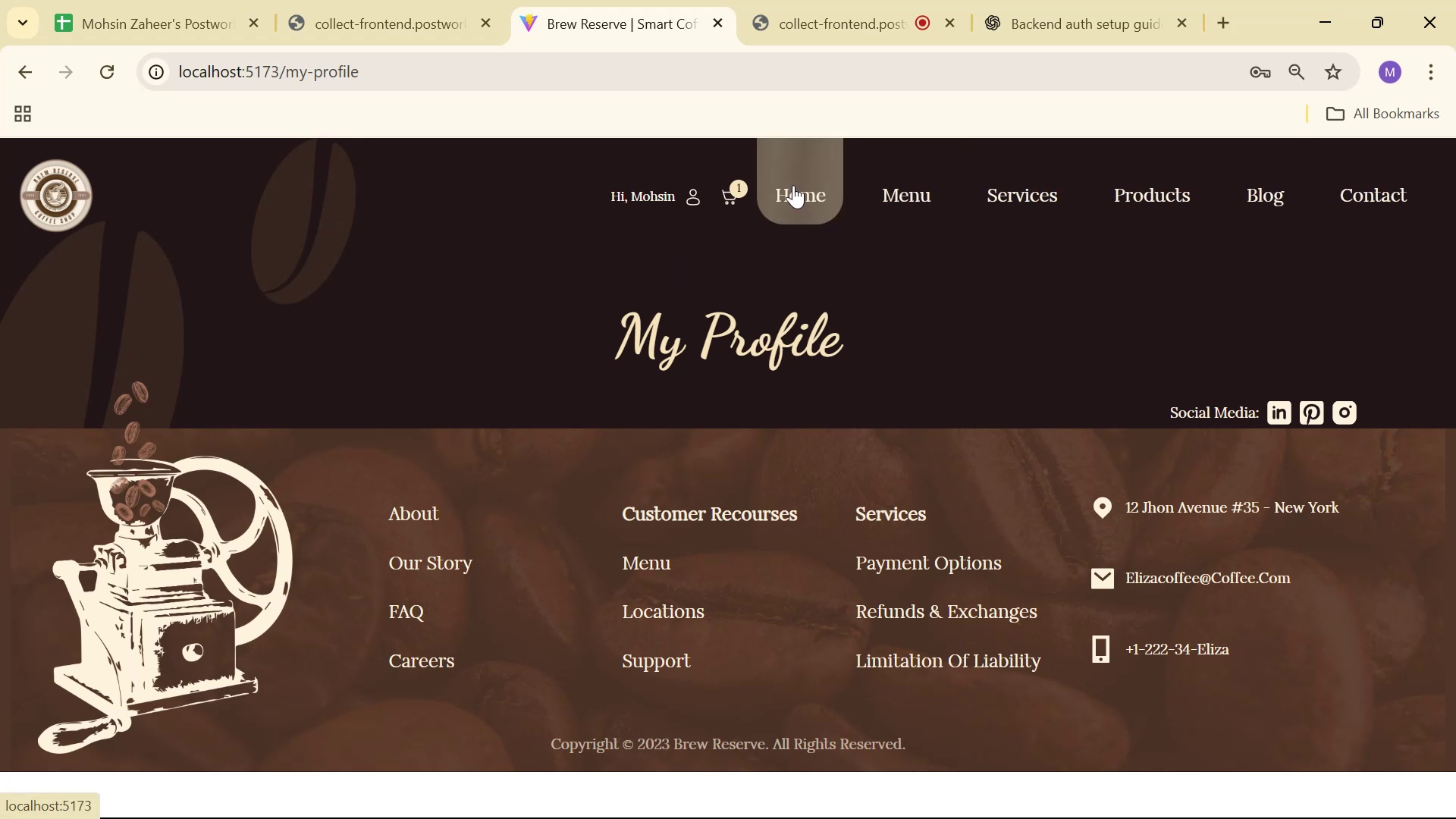 
key(Alt+Tab)
 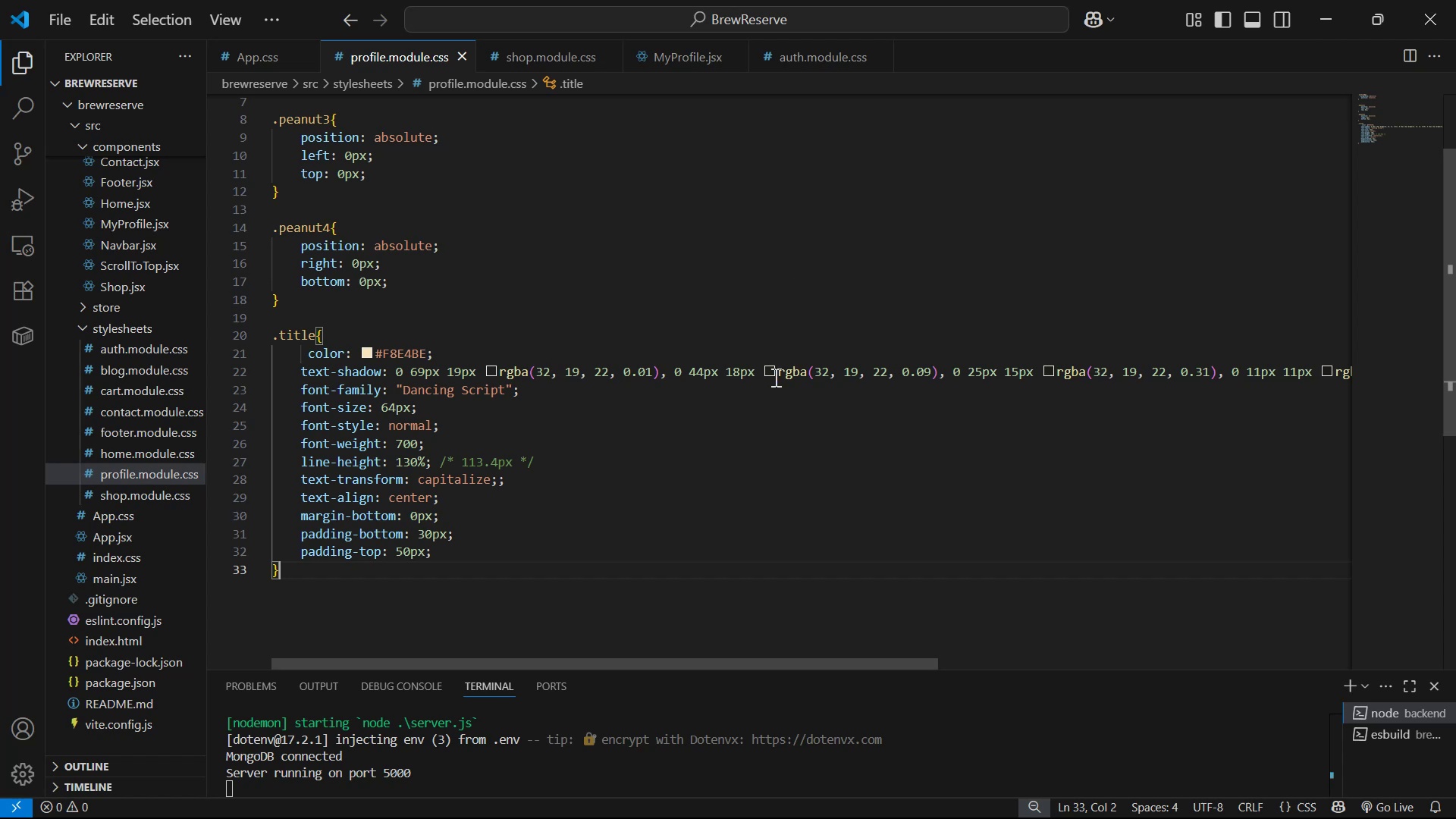 
key(Alt+AltLeft)
 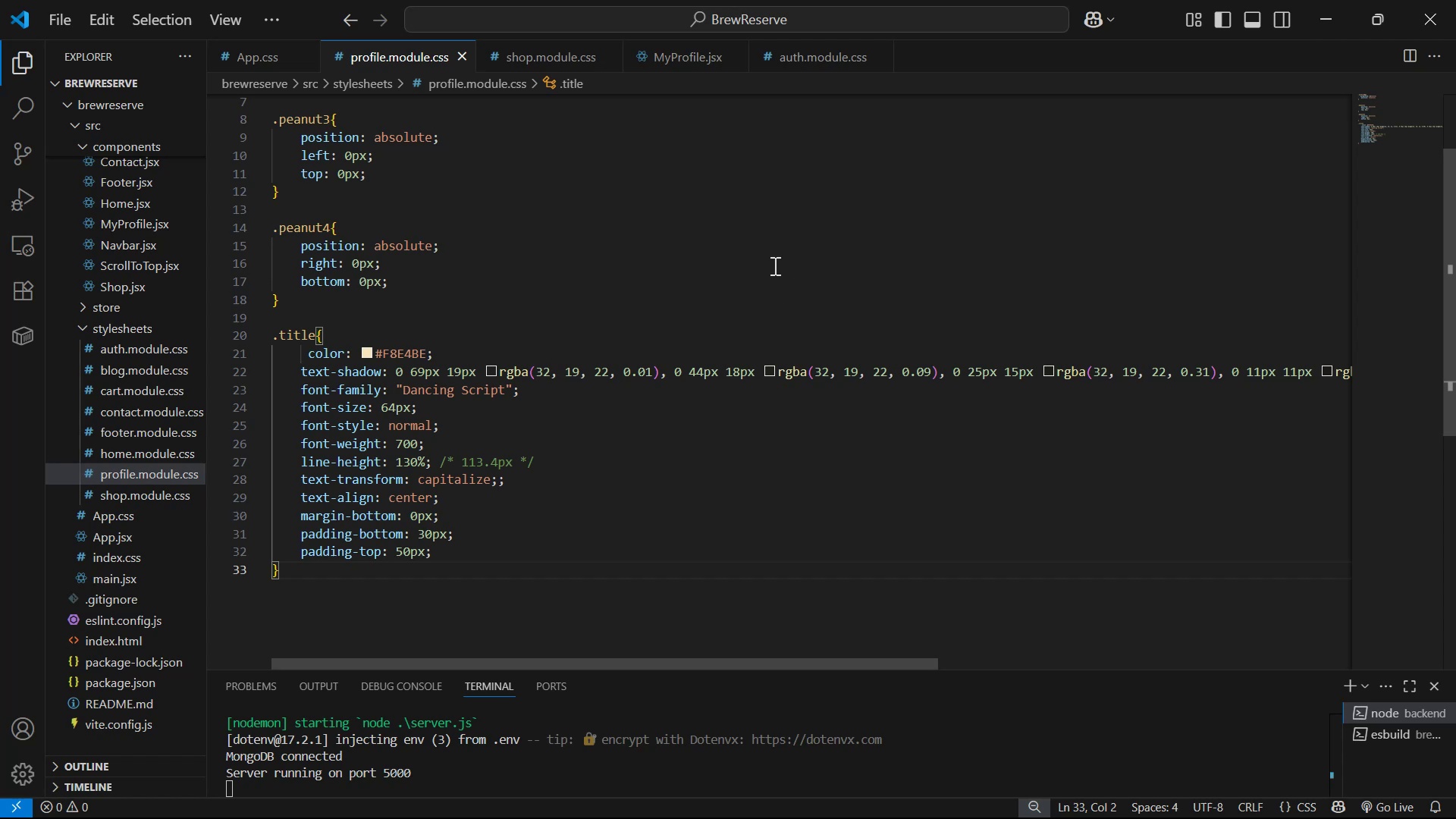 
key(Alt+Tab)
 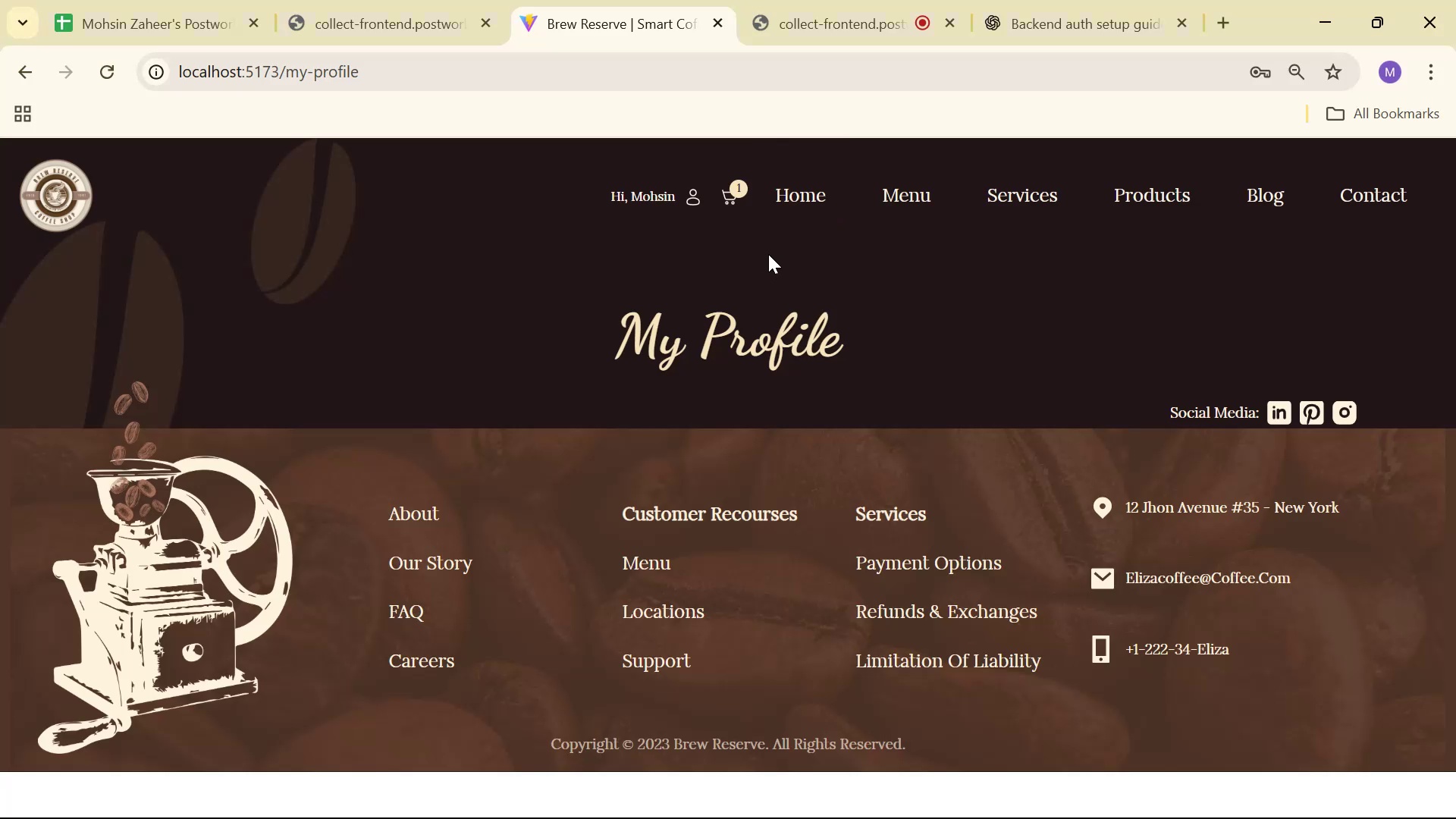 
key(Alt+AltLeft)
 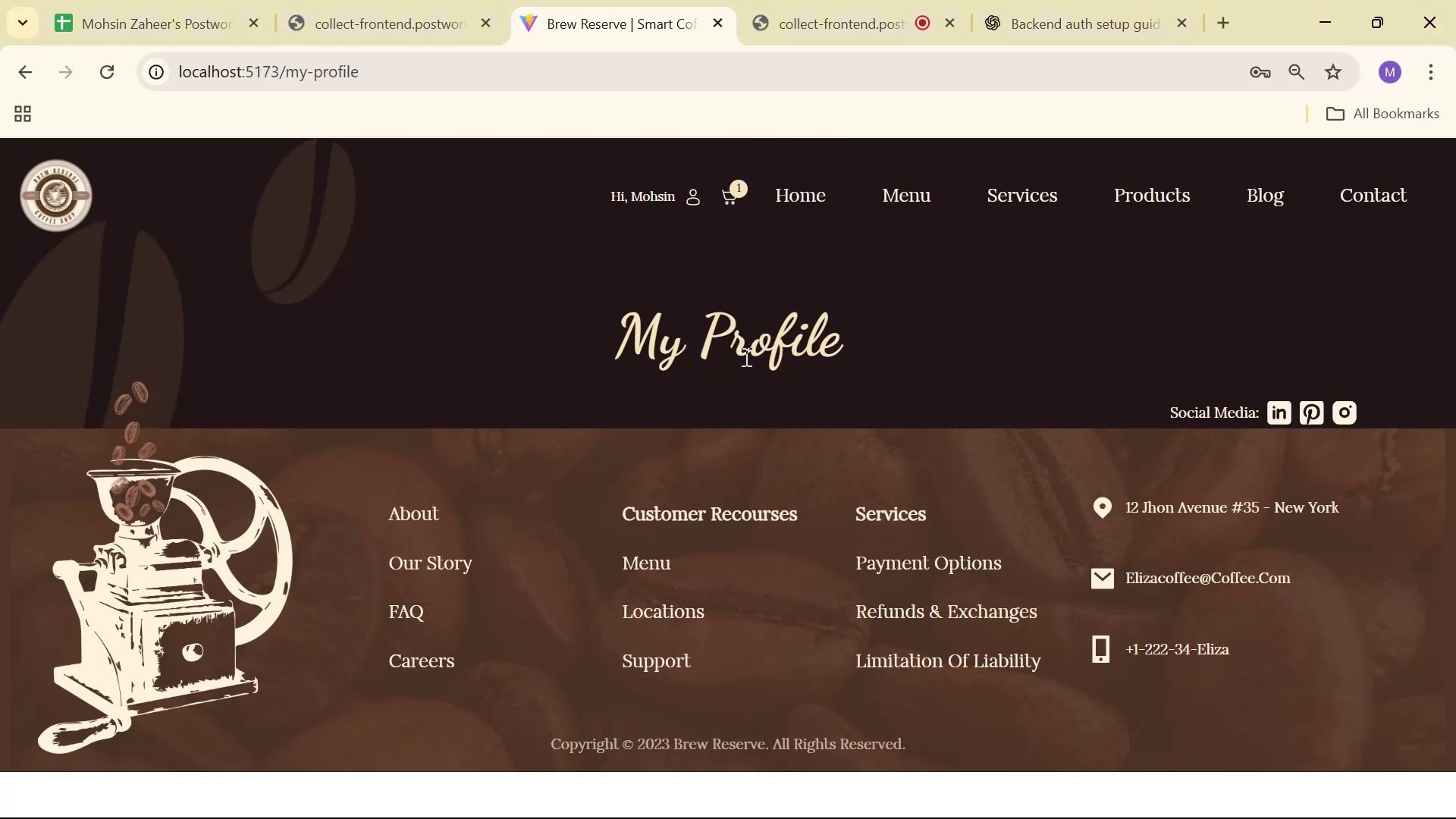 
key(Alt+Tab)
 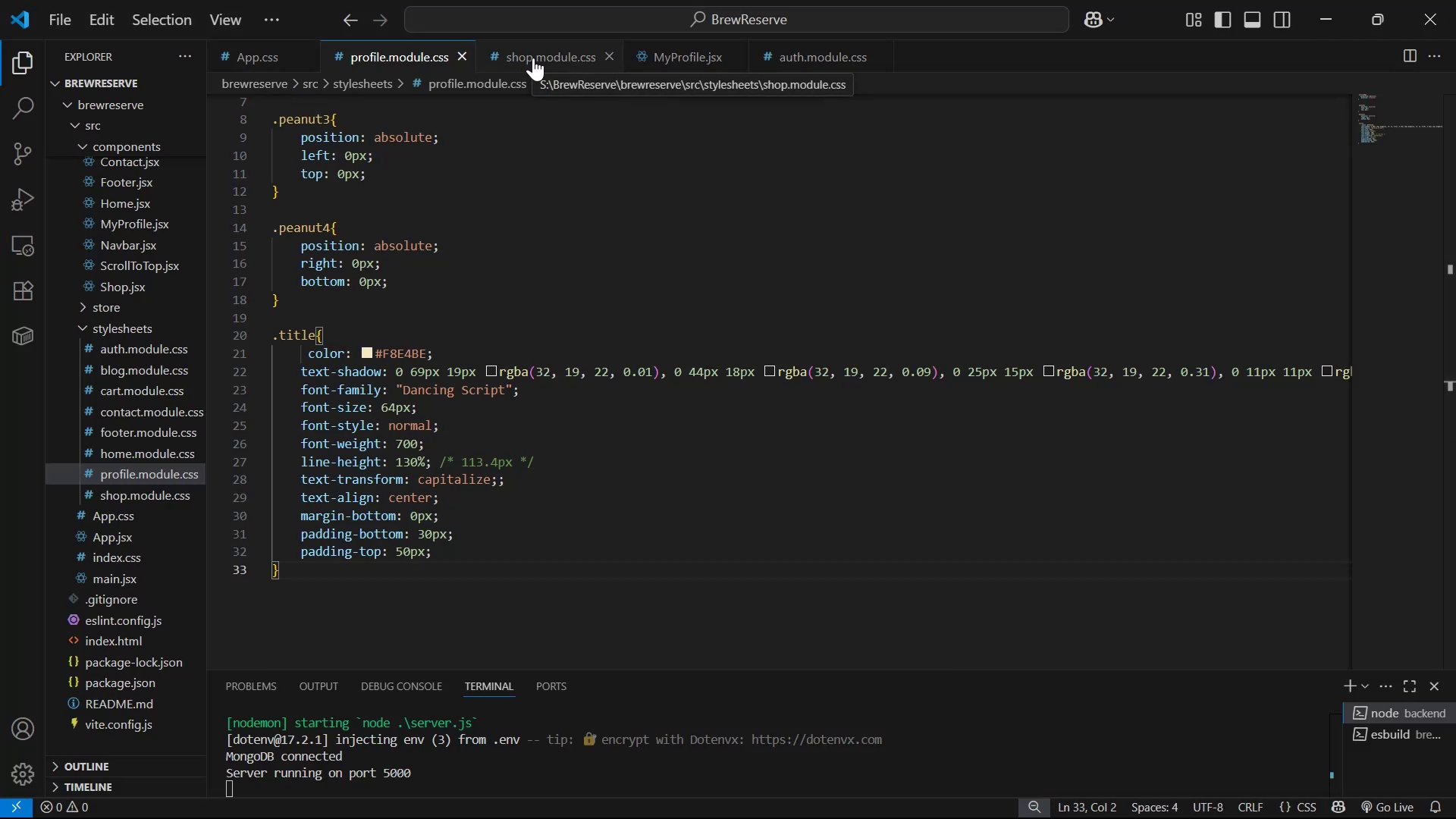 
wait(10.22)
 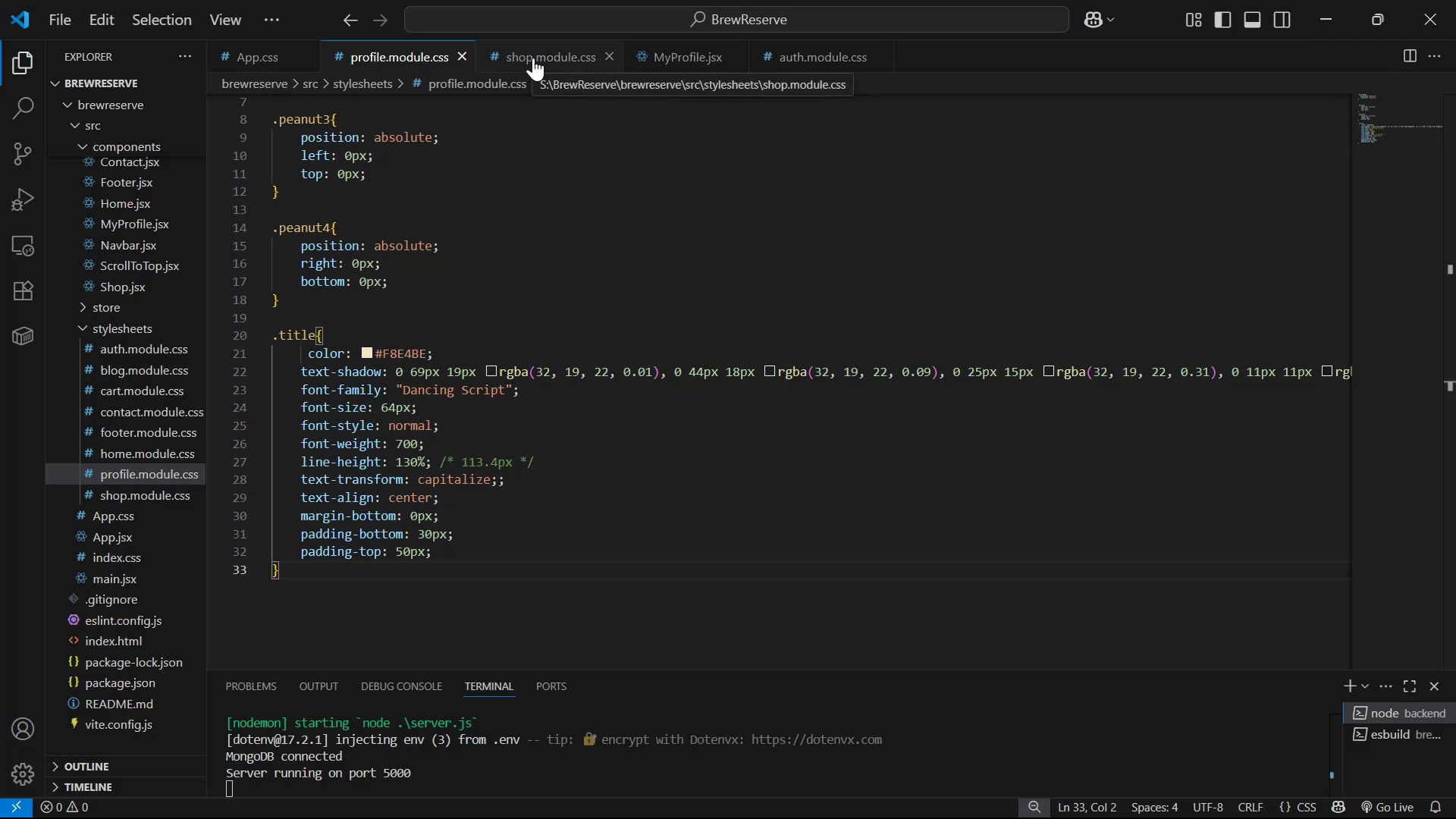 
scroll: coordinate [694, 242], scroll_direction: down, amount: 1.0
 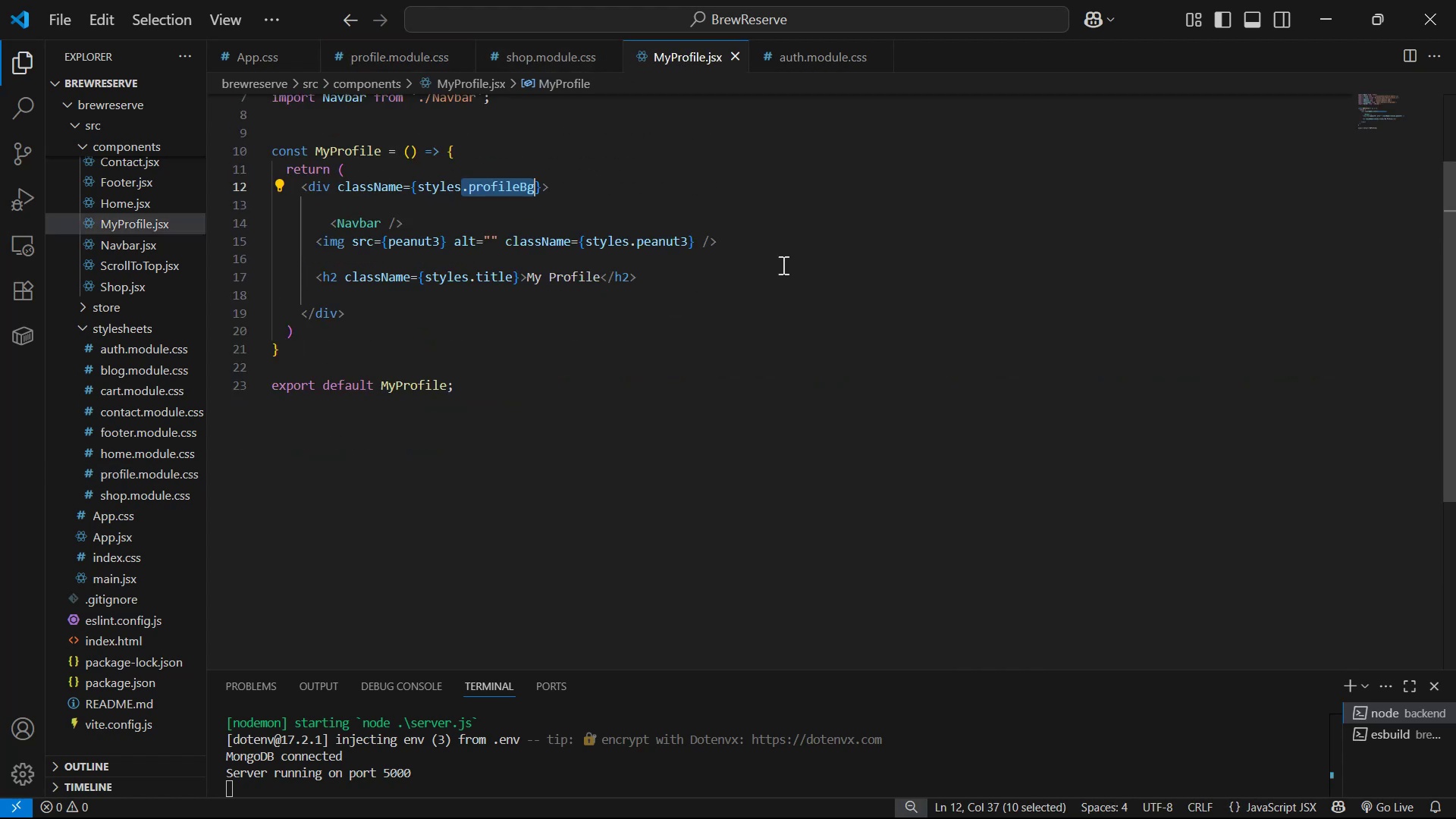 
left_click([787, 246])
 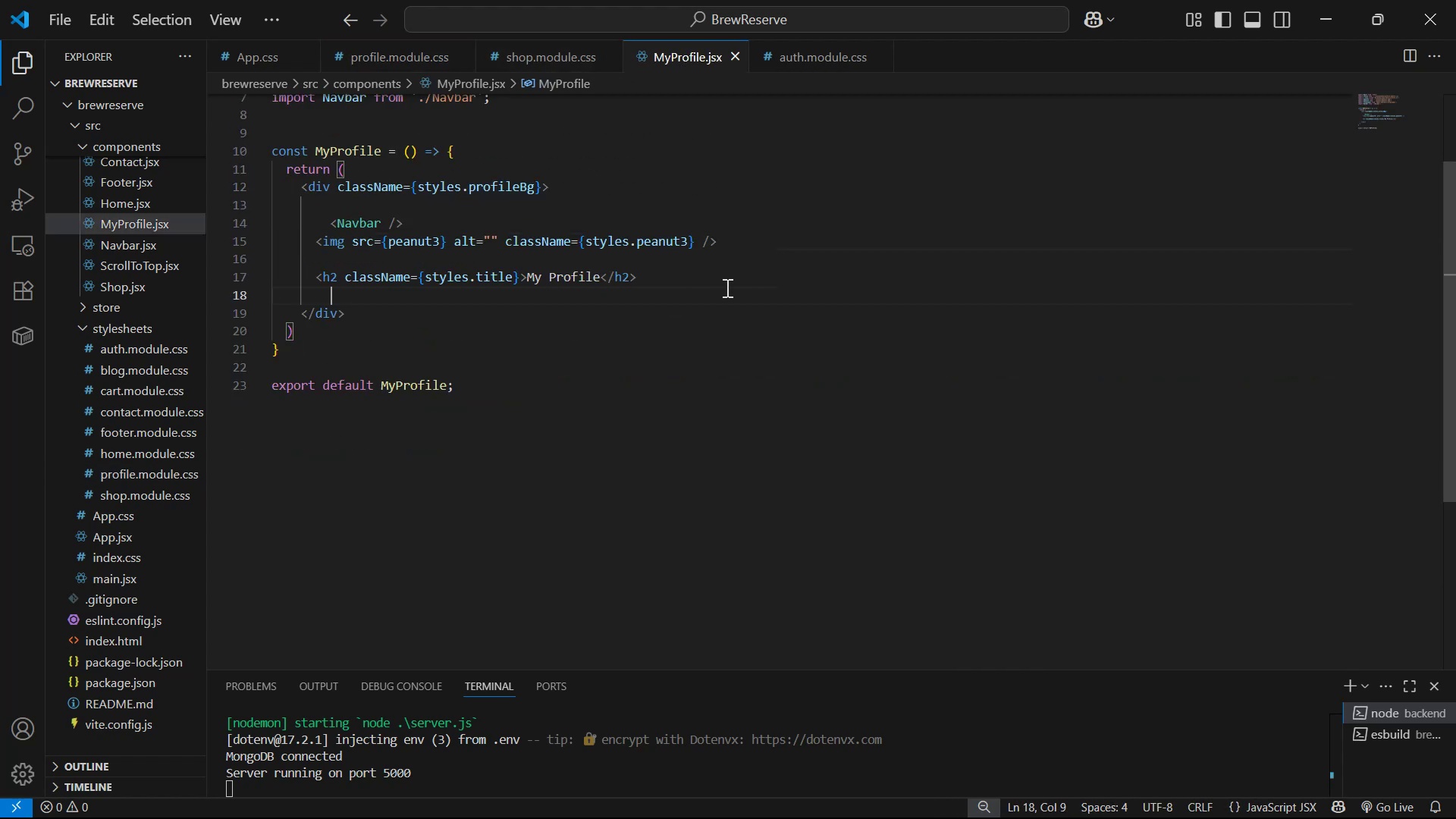 
double_click([676, 275])
 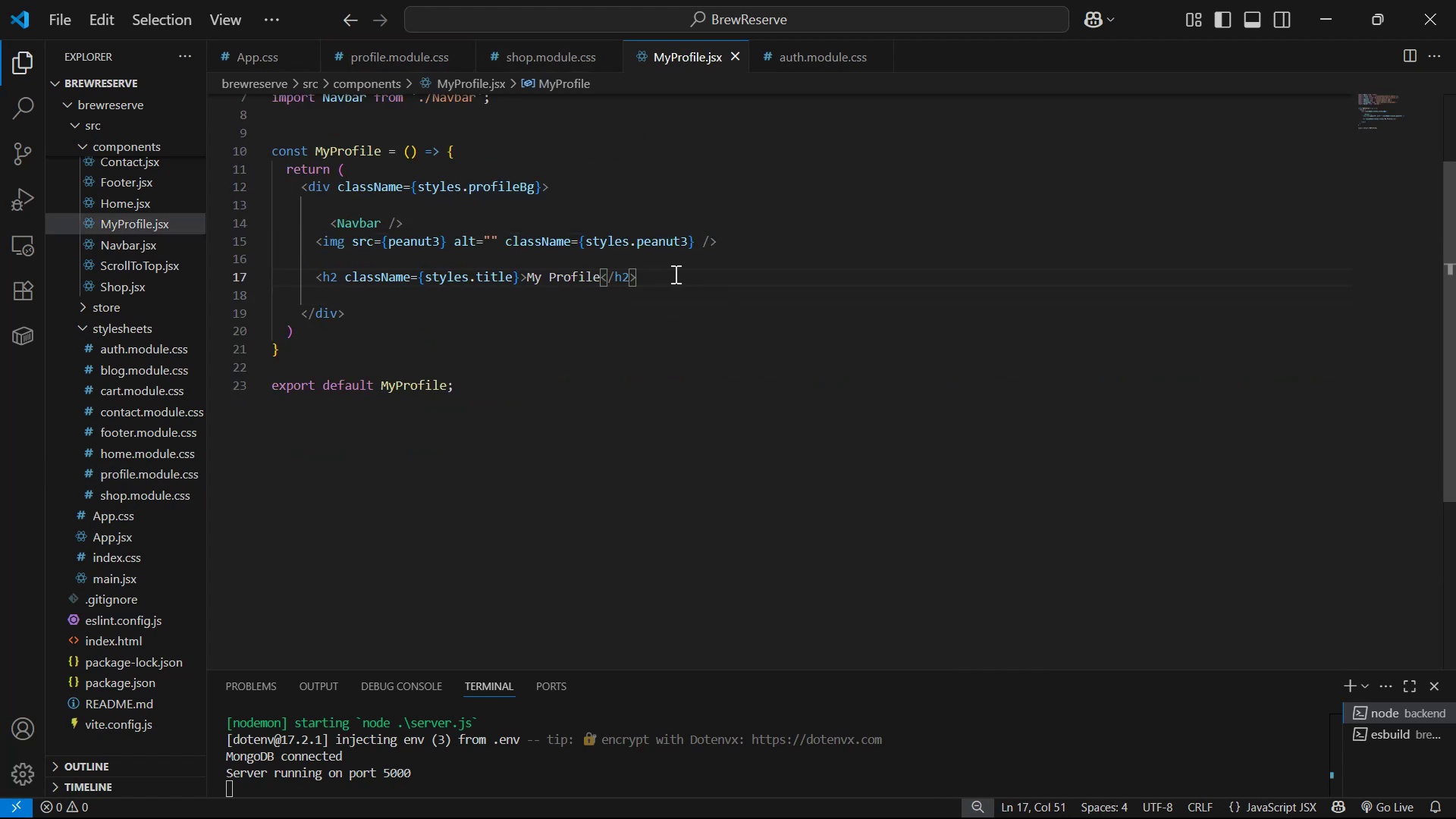 
key(Enter)
 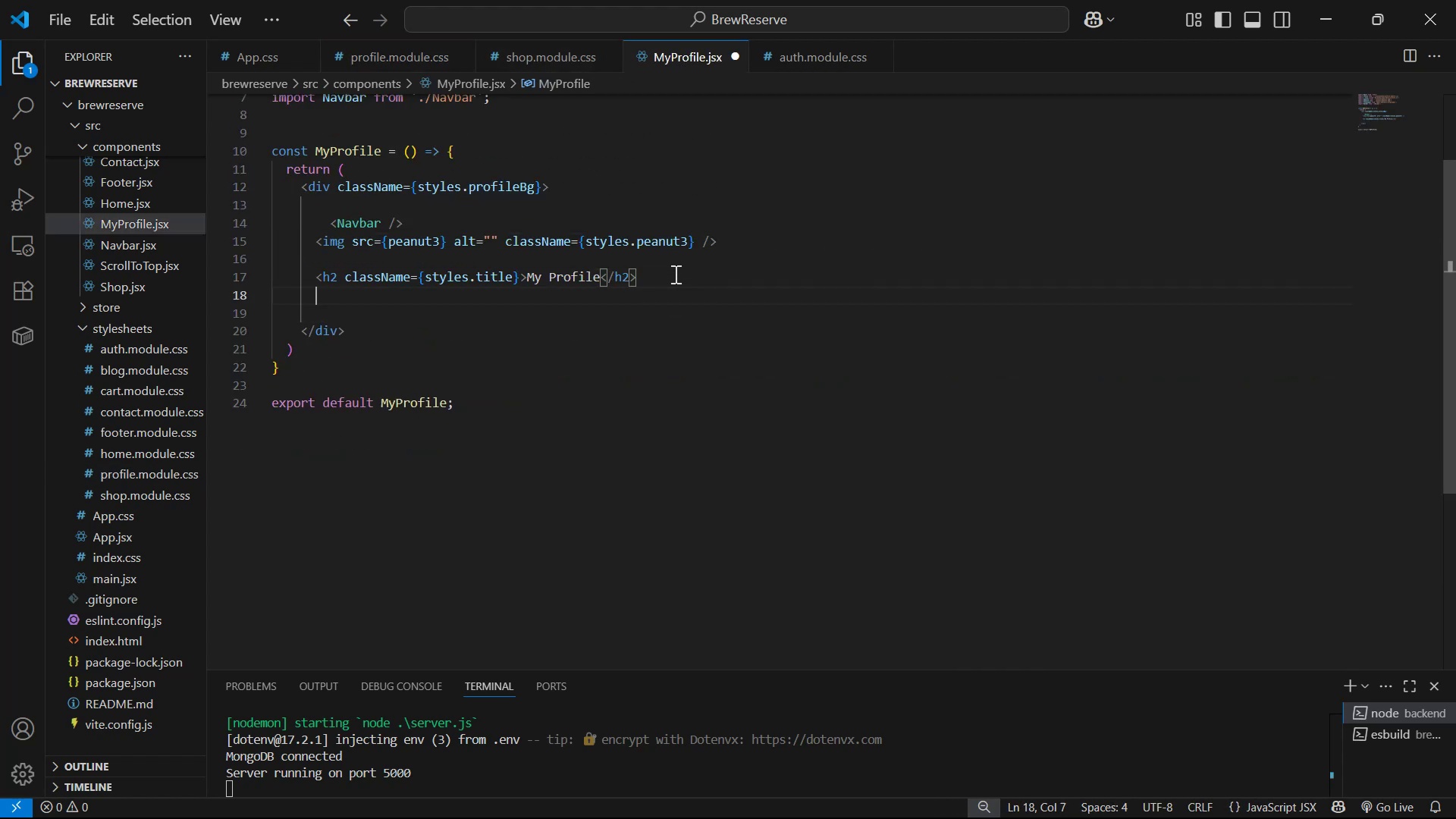 
key(Enter)
 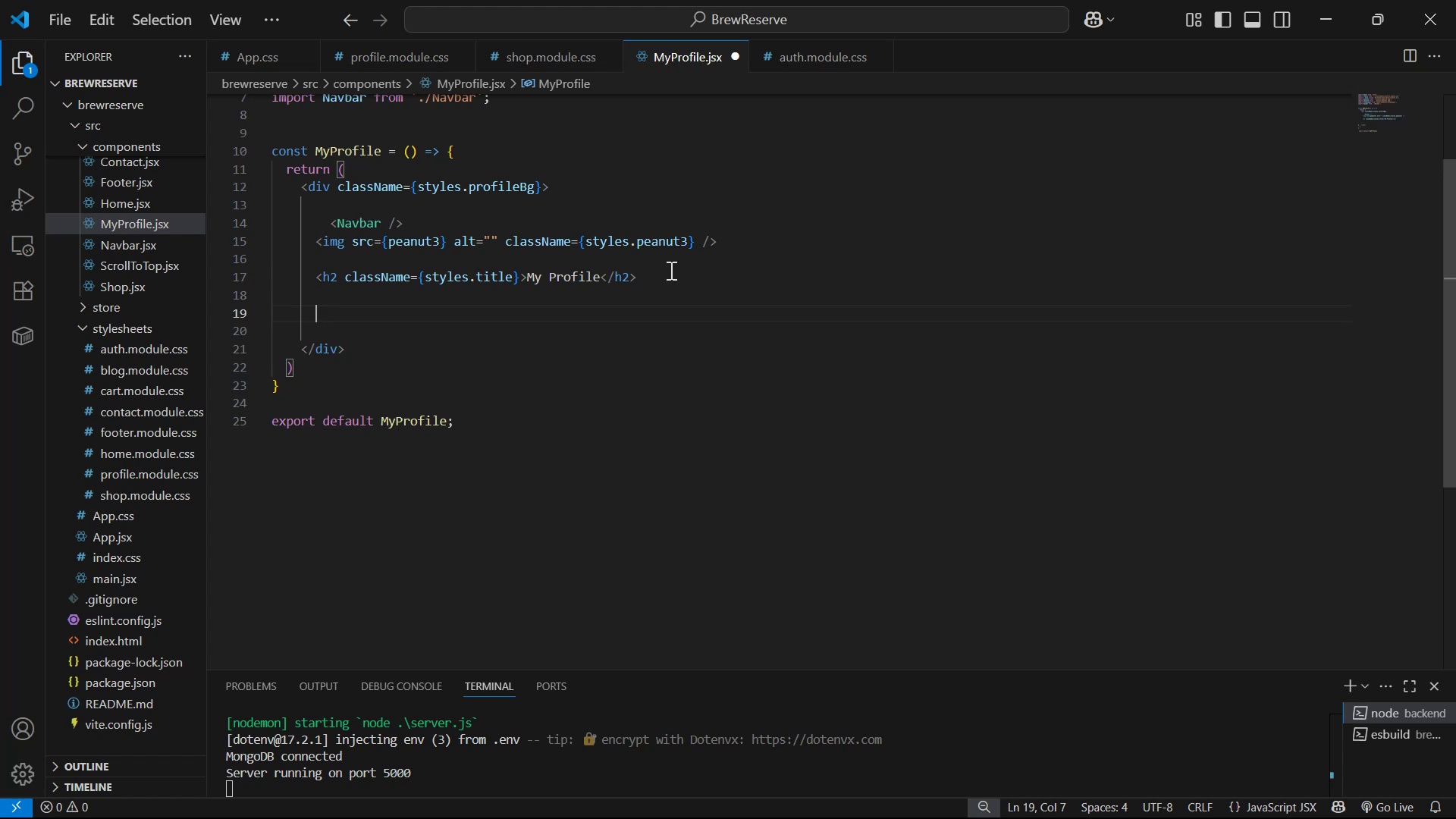 
type(div)
 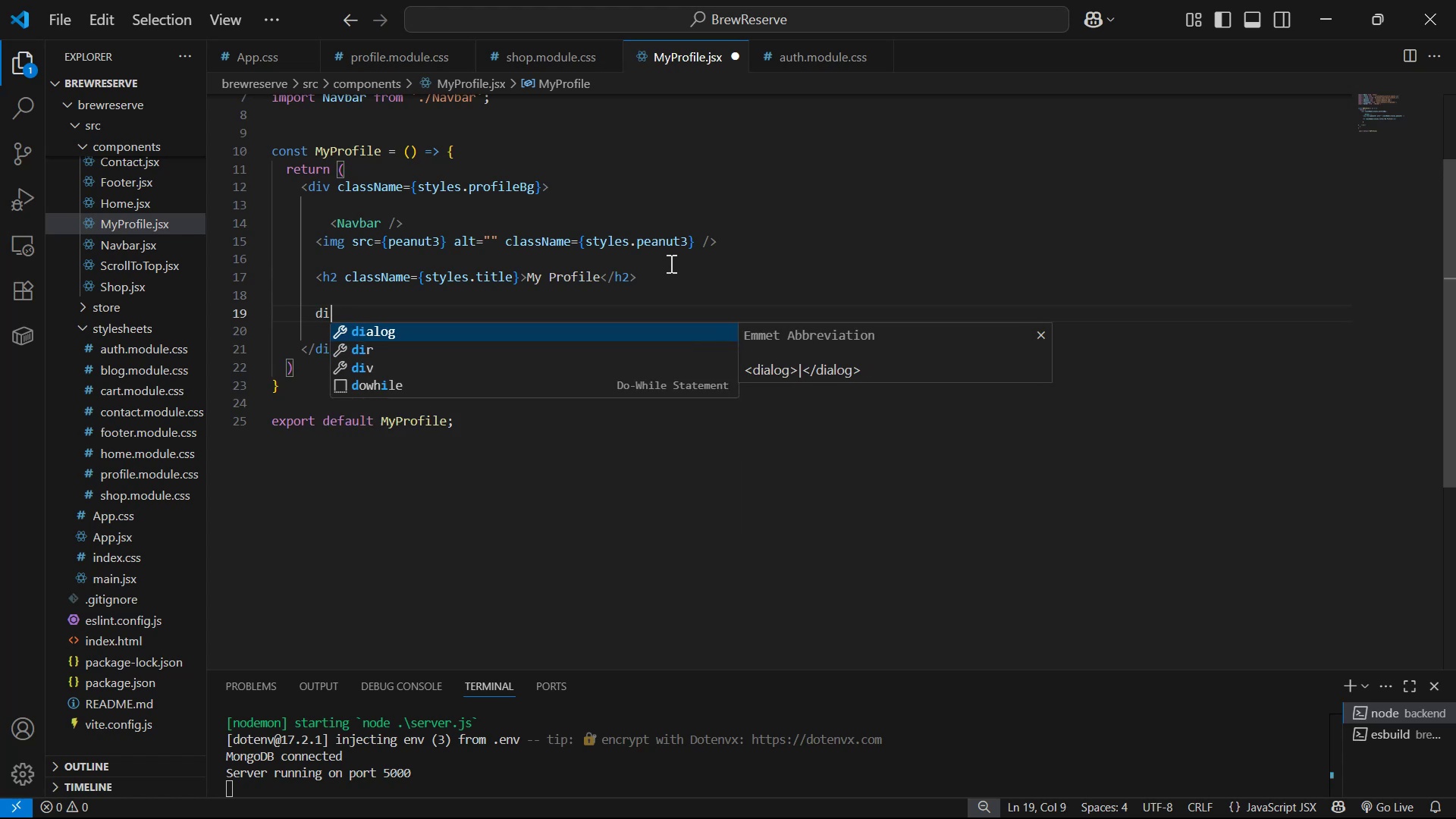 
key(Enter)
 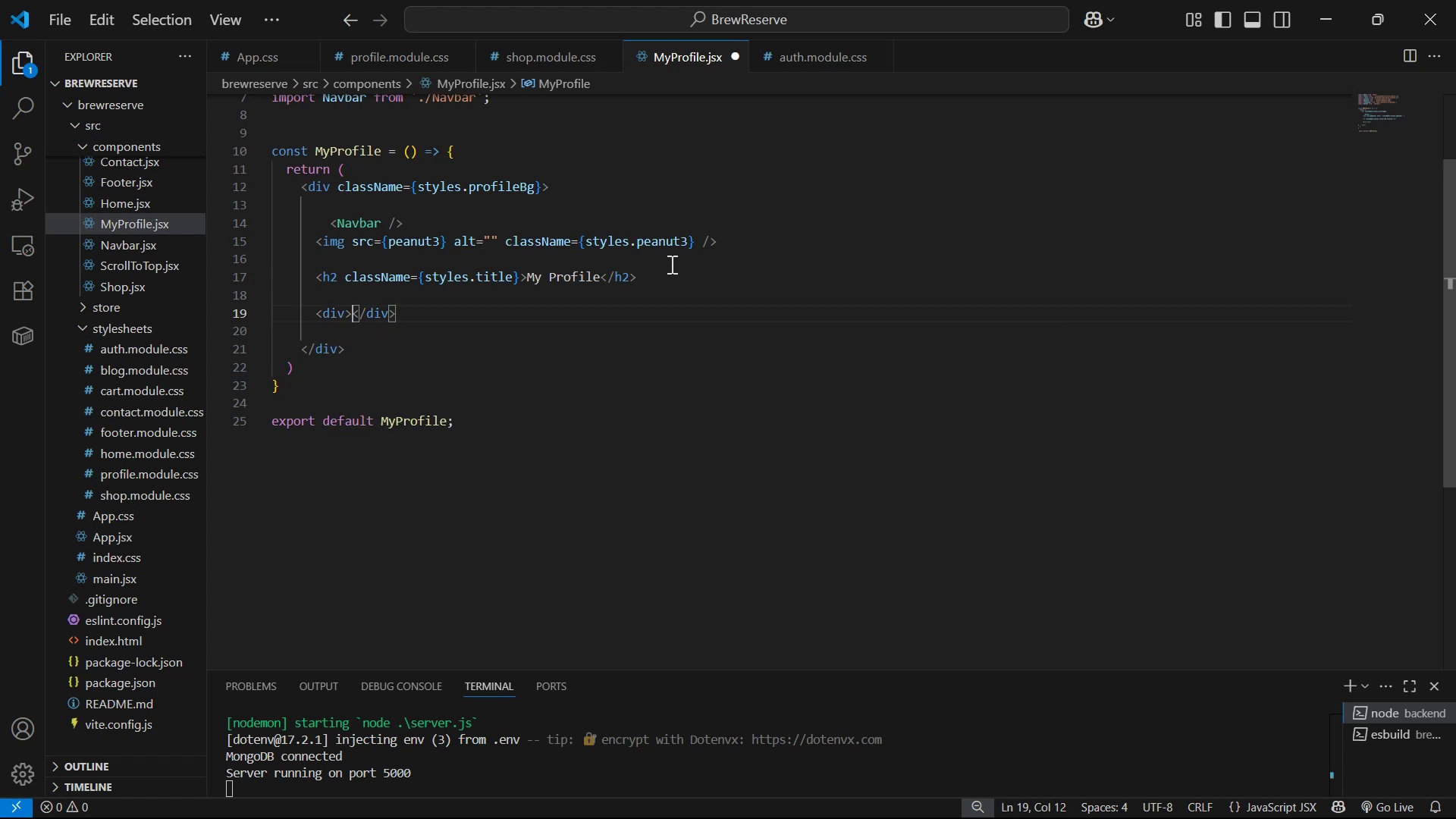 
key(Enter)
 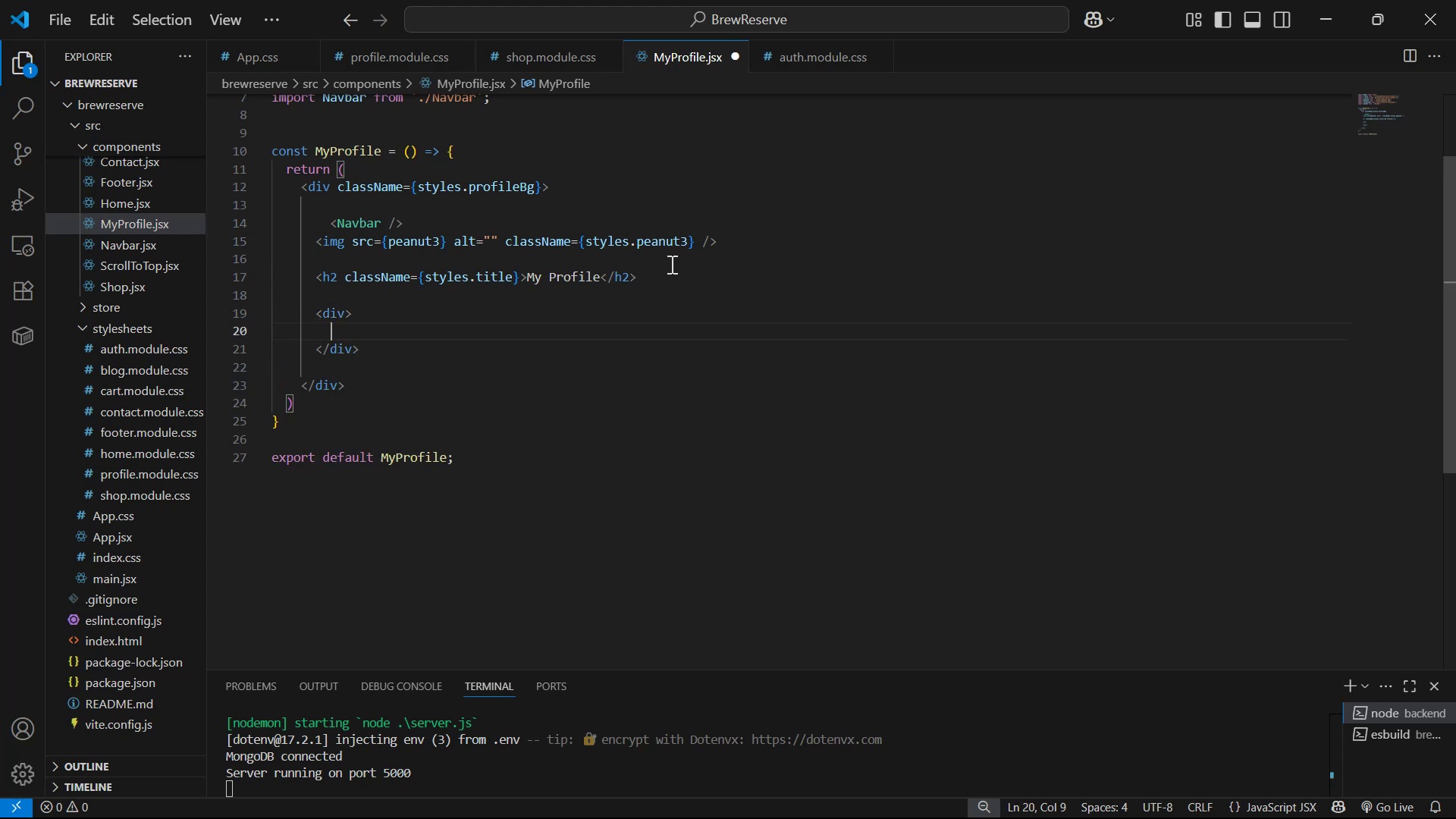 
key(ArrowUp)
 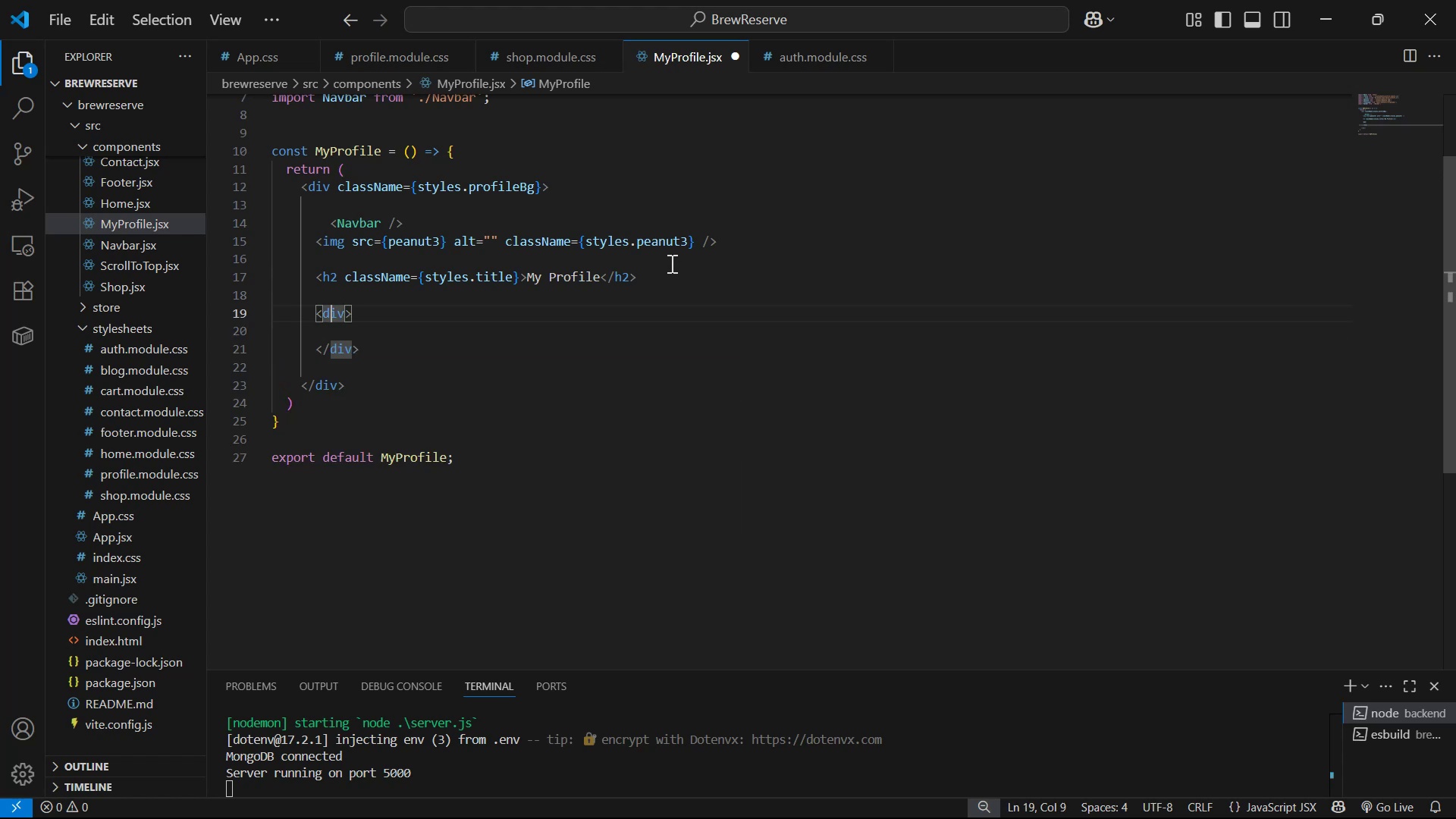 
key(ArrowRight)
 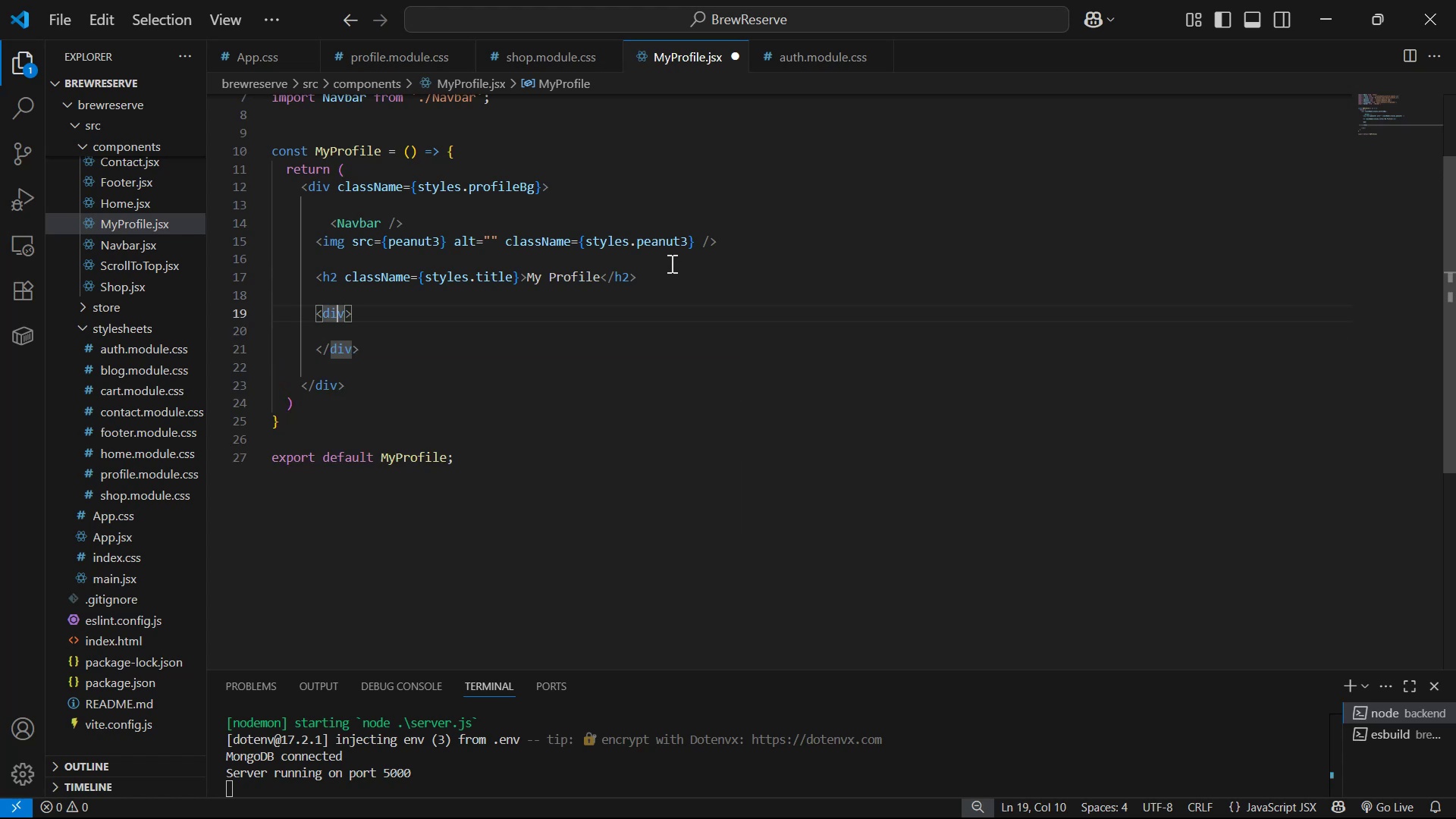 
key(ArrowRight)
 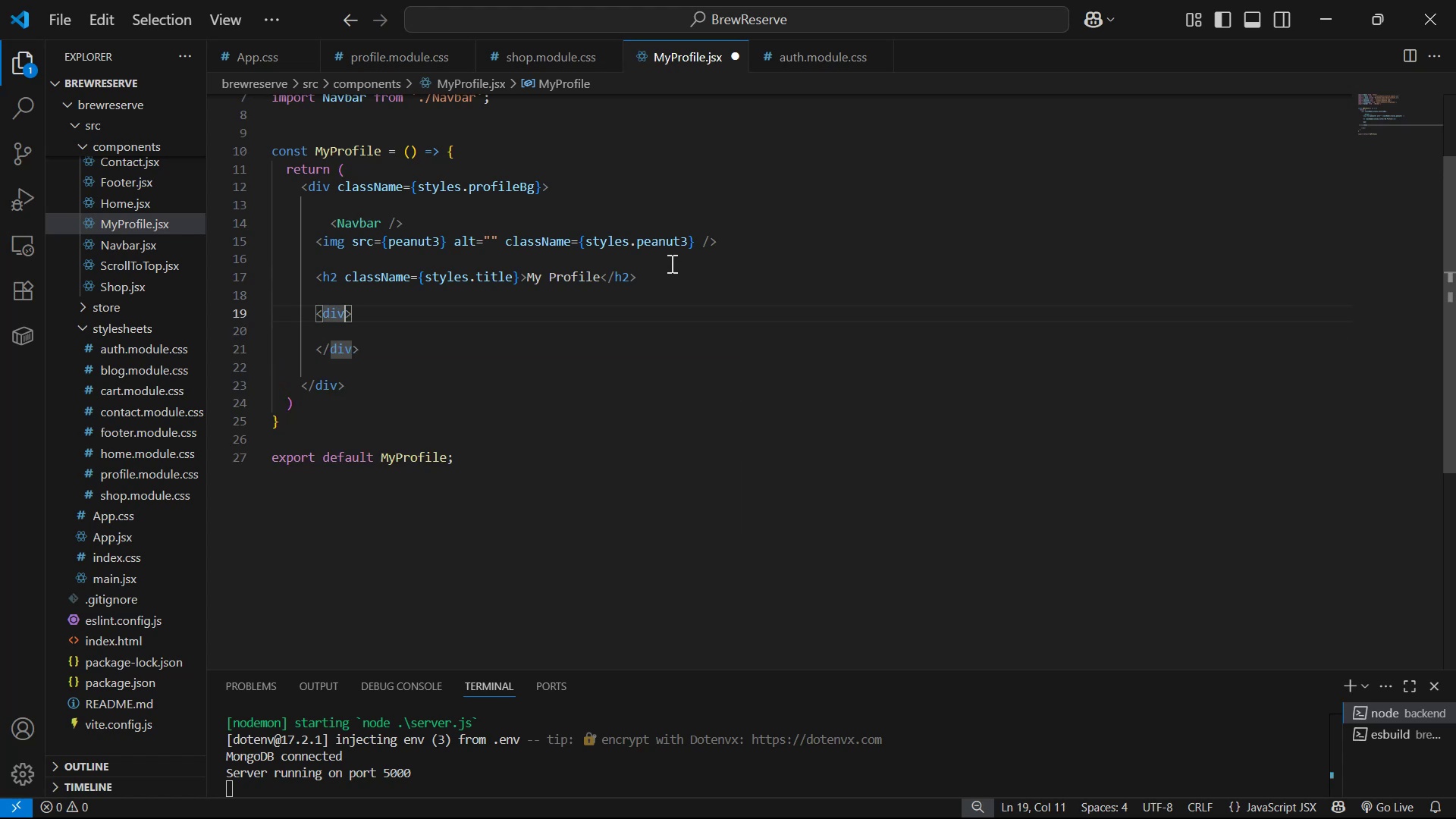 
type( cla)
 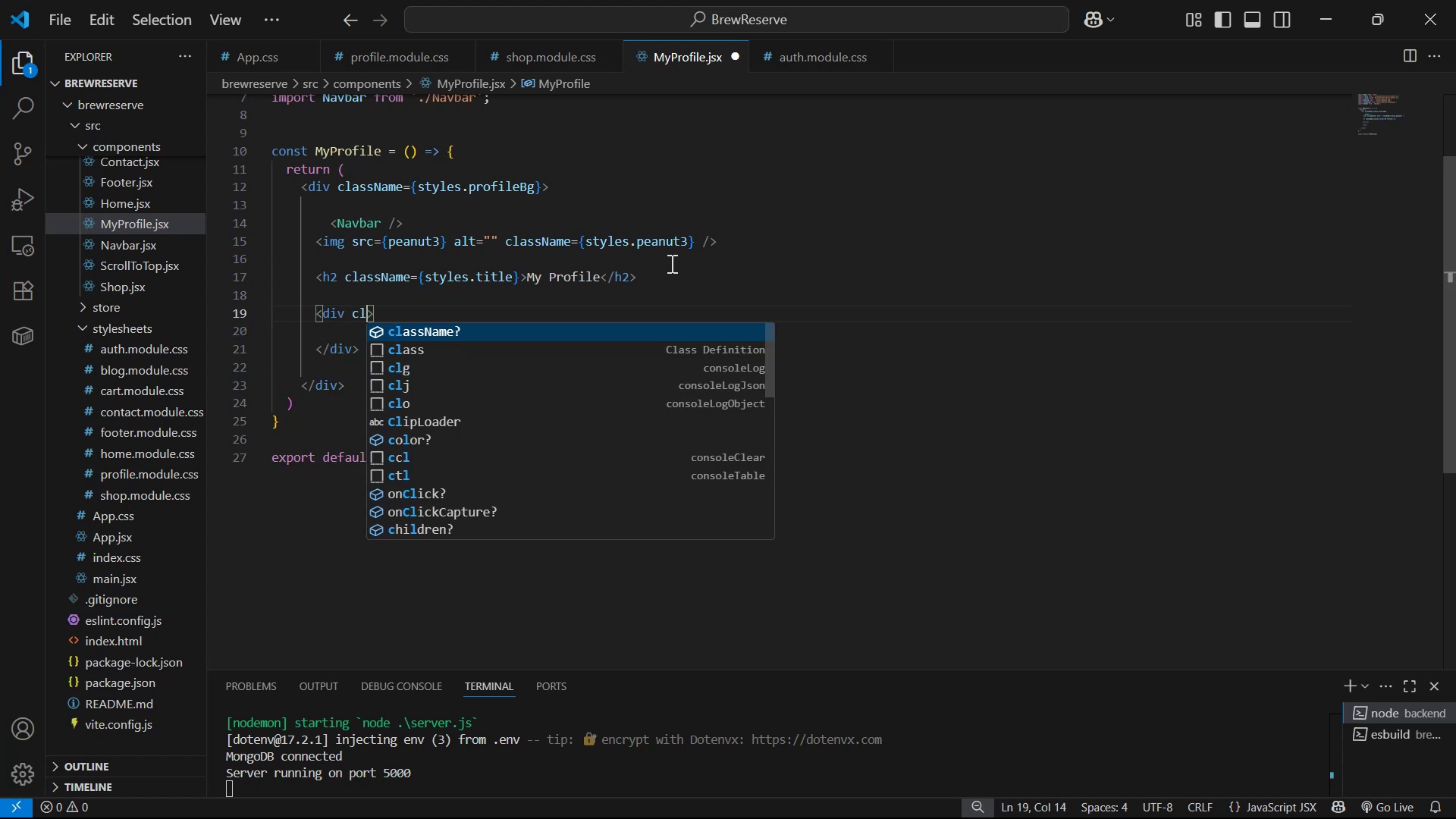 
key(Enter)
 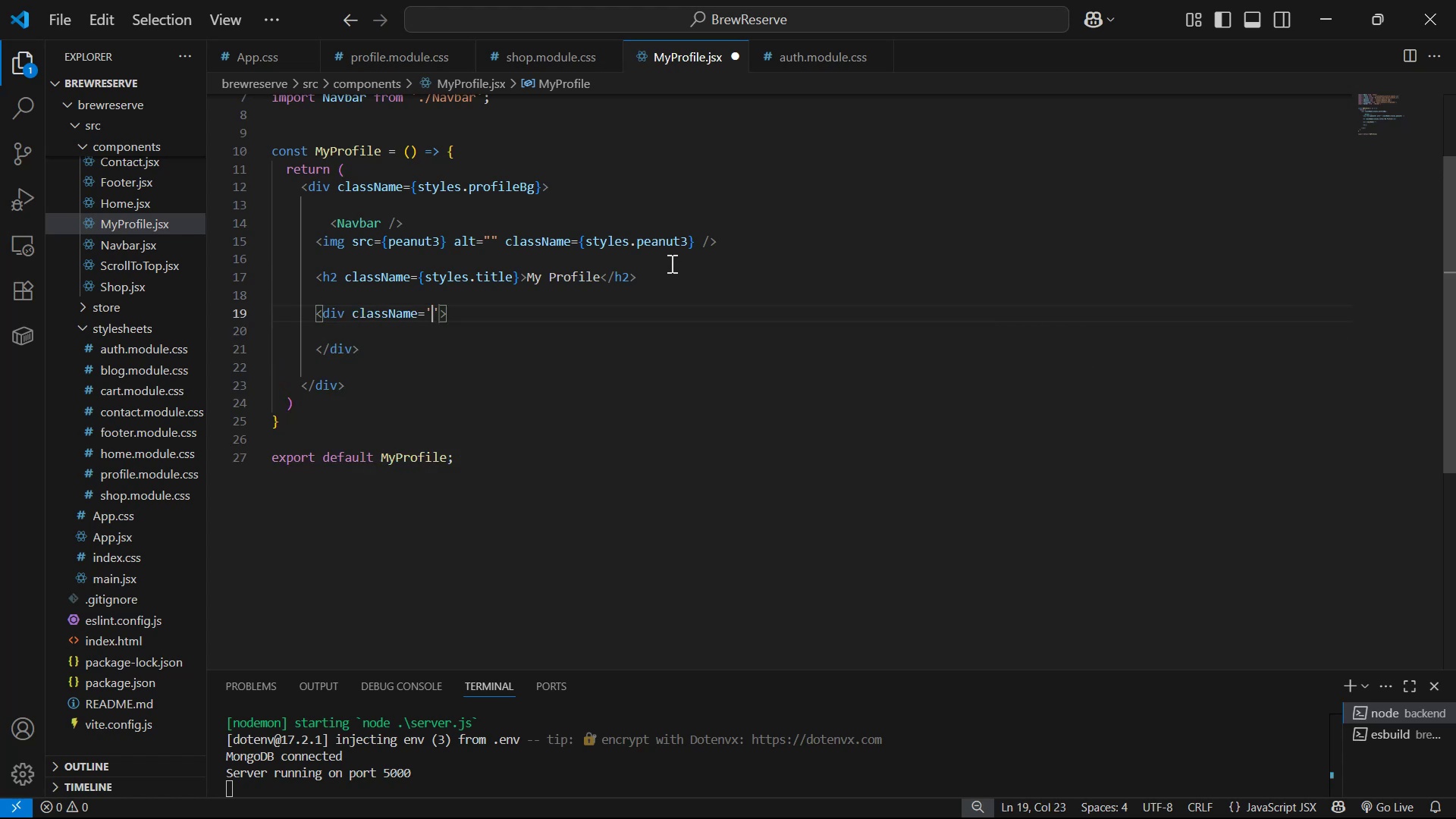 
key(ArrowRight)
 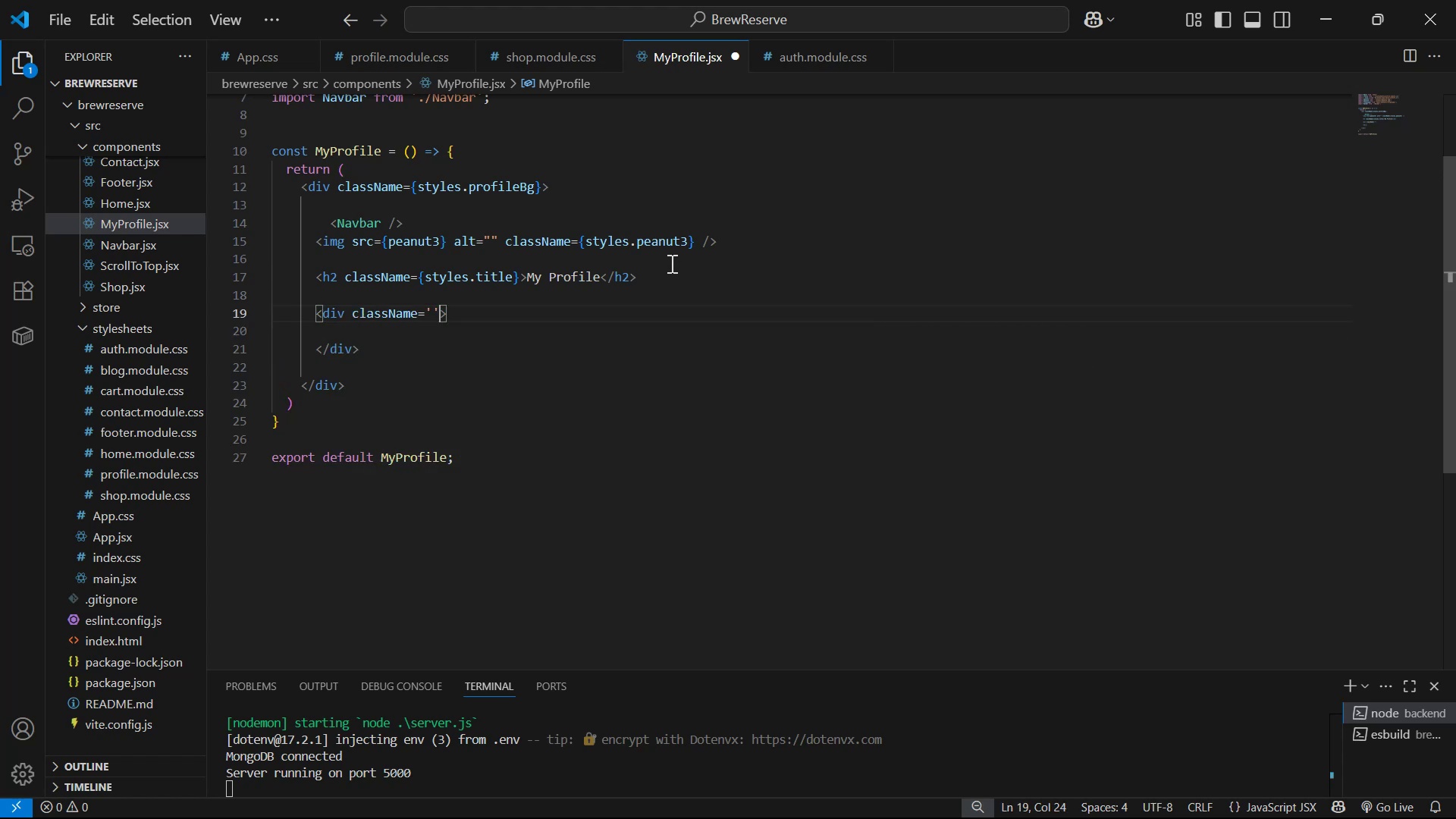 
key(Backspace)
key(Backspace)
type({sty)
 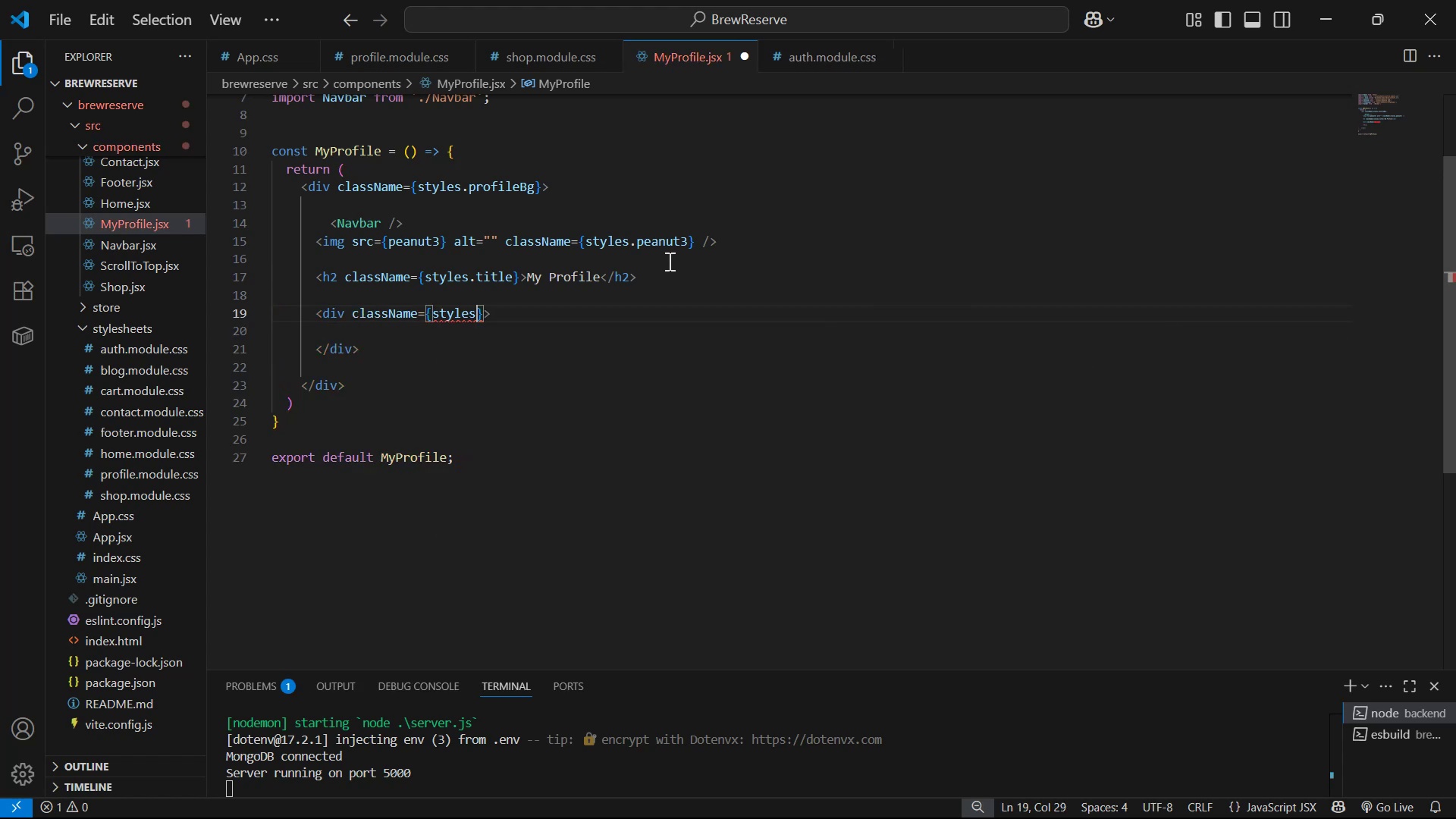 
 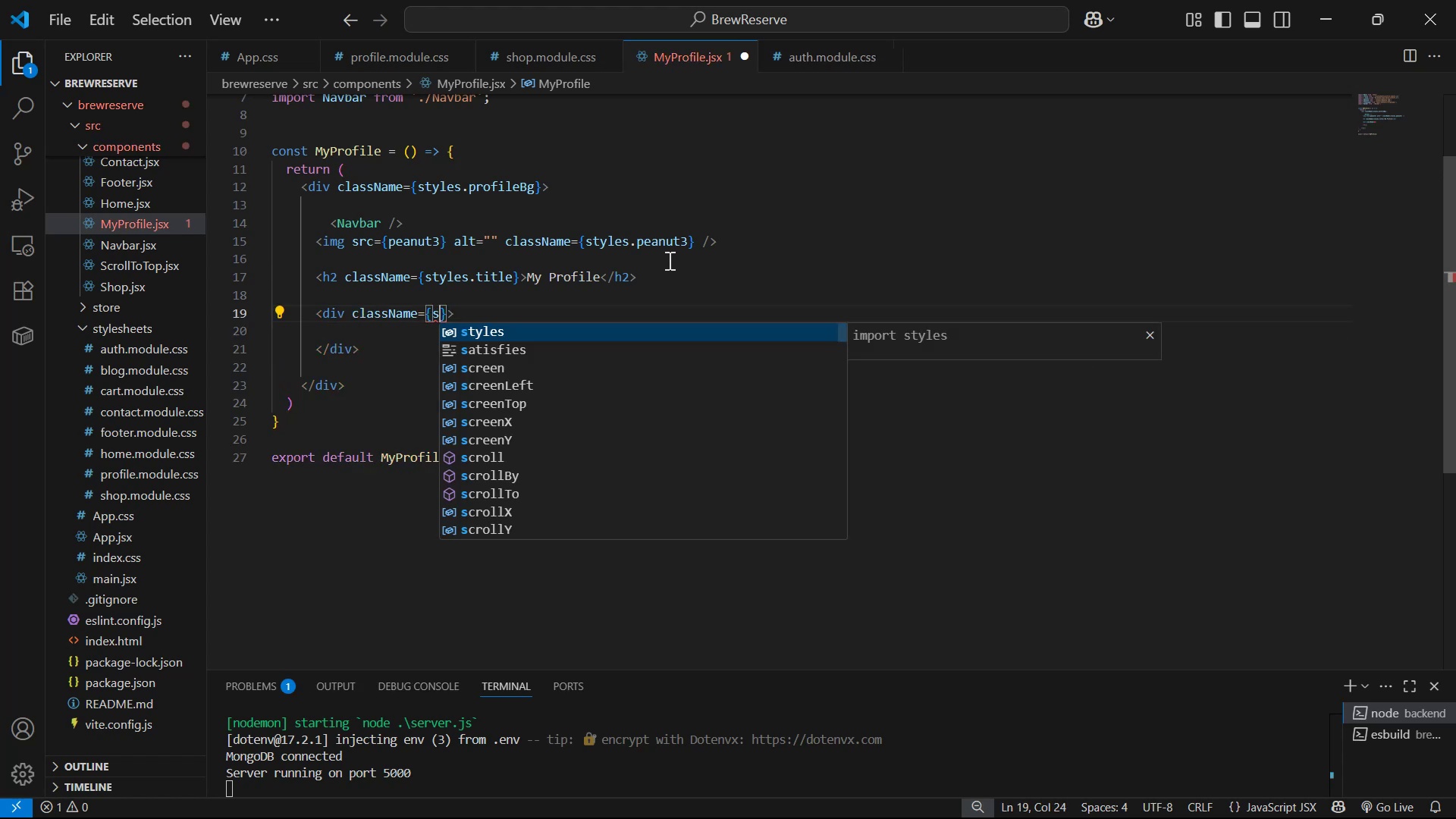 
key(Enter)
 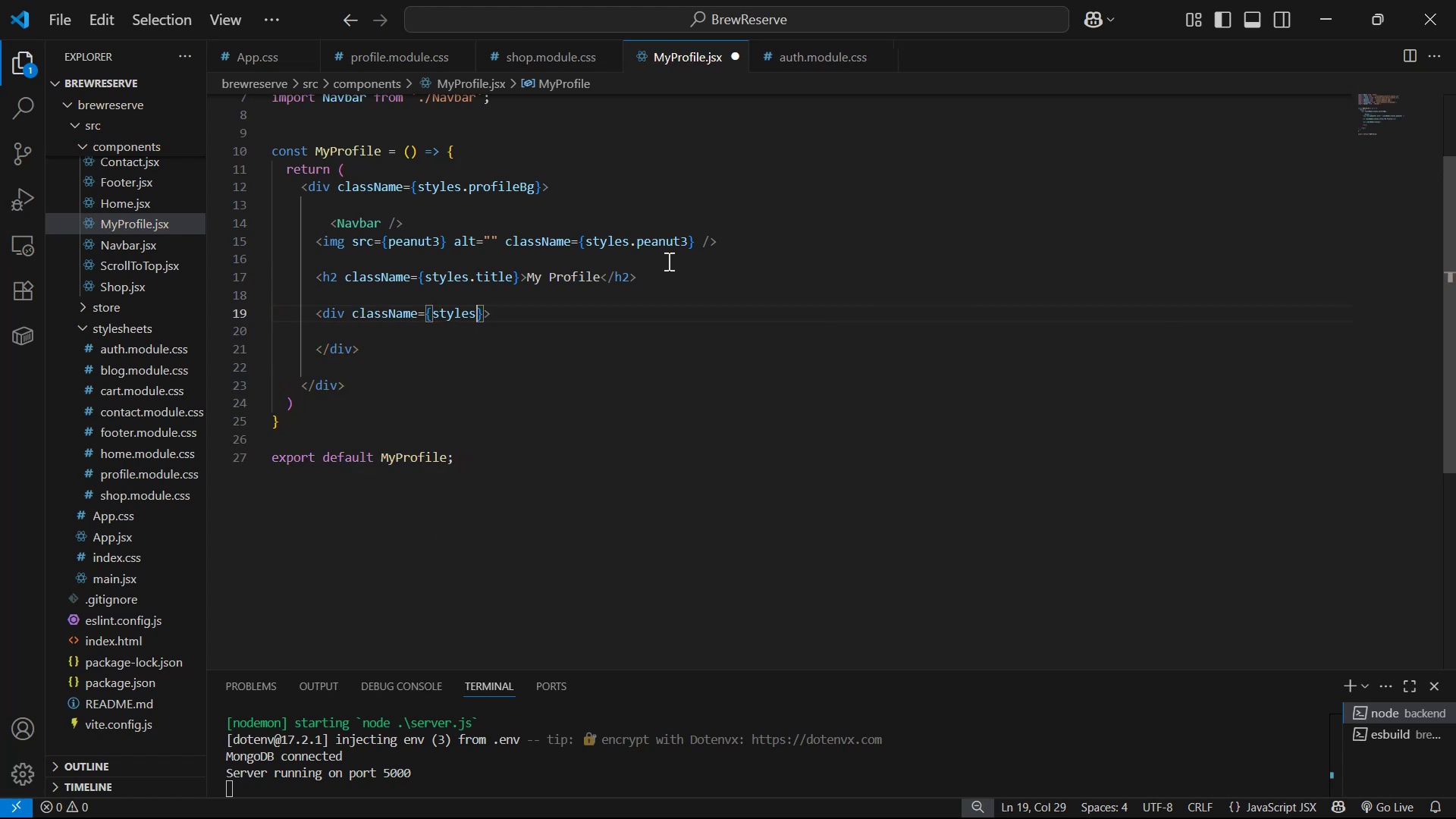 
type(.profileCardBg)
 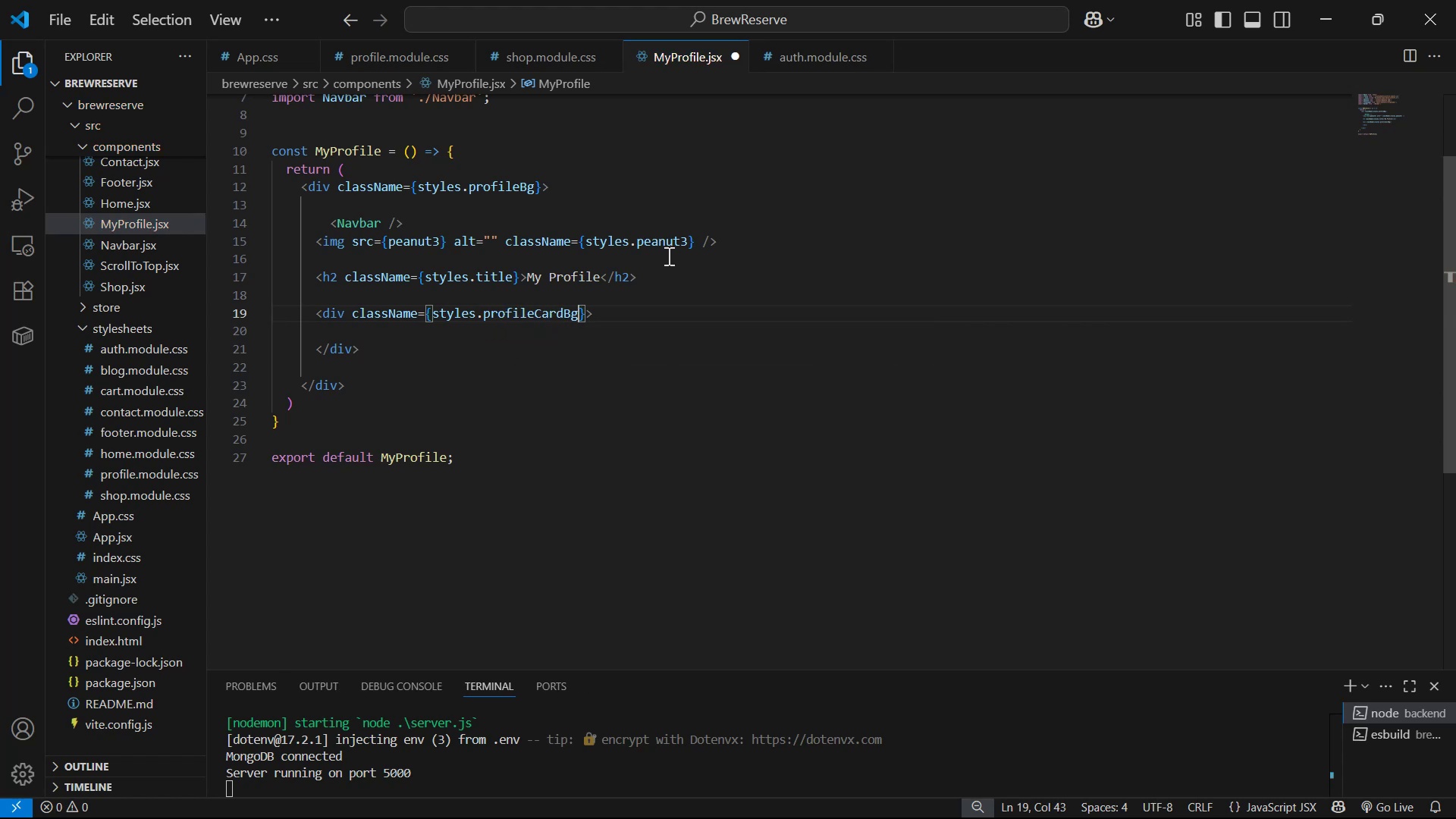 
key(ArrowRight)
 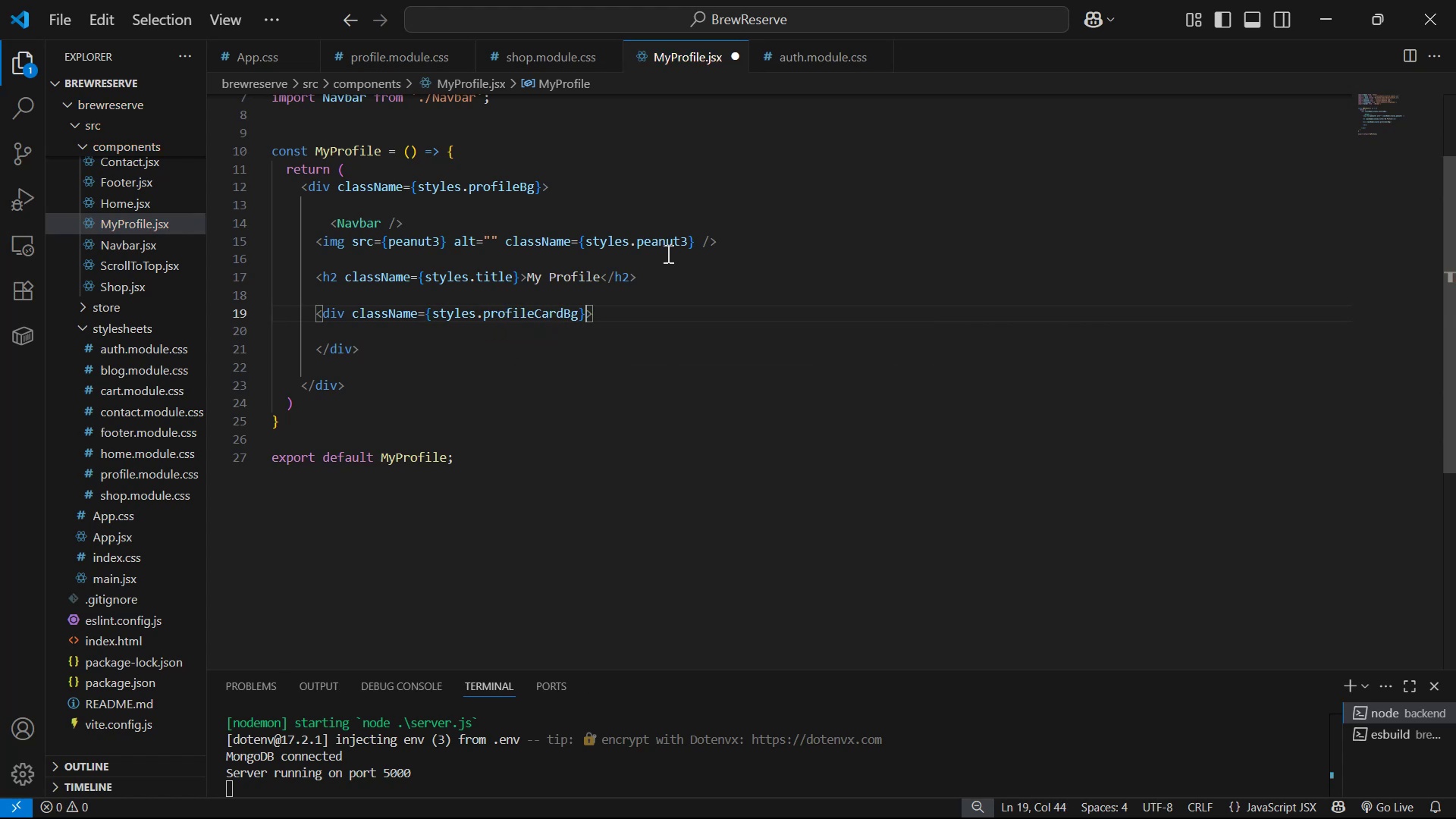 
key(ArrowRight)
 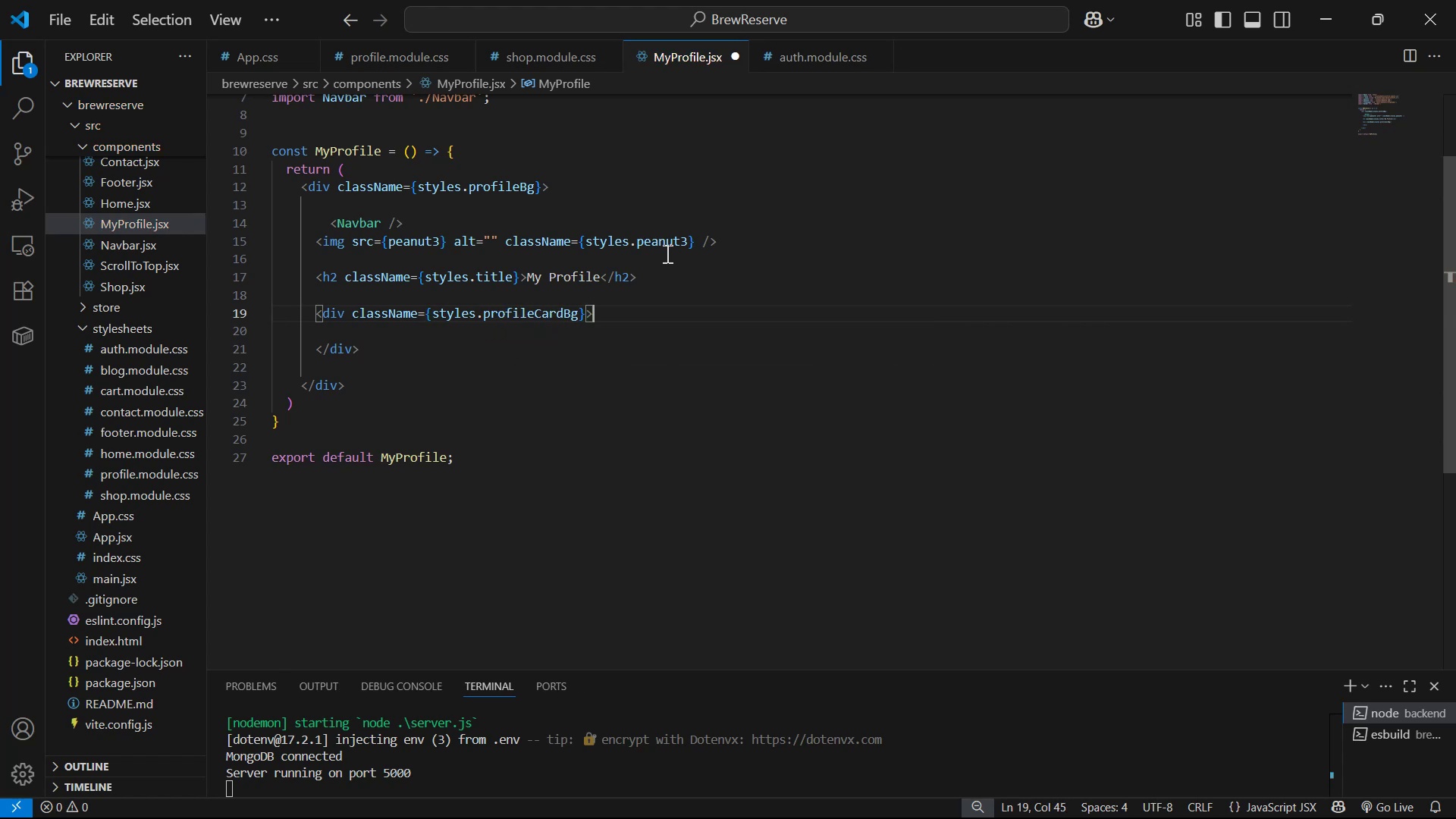 
key(ArrowDown)
 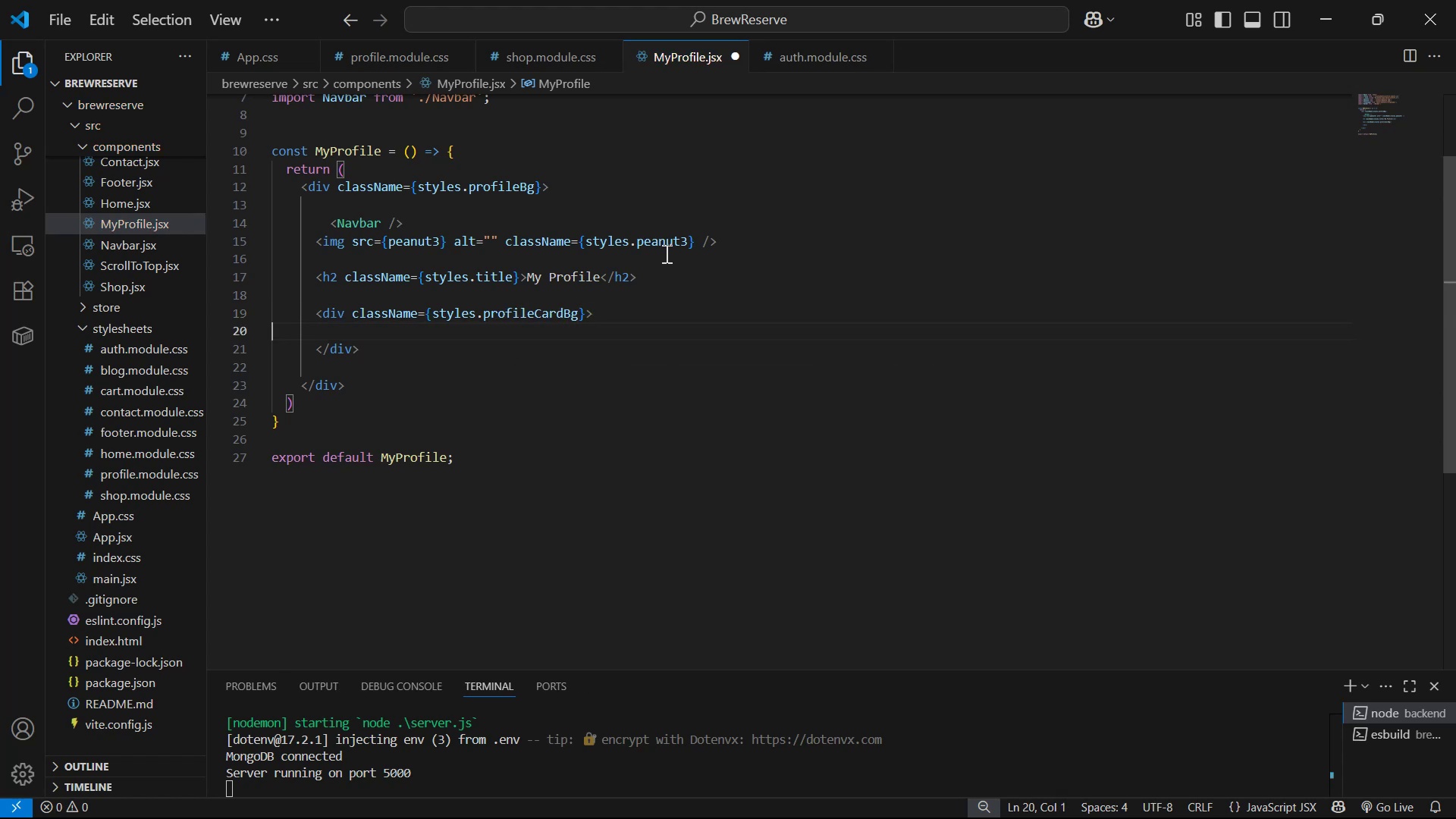 
key(Backspace)
 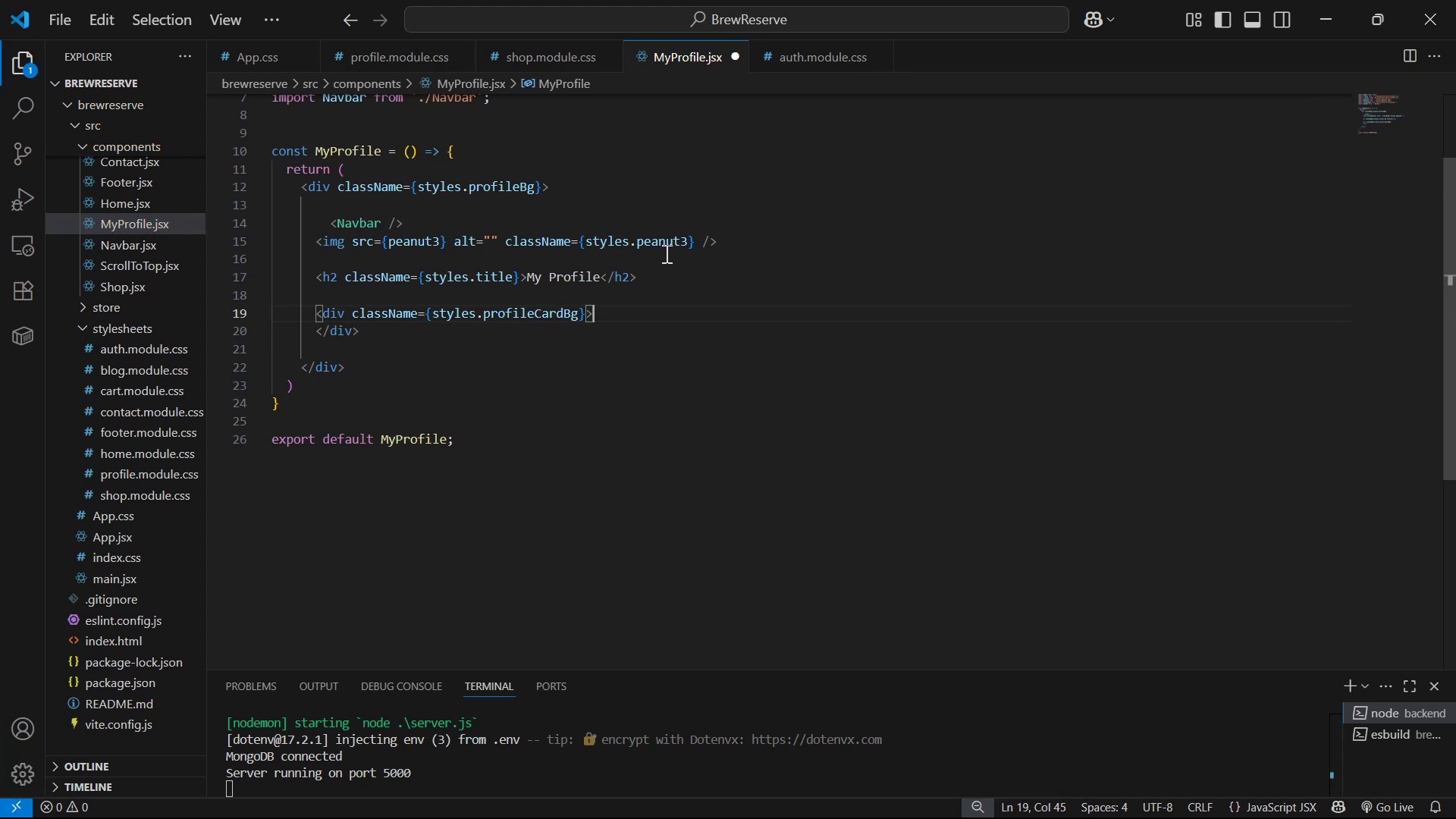 
key(Enter)
 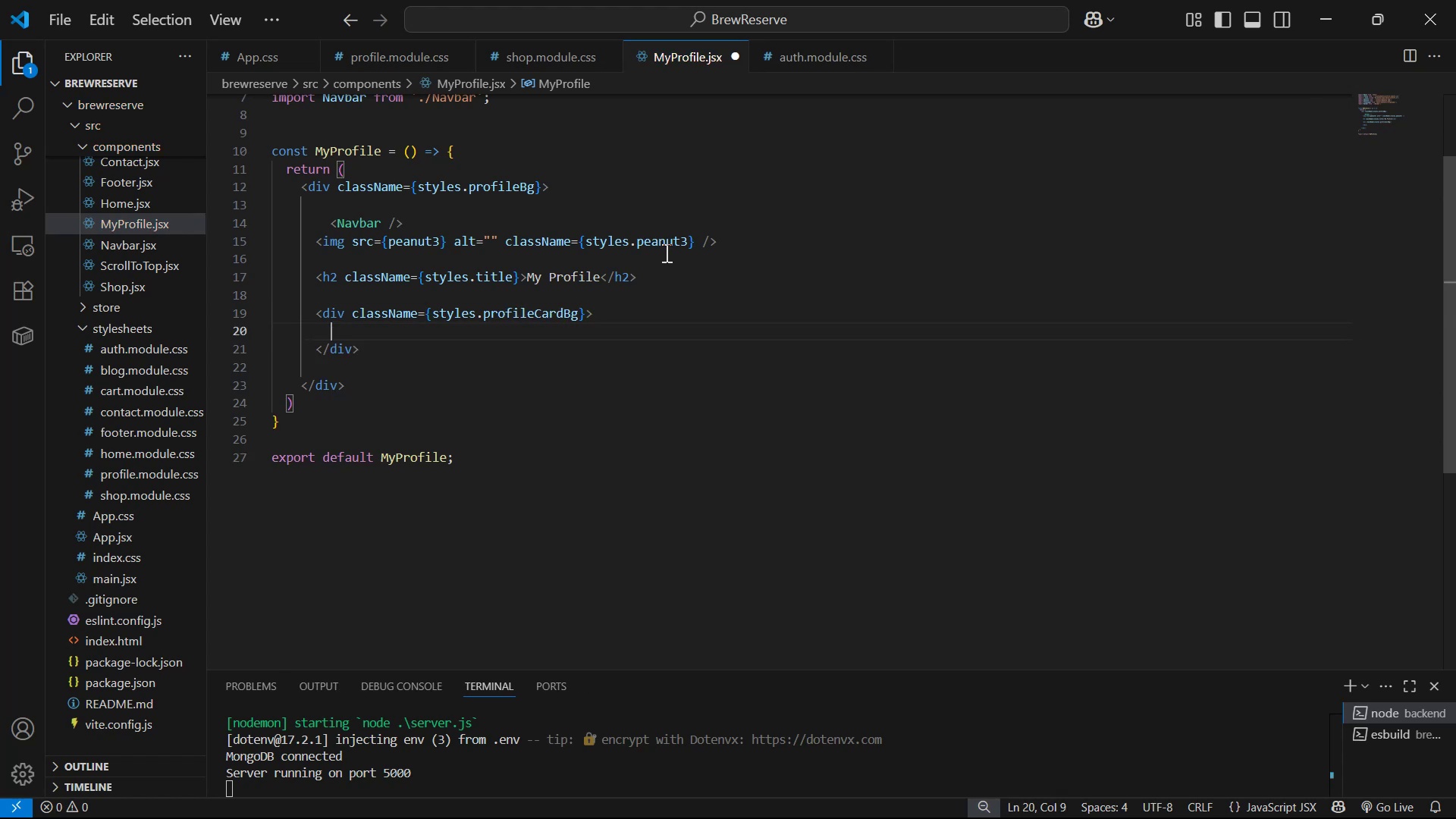 
type(div)
 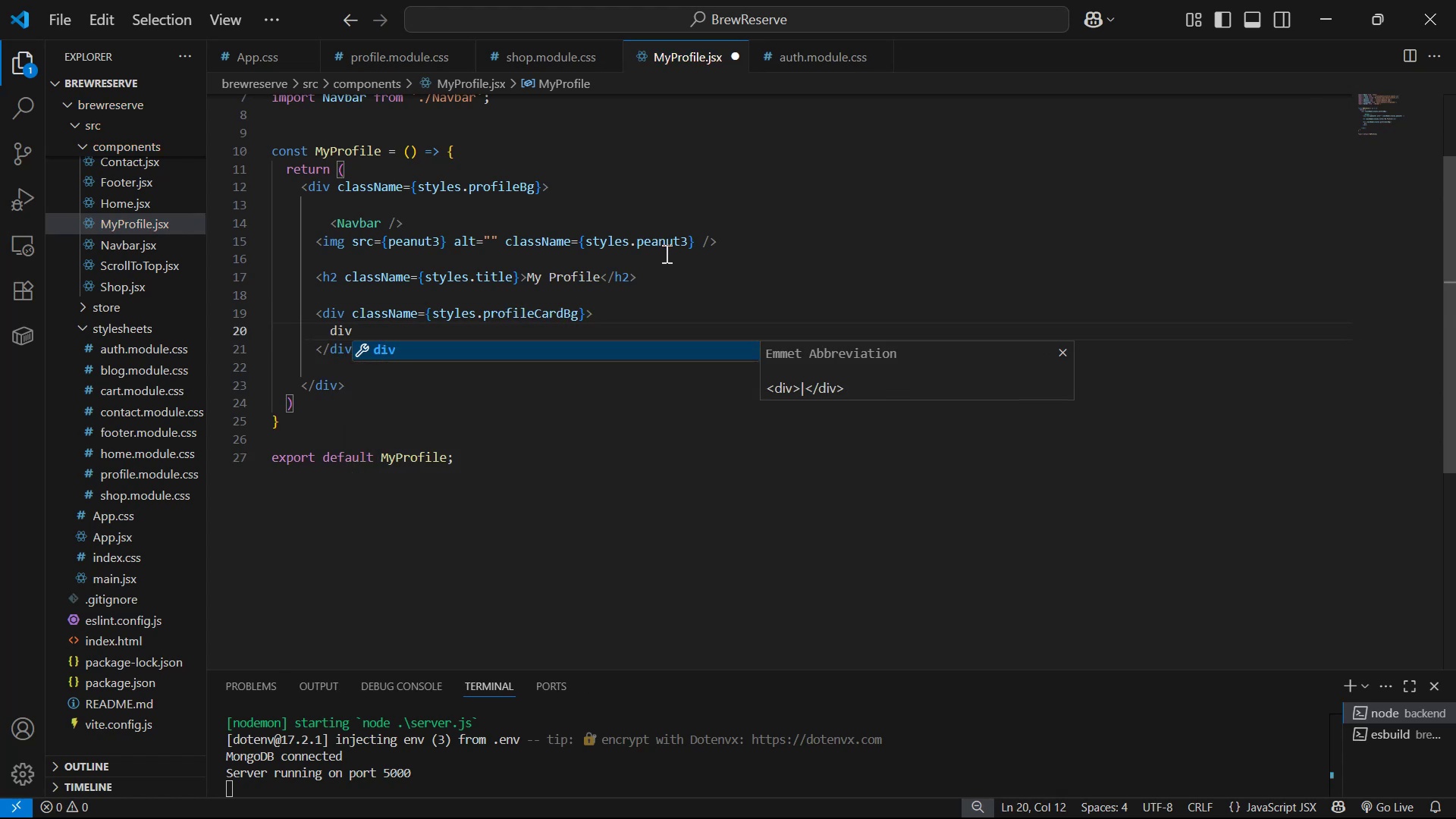 
key(Enter)
 